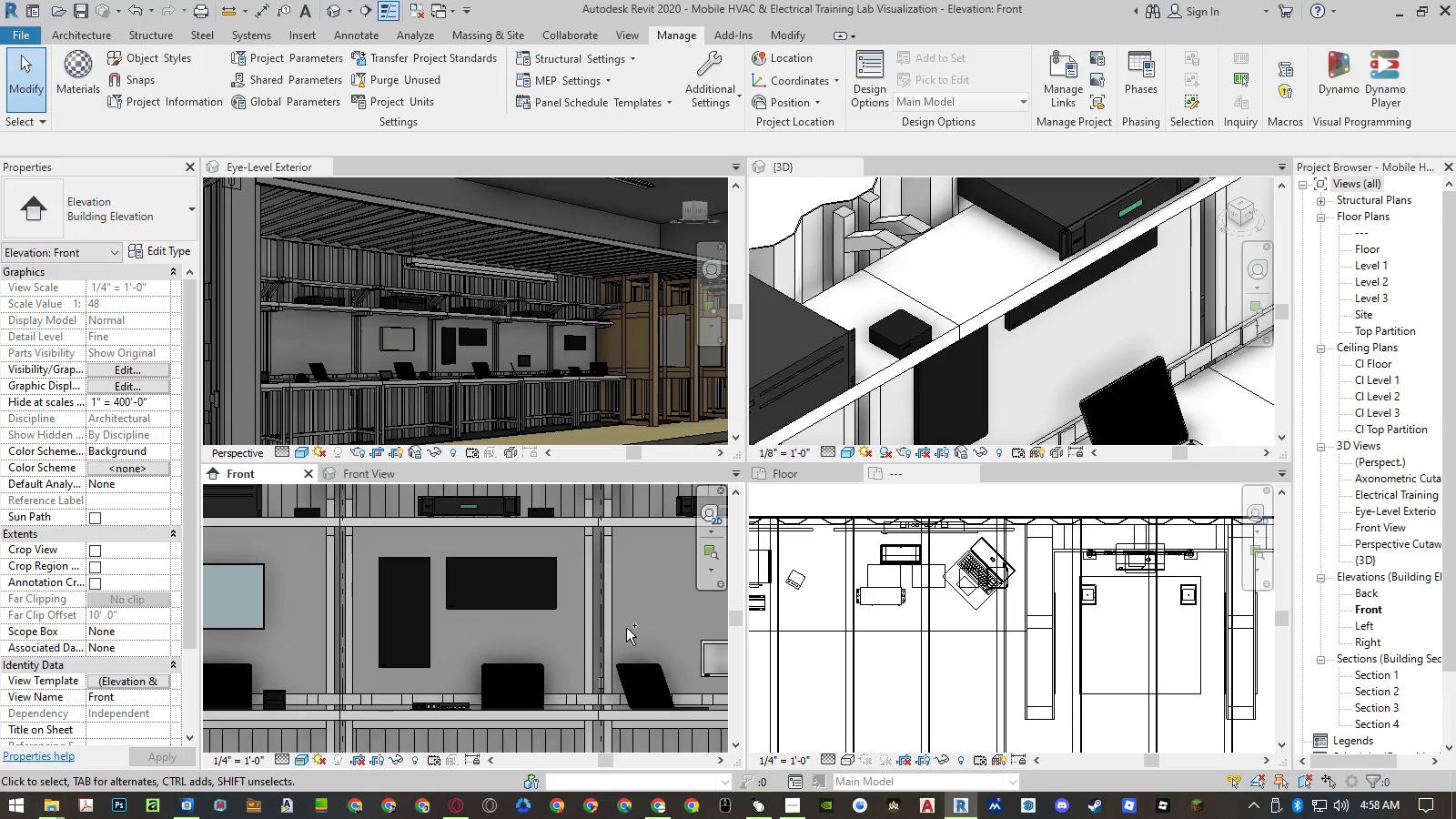 
key(Control+S)
 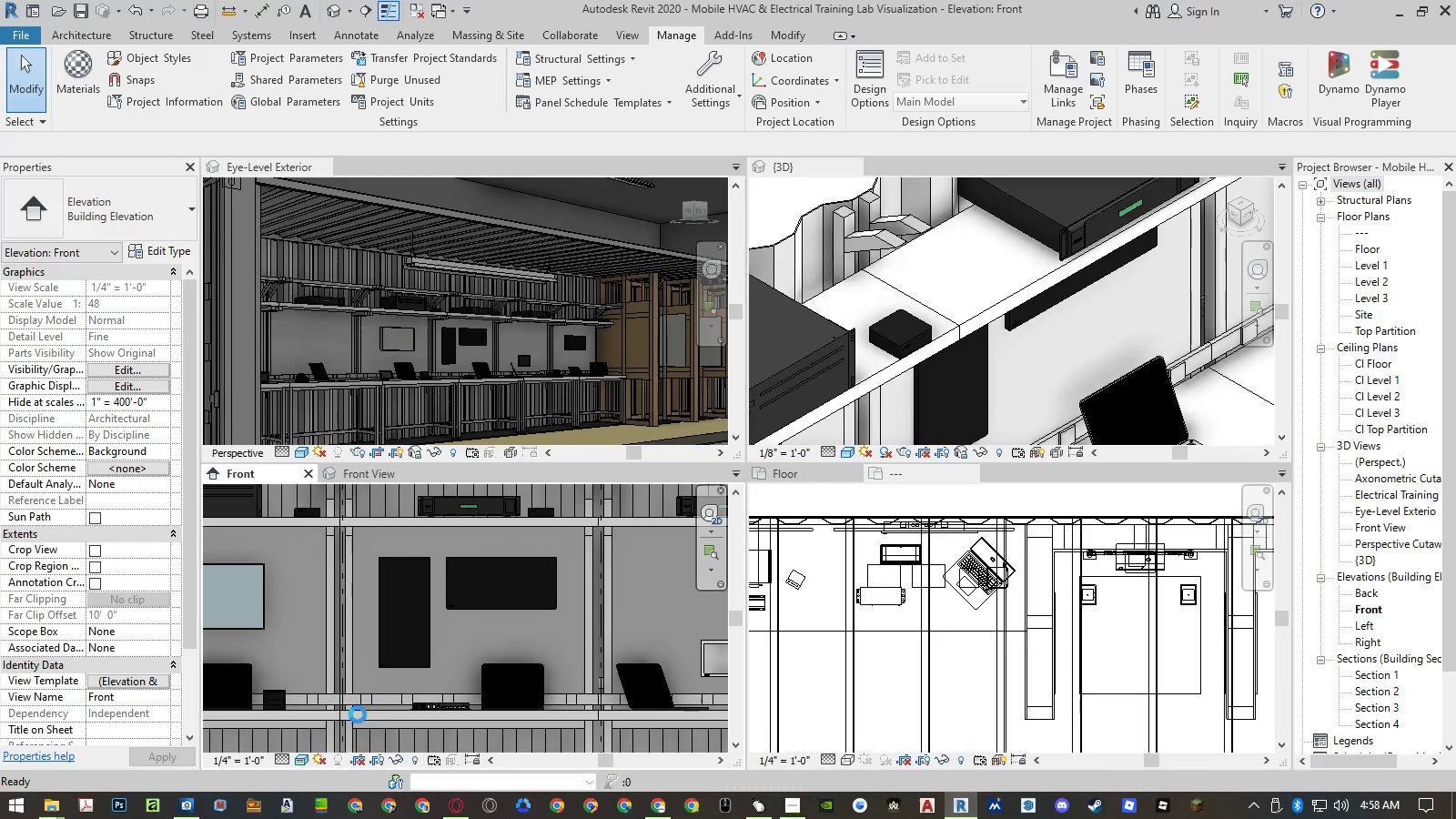 
wait(5.25)
 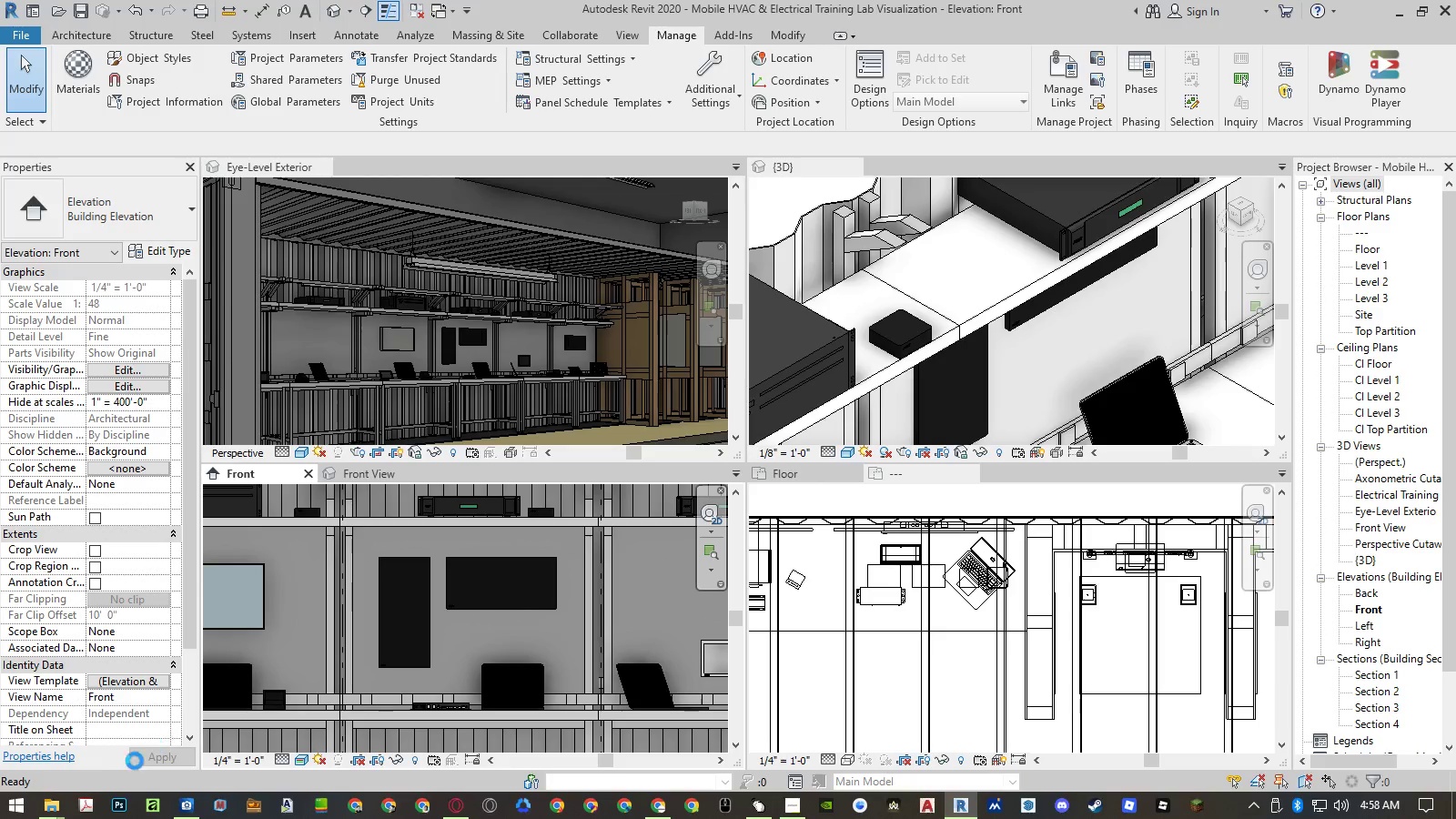 
left_click([54, 813])
 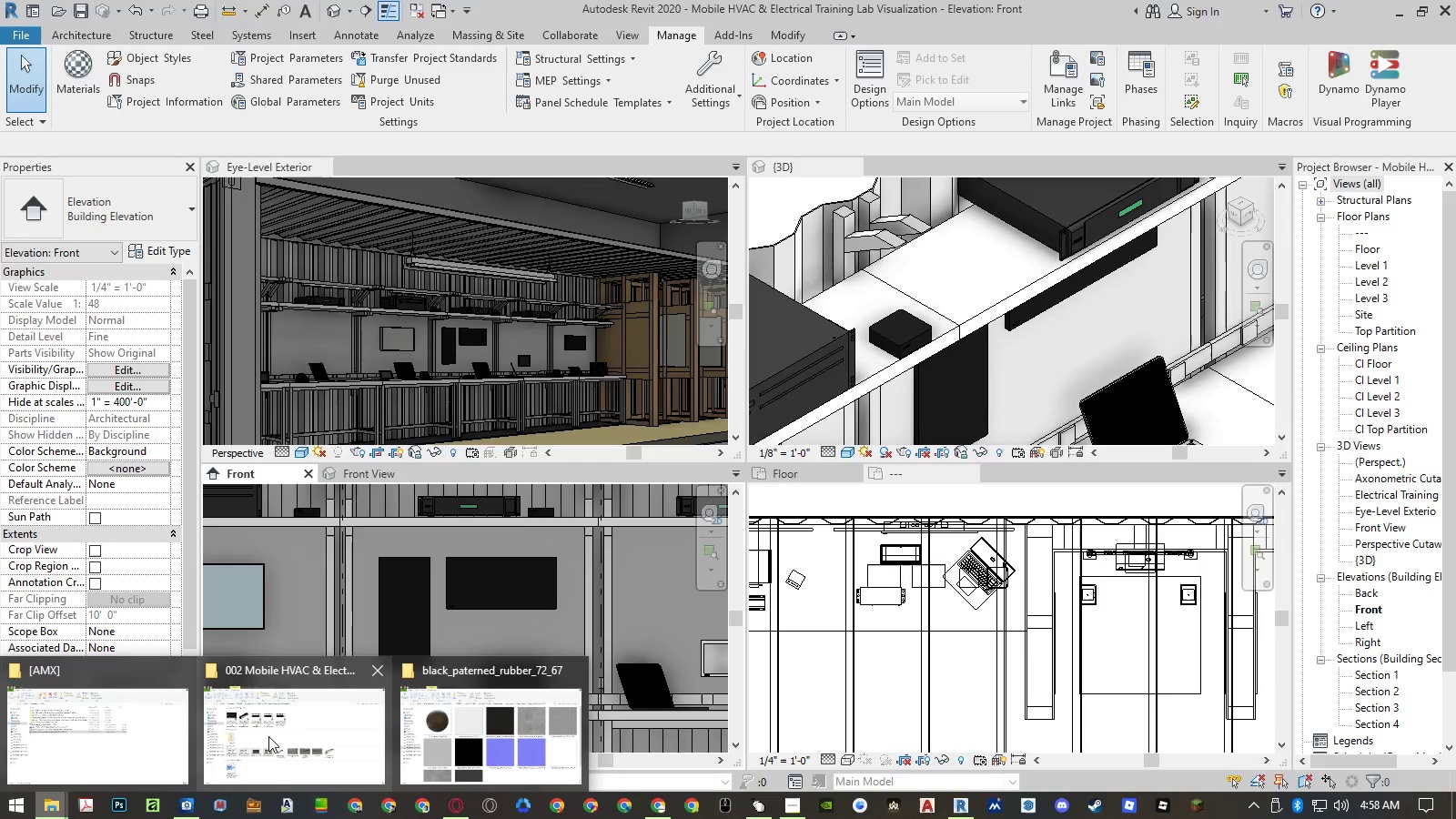 
left_click([268, 736])
 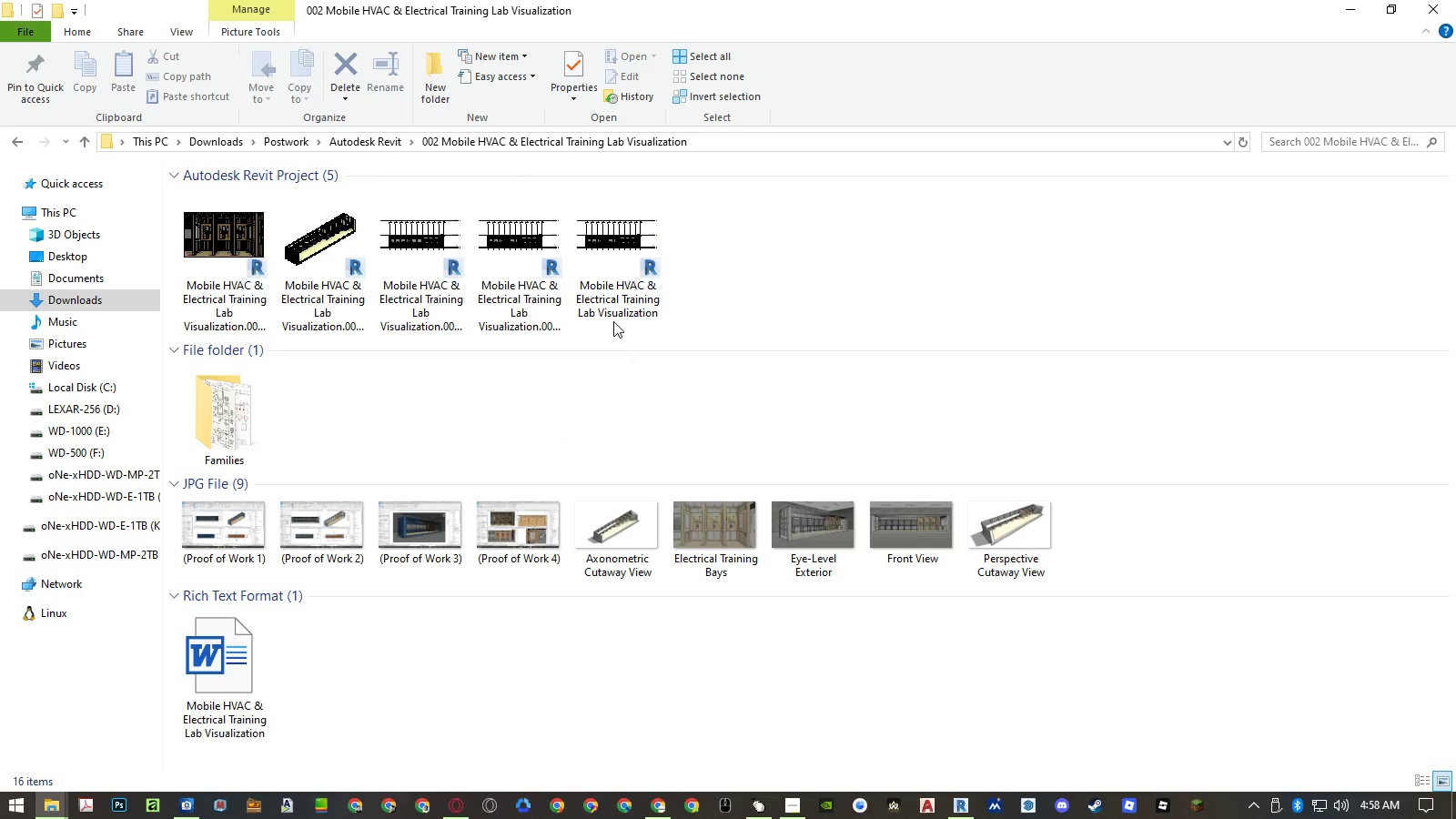 
left_click([615, 287])
 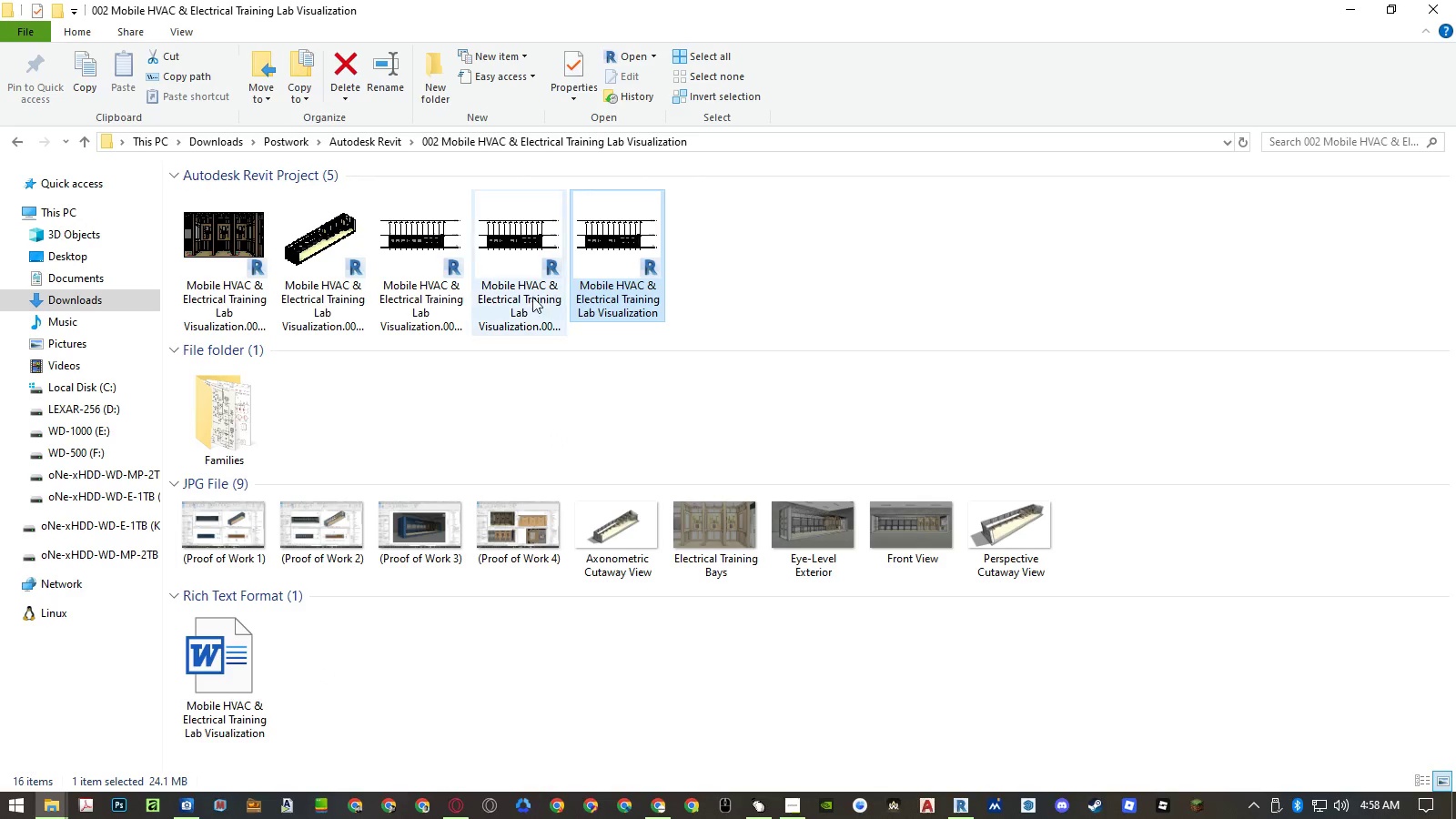 
left_click([520, 297])
 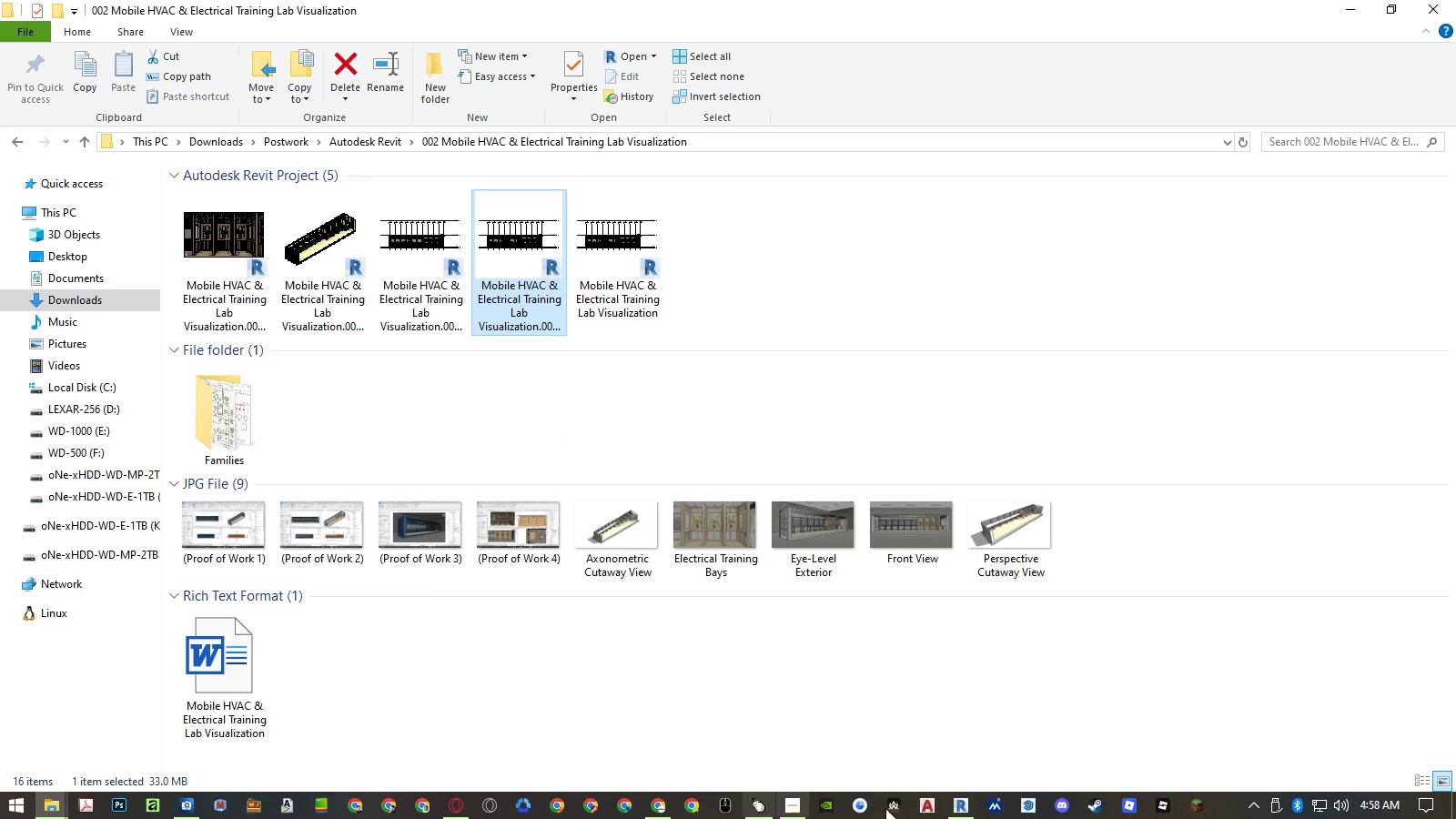 
left_click([960, 808])
 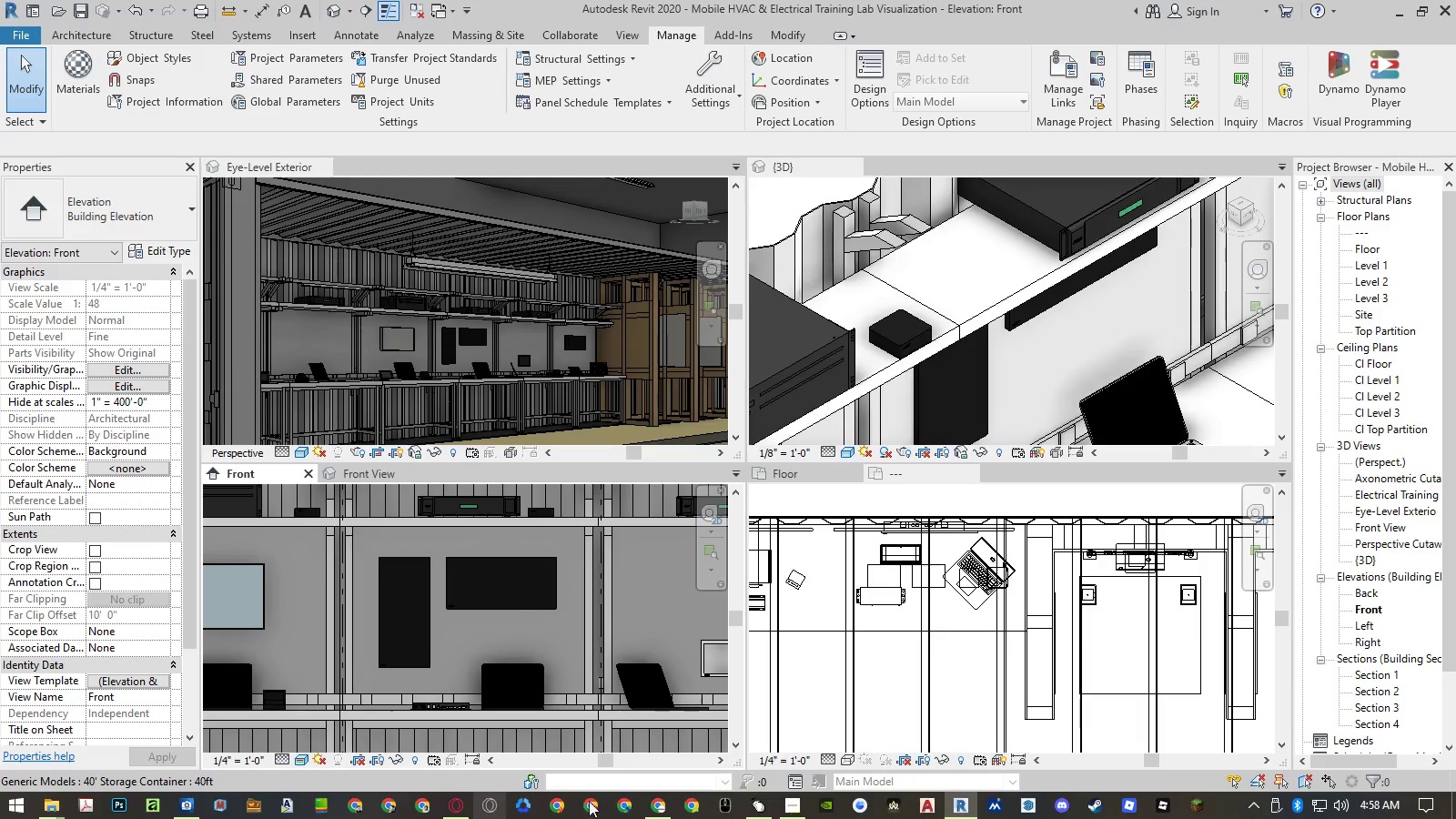 
left_click([655, 808])
 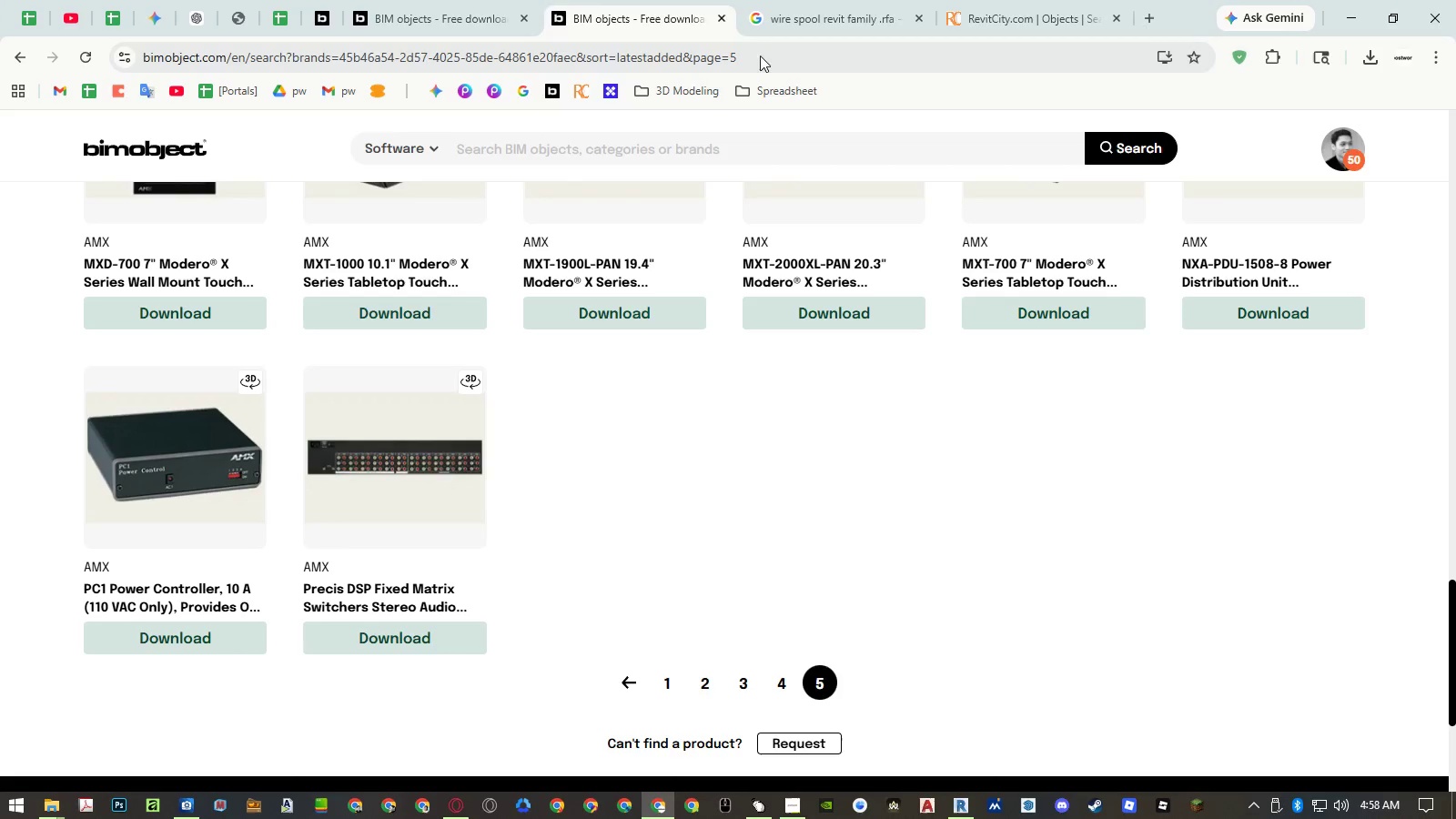 
middle_click([655, 22])
 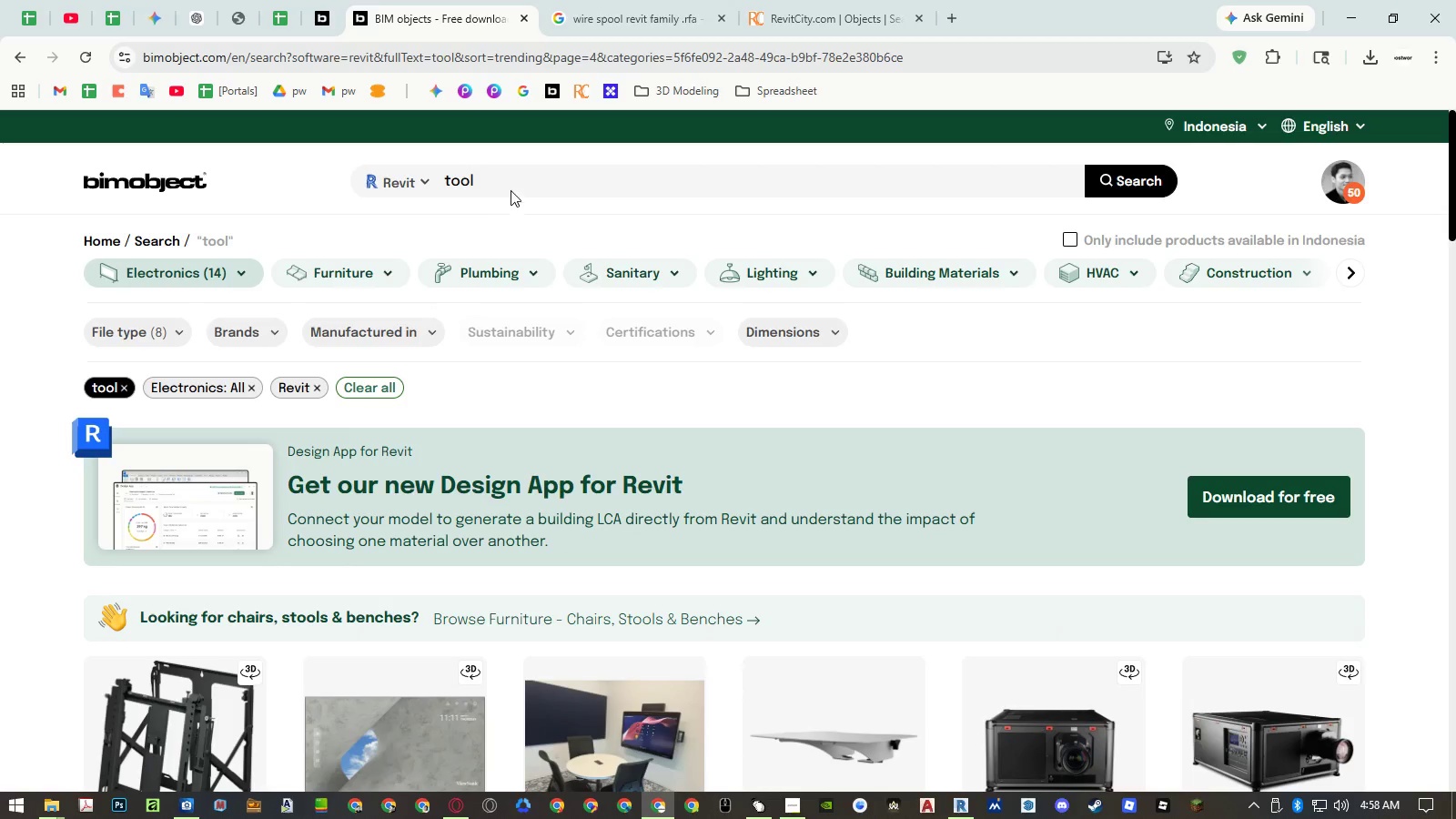 
double_click([514, 179])
 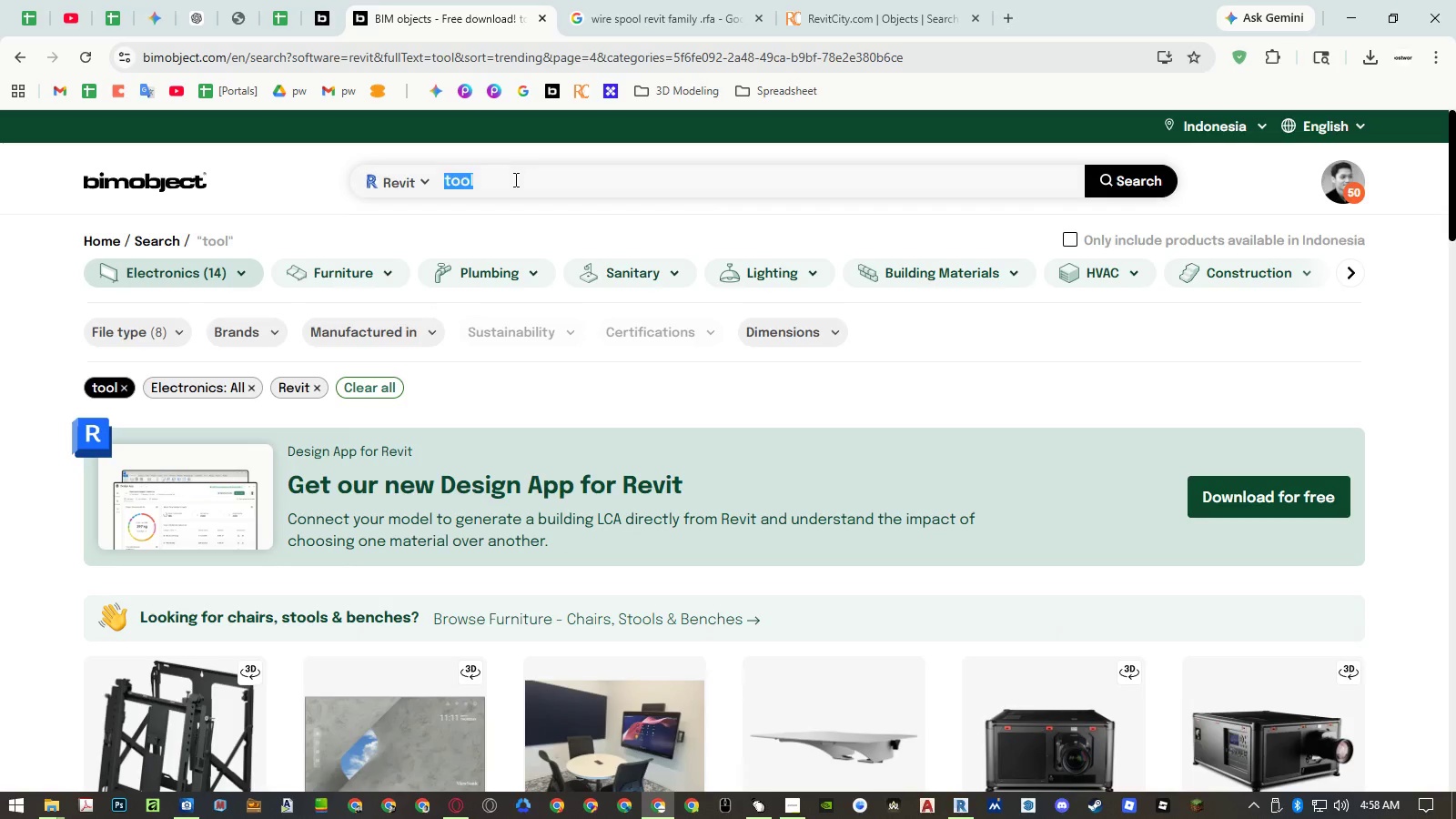 
triple_click([514, 179])
 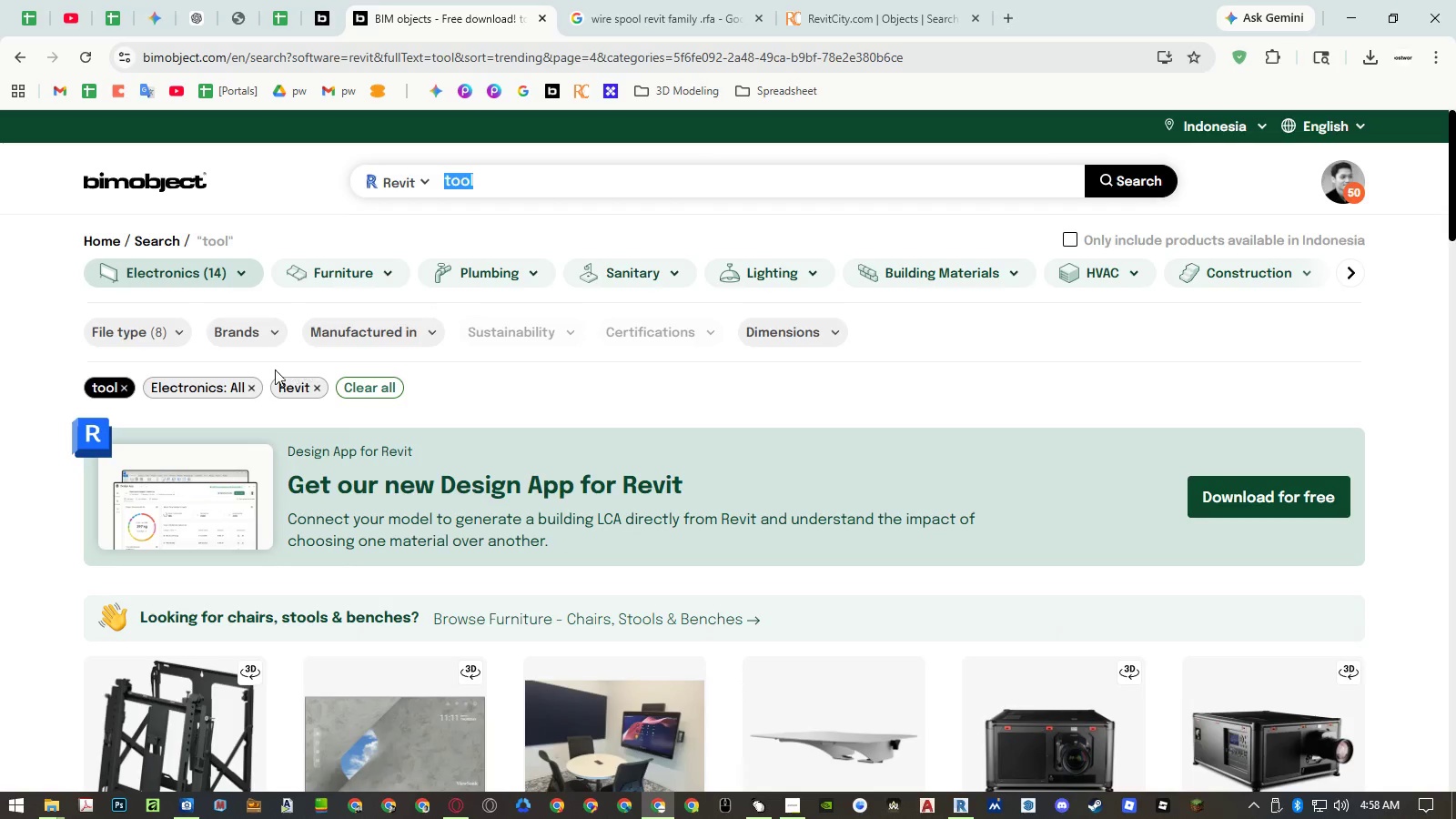 
left_click([249, 385])
 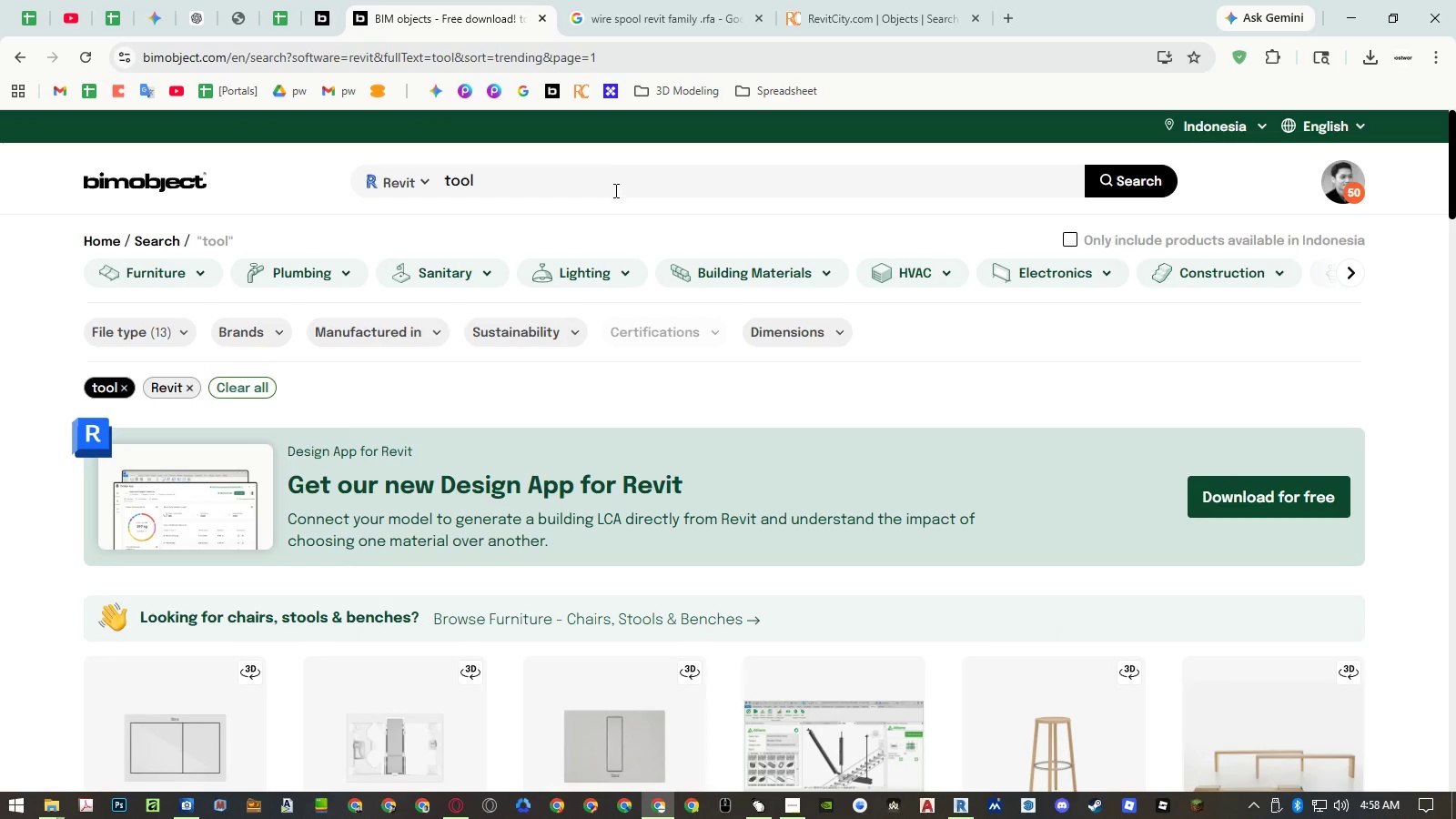 
double_click([613, 190])
 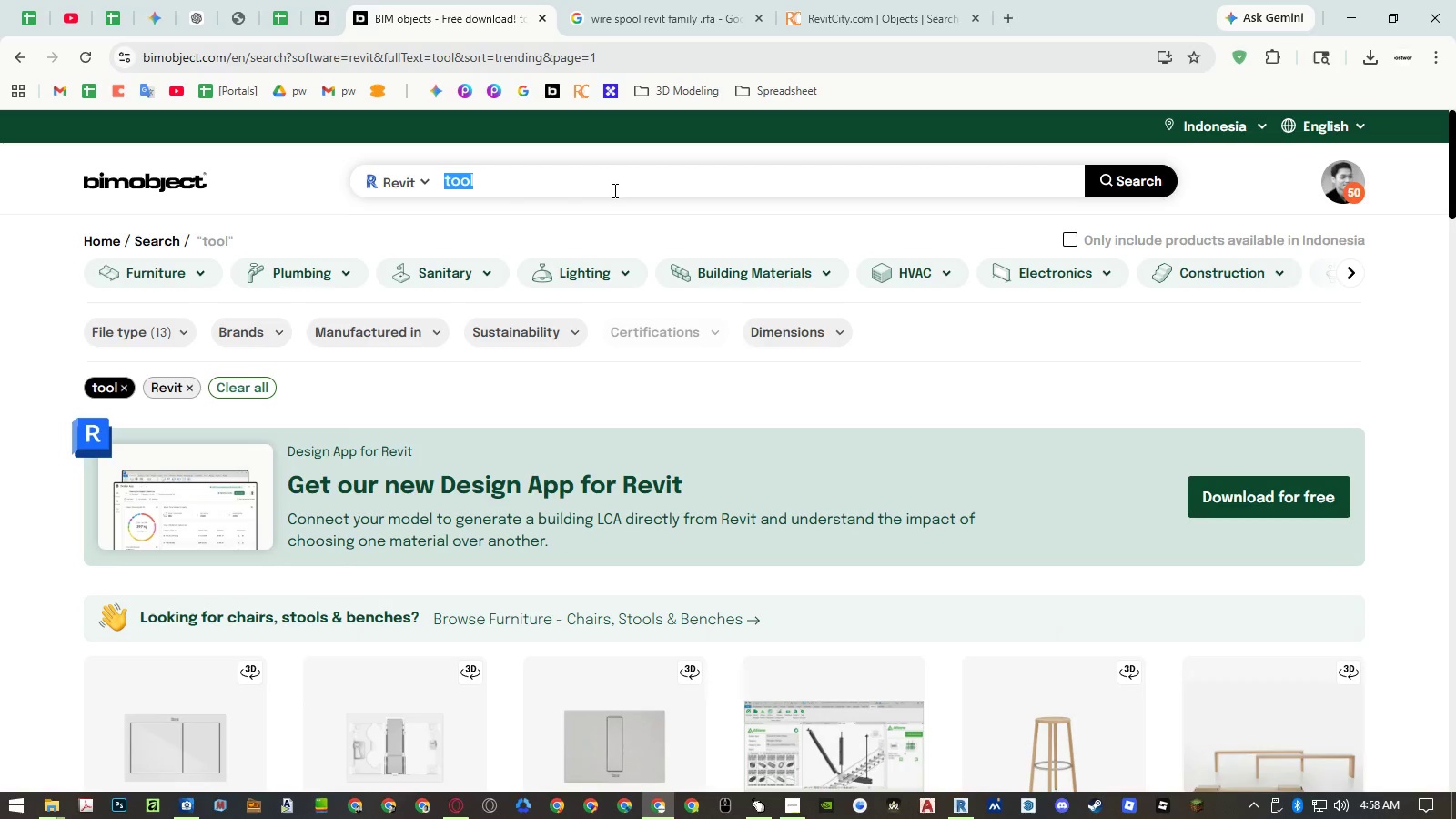 
type(chair)
 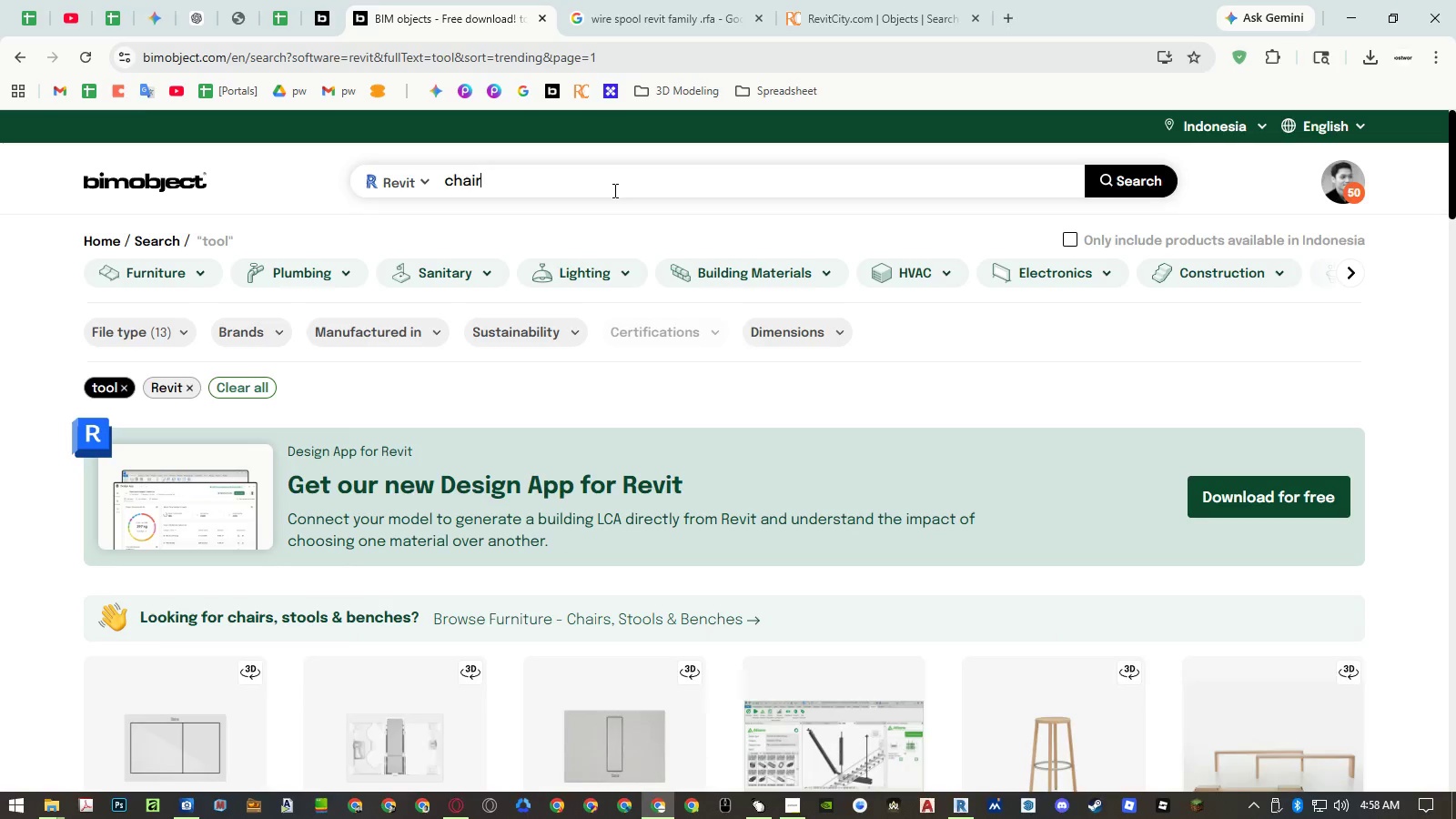 
key(Enter)
 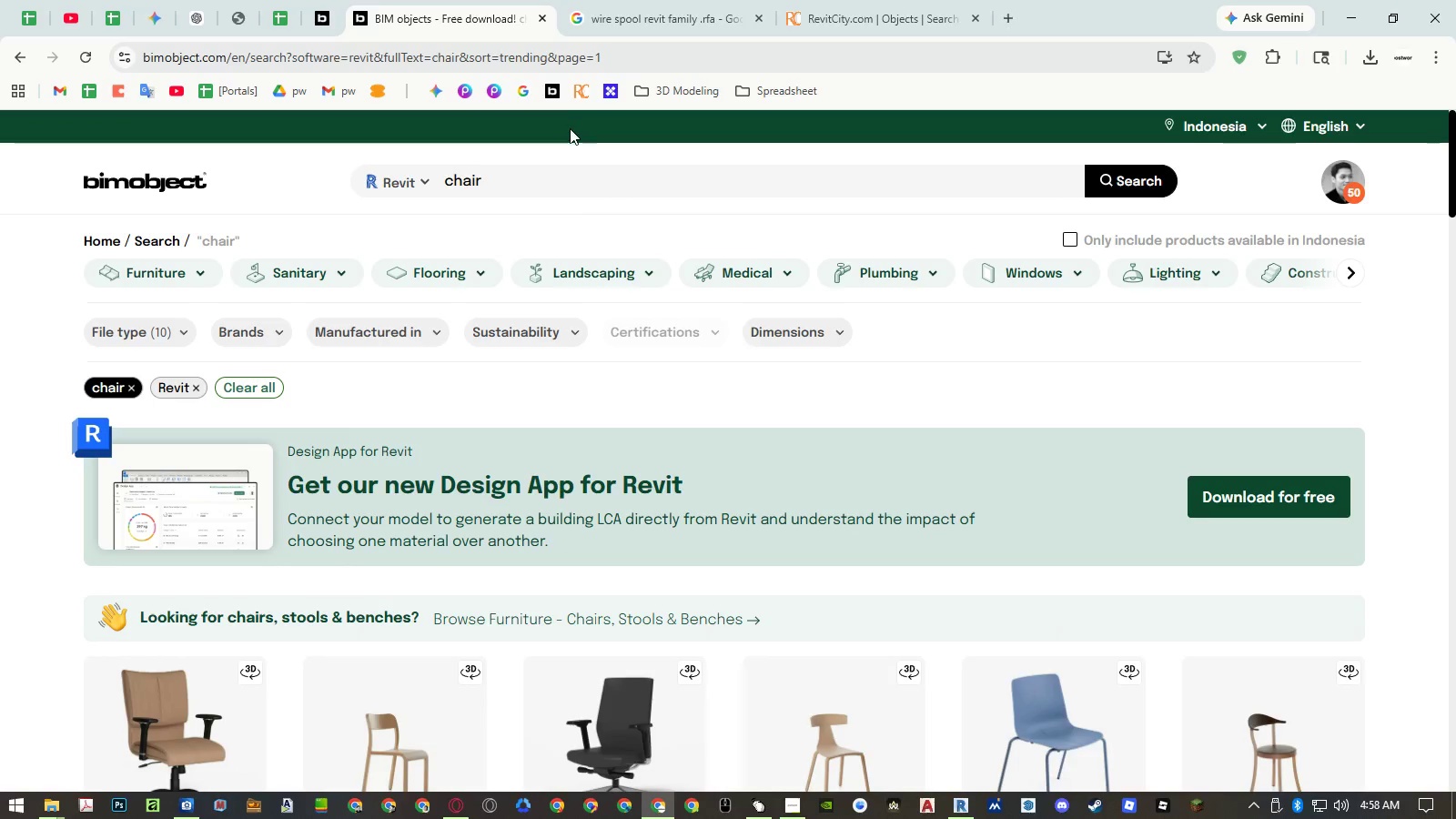 
scroll: coordinate [741, 415], scroll_direction: down, amount: 6.0
 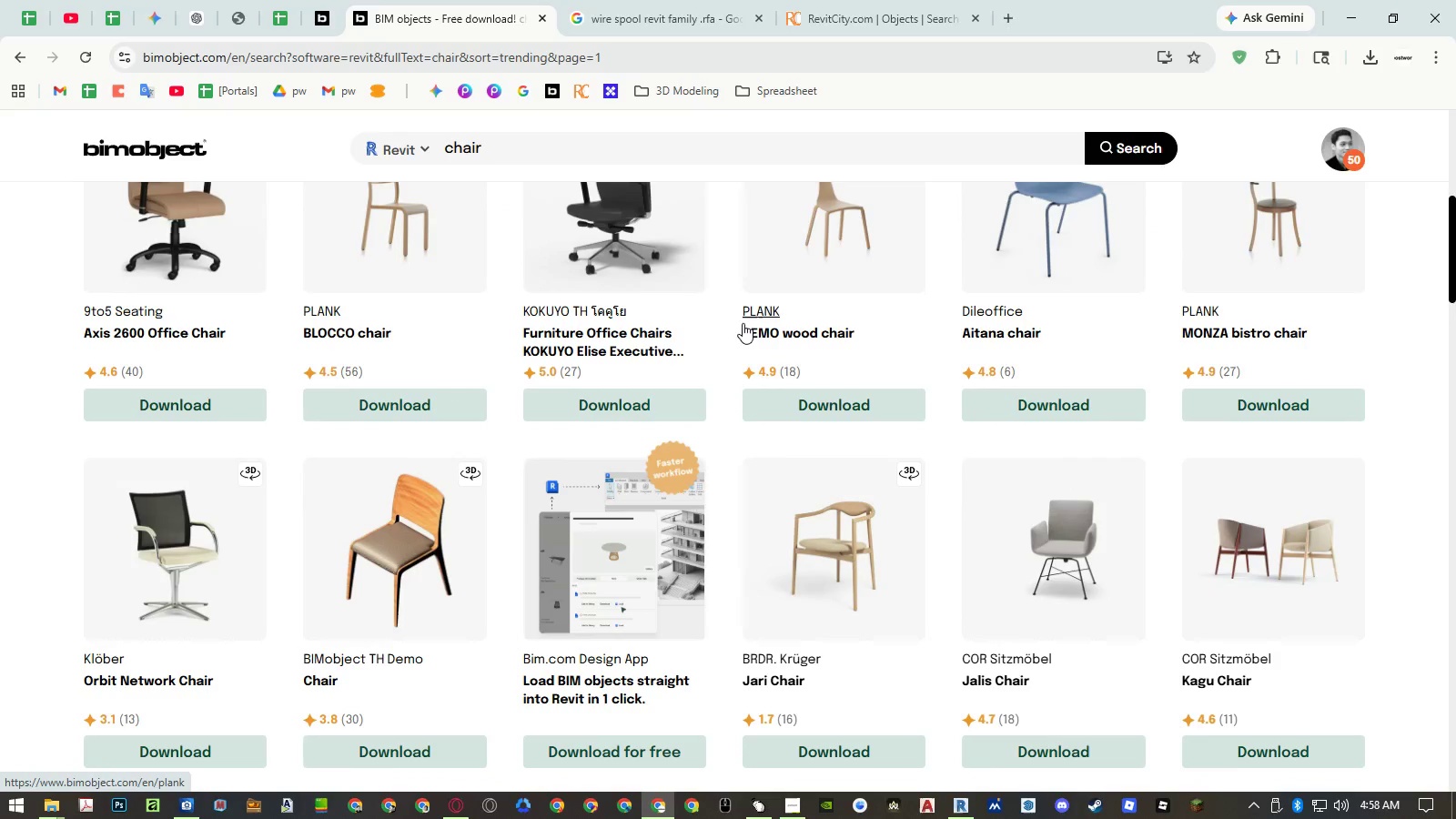 
left_click([757, 153])
 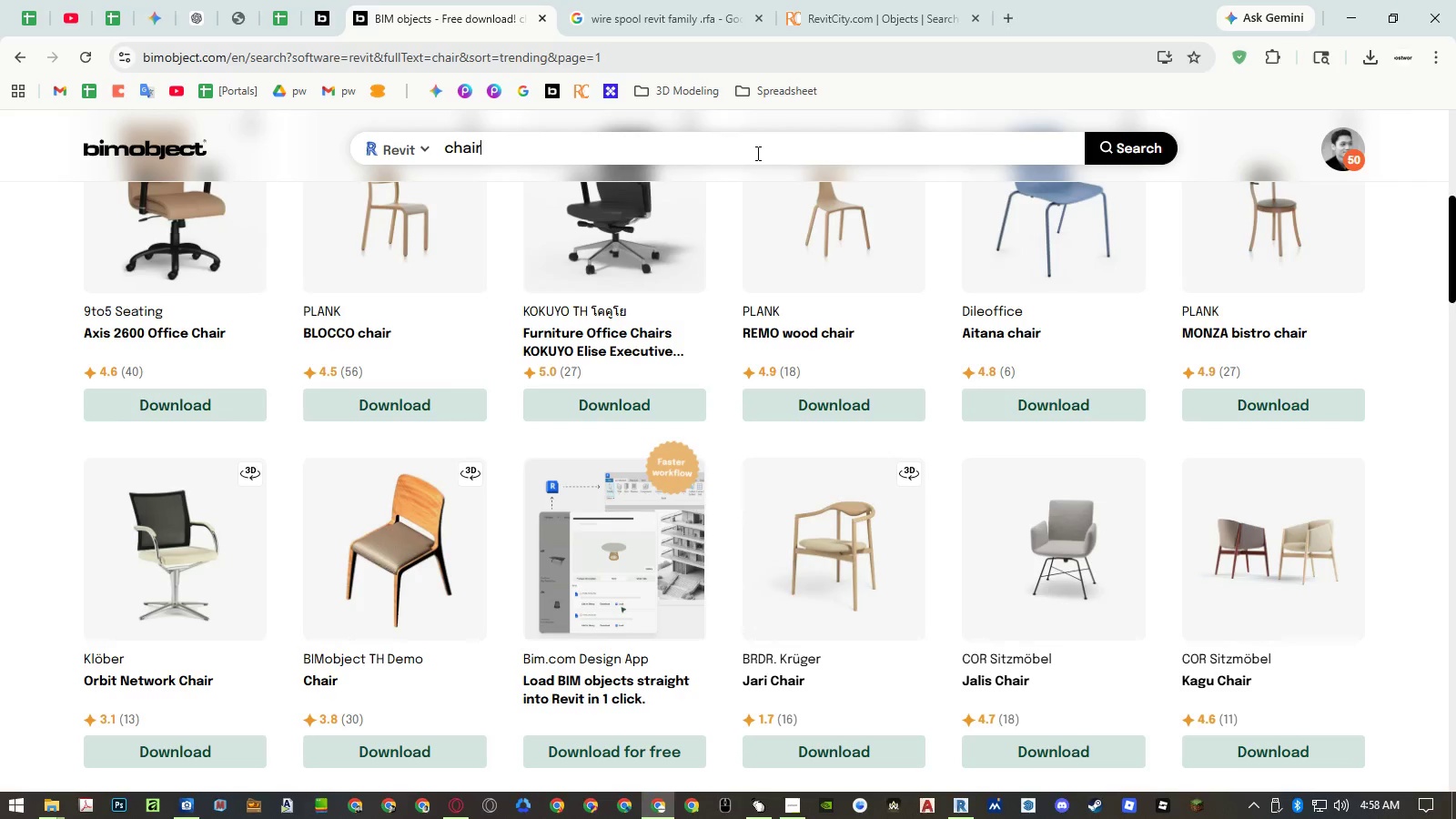 
type( industrial)
 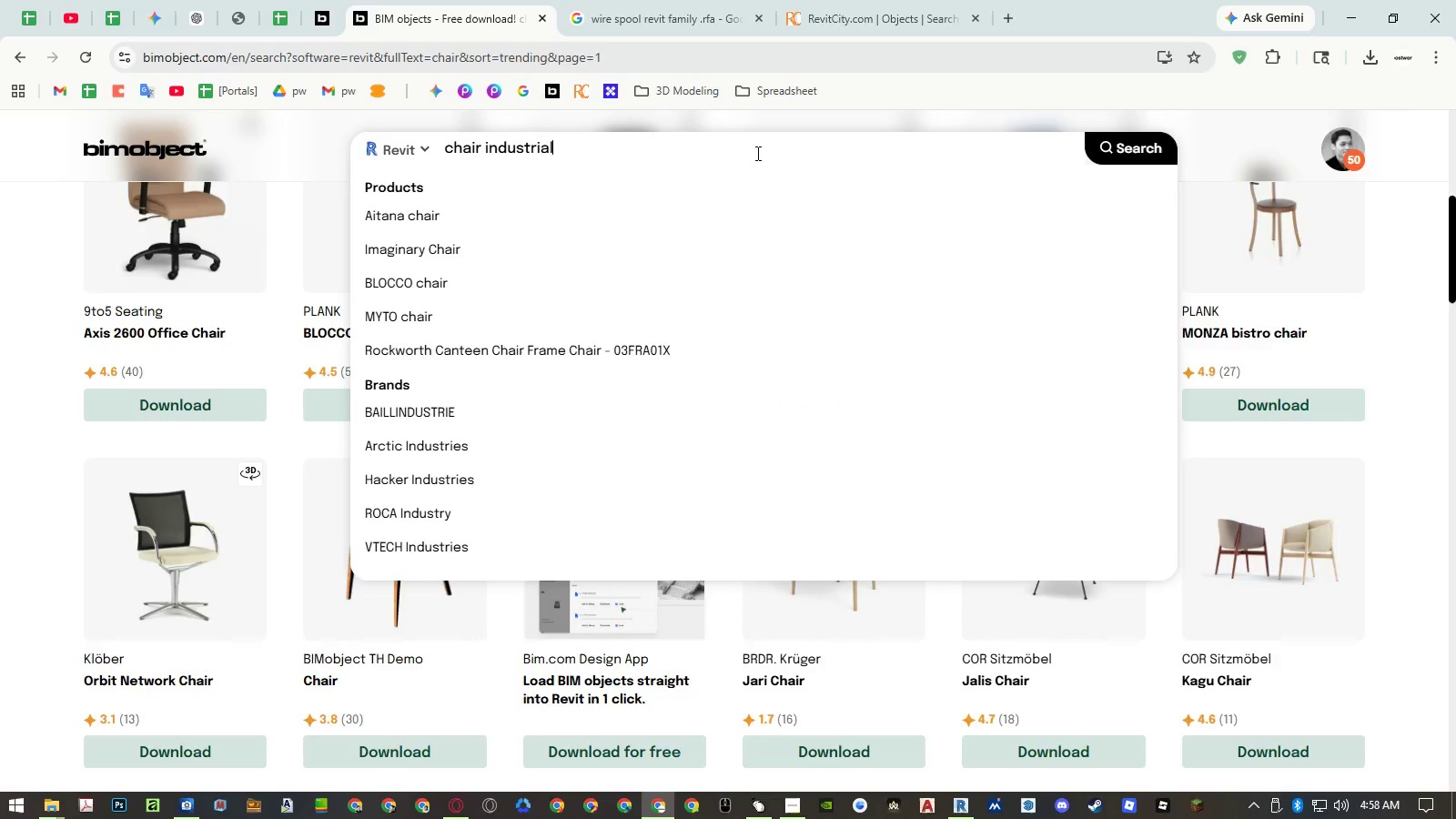 
key(Enter)
 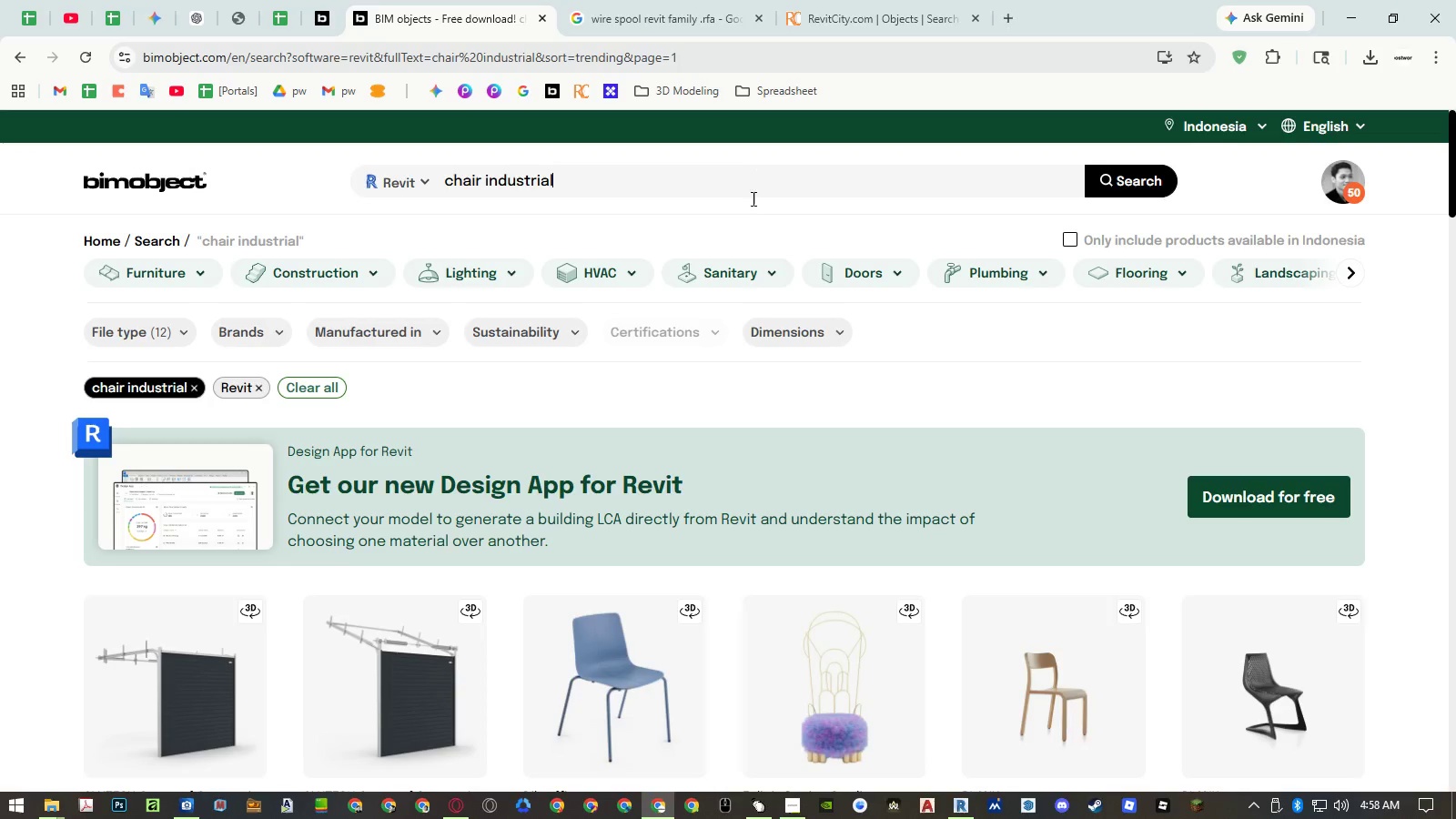 
scroll: coordinate [758, 339], scroll_direction: down, amount: 7.0
 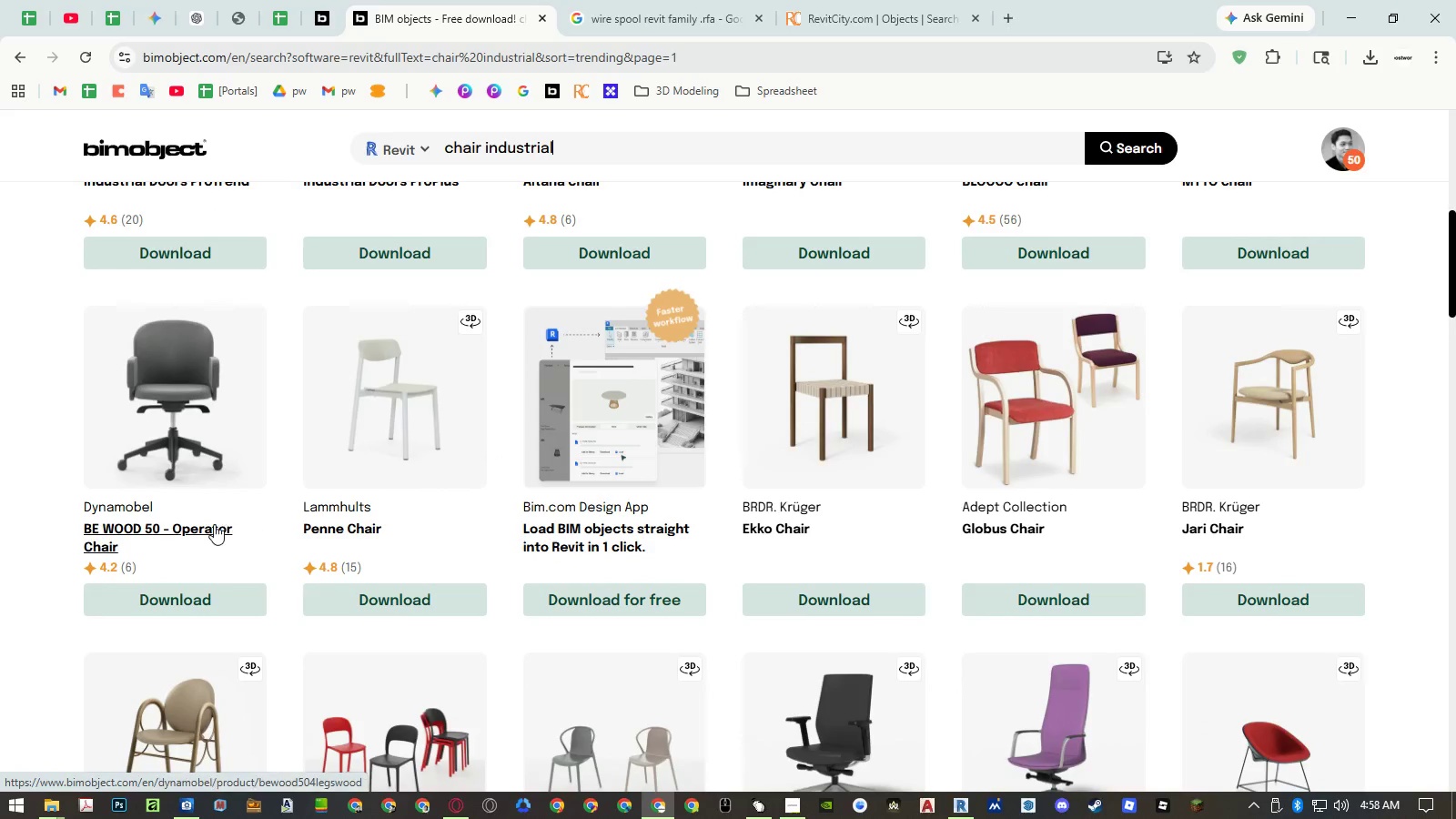 
middle_click([212, 524])
 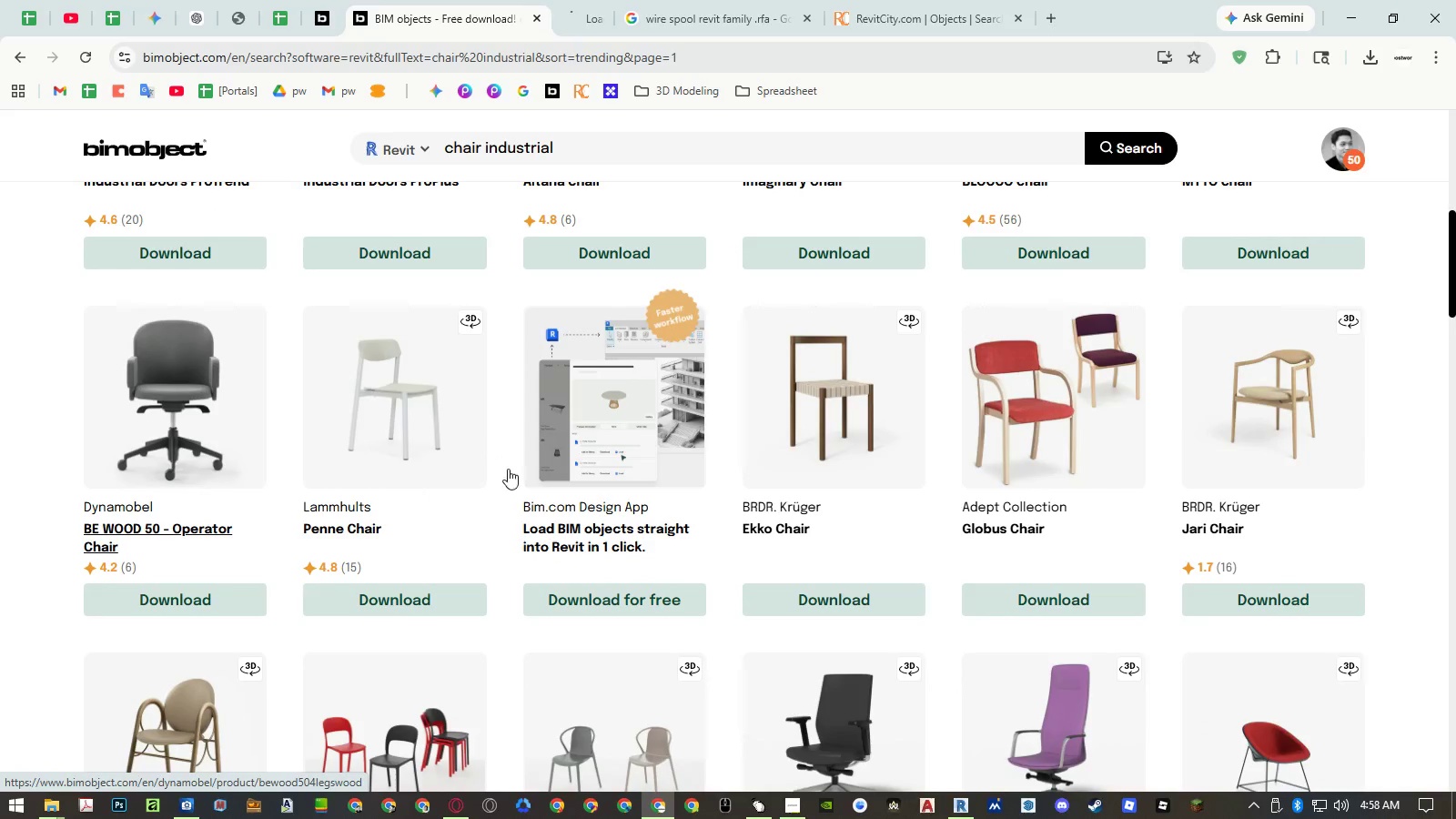 
scroll: coordinate [642, 451], scroll_direction: down, amount: 16.0
 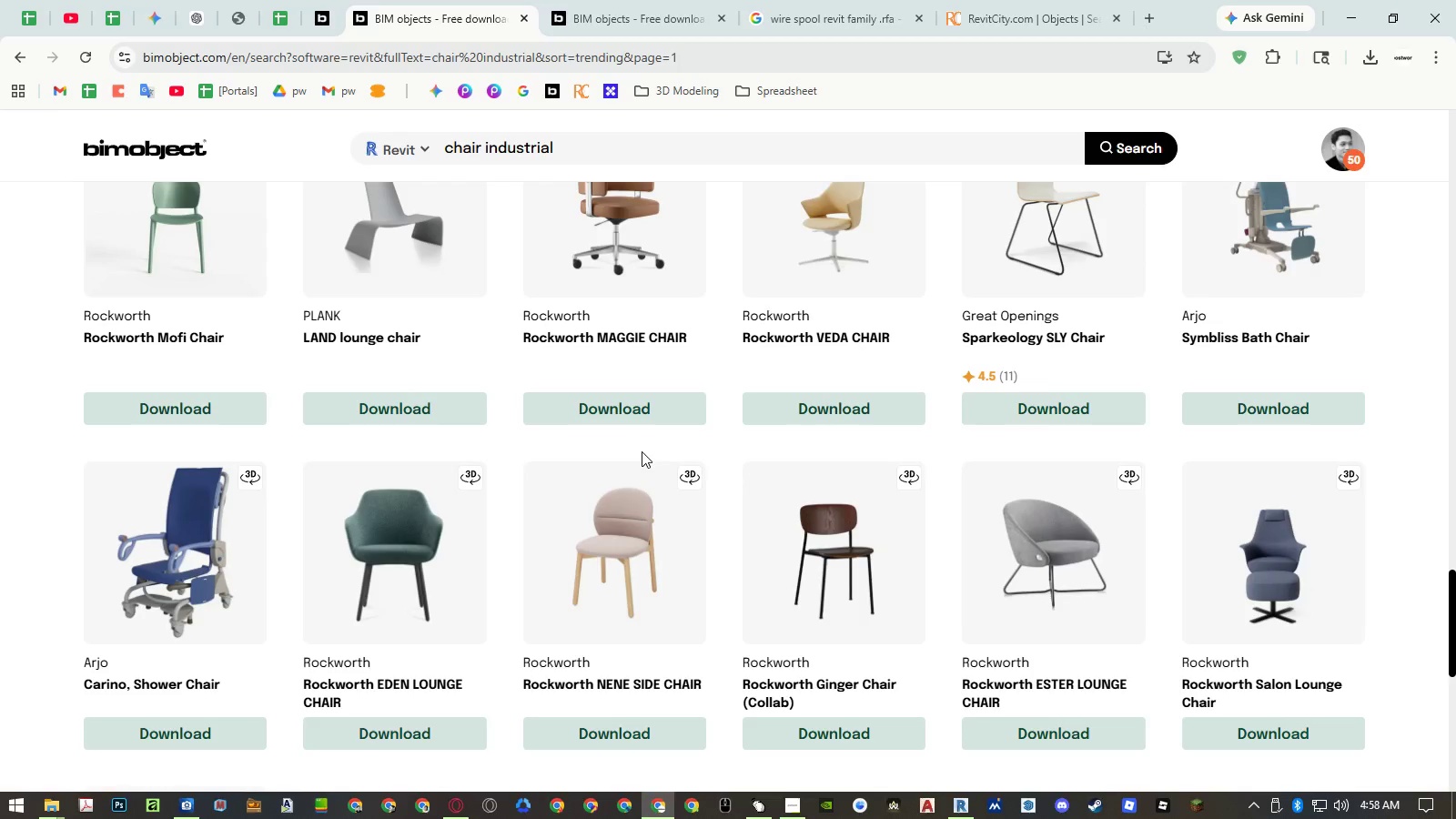 
scroll: coordinate [642, 451], scroll_direction: up, amount: 1.0
 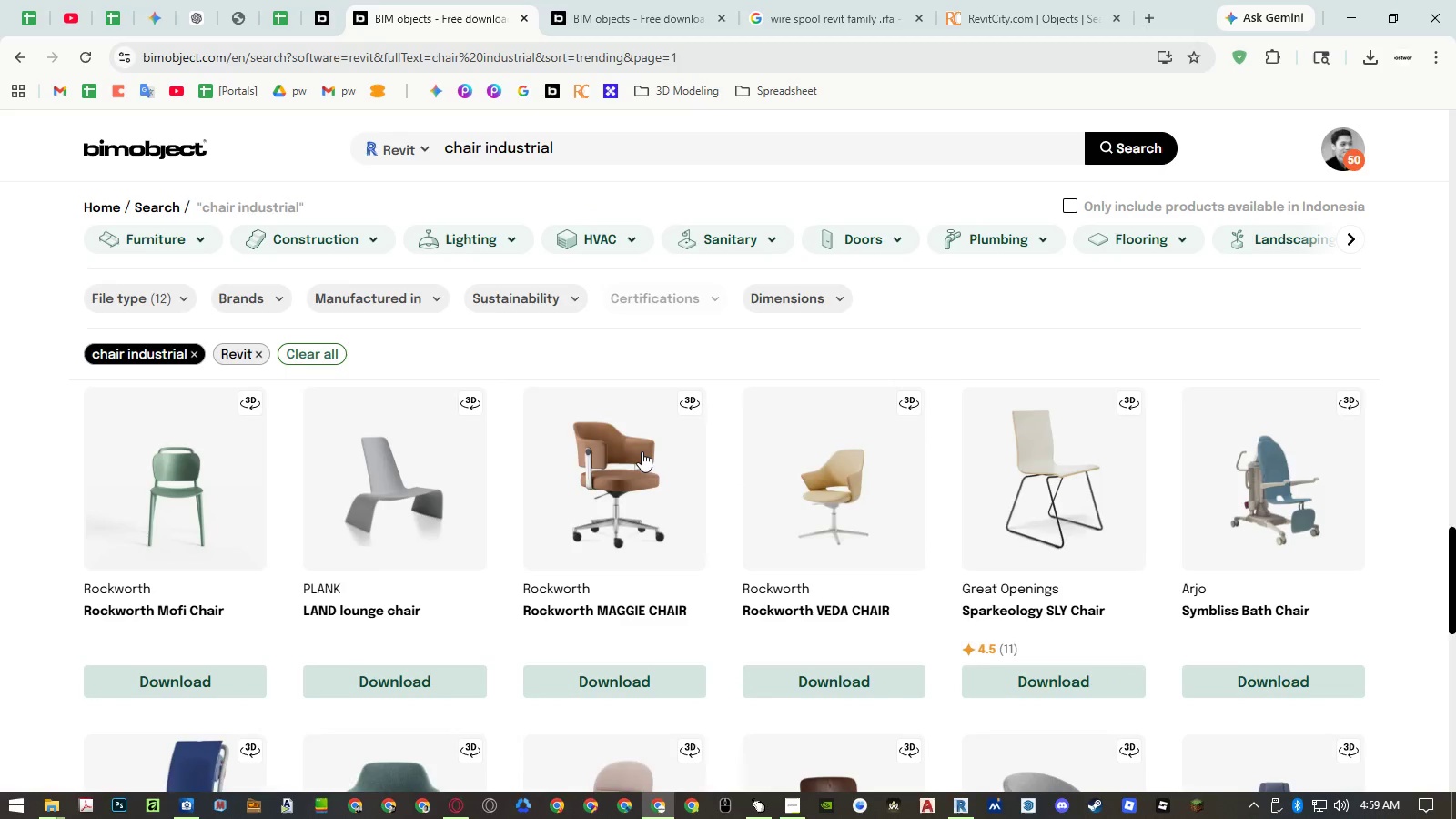 
scroll: coordinate [642, 451], scroll_direction: down, amount: 8.0
 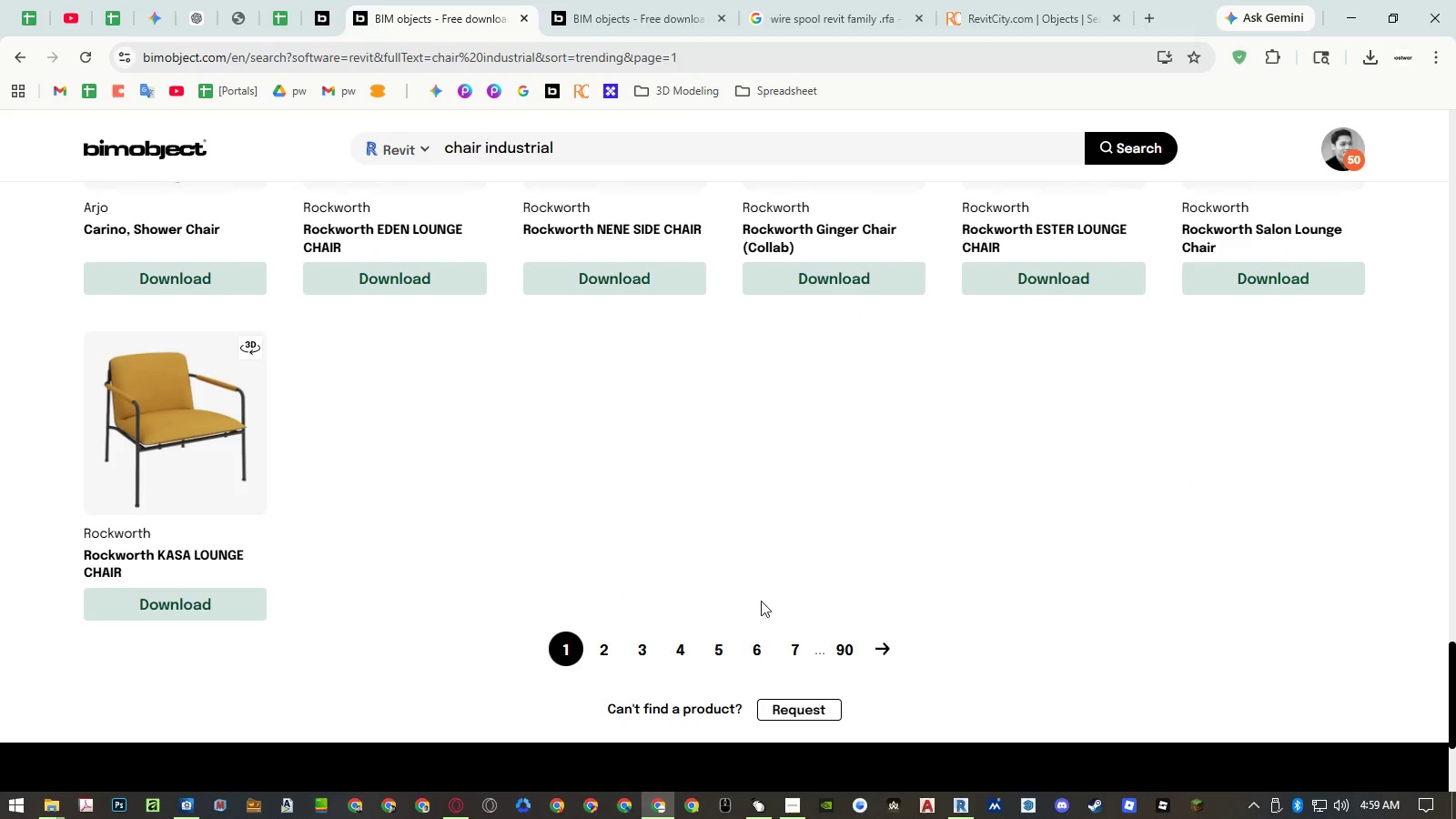 
left_click([844, 647])
 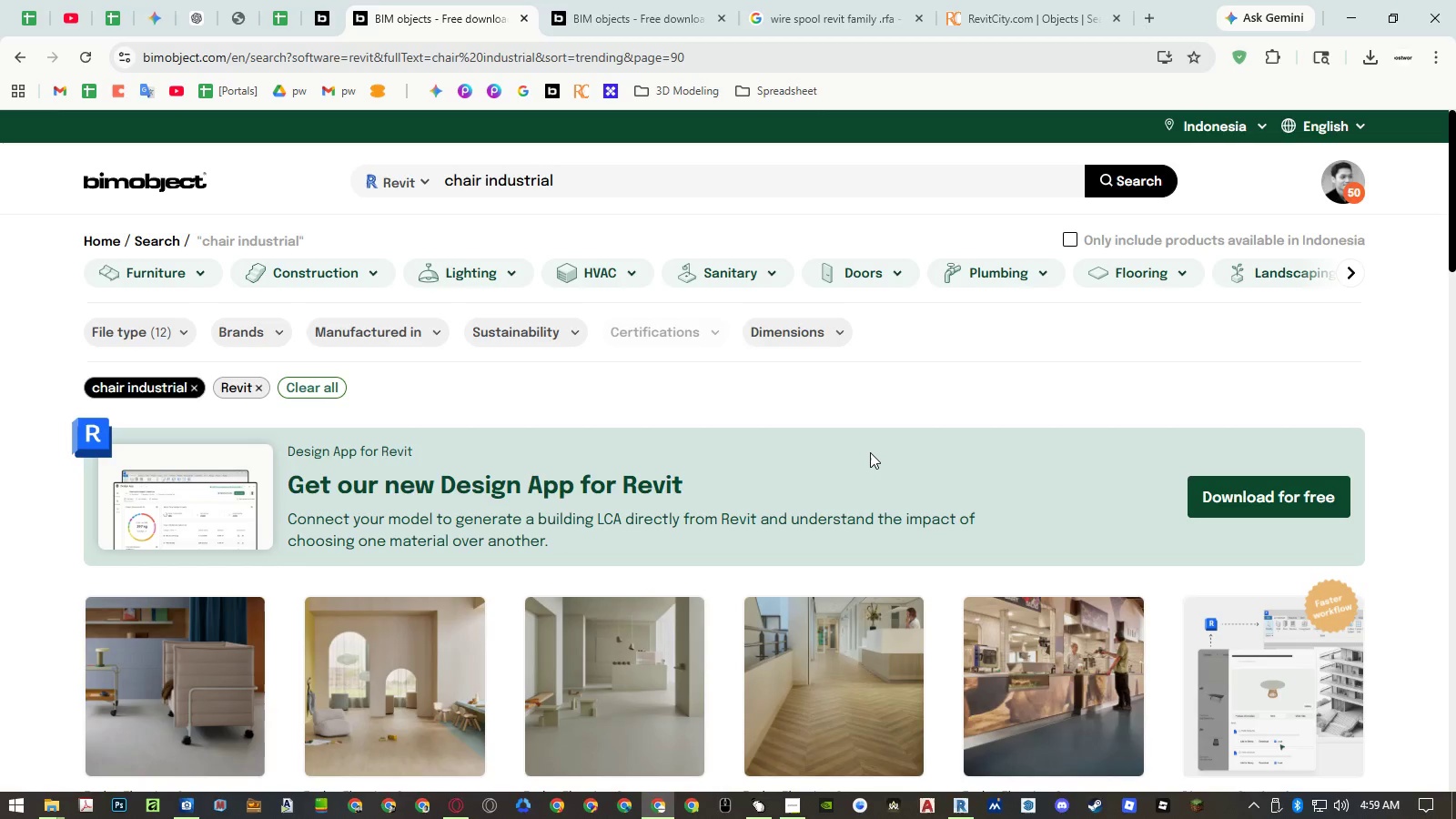 
scroll: coordinate [866, 422], scroll_direction: down, amount: 12.0
 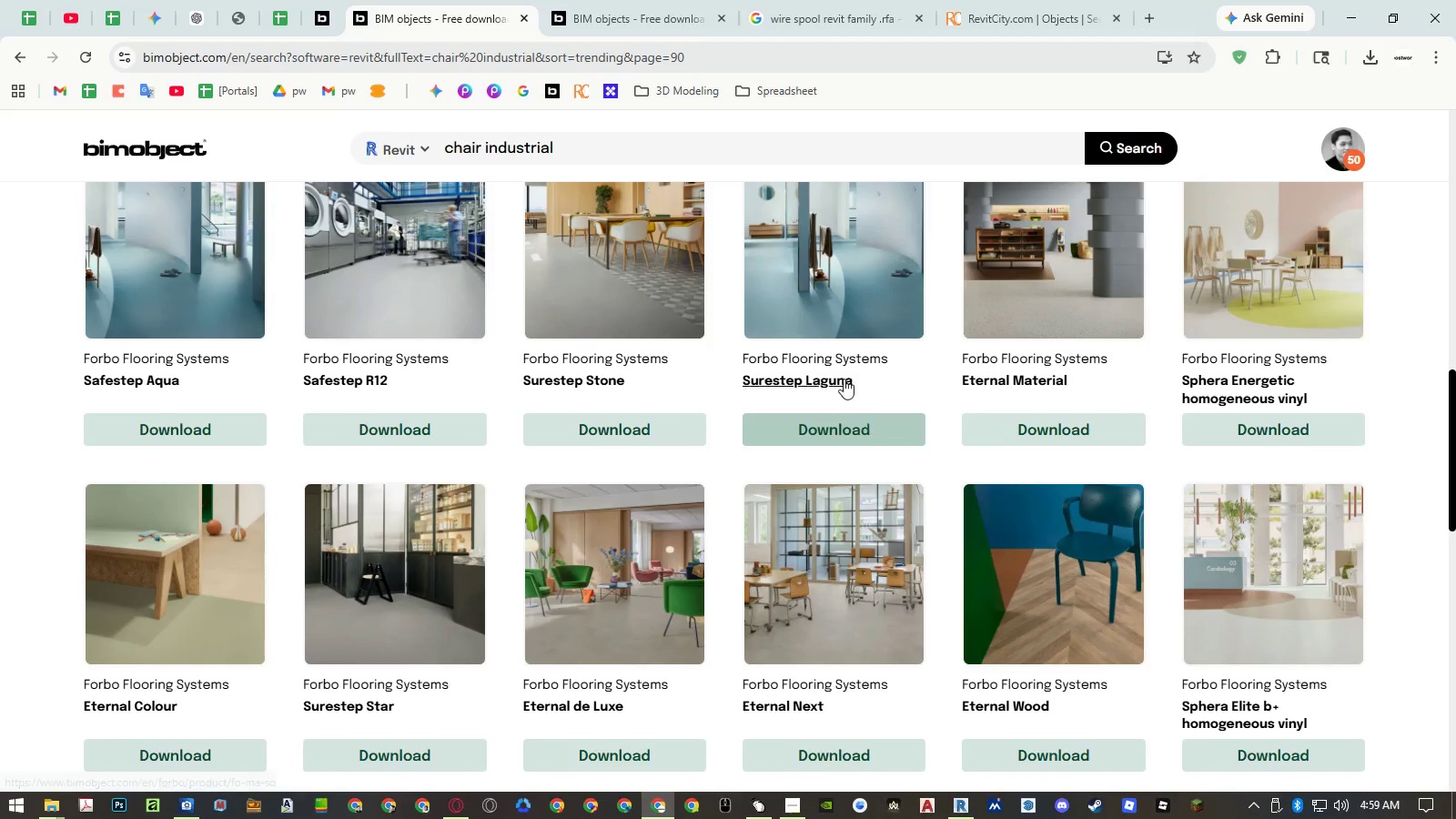 
scroll: coordinate [608, 295], scroll_direction: up, amount: 15.0
 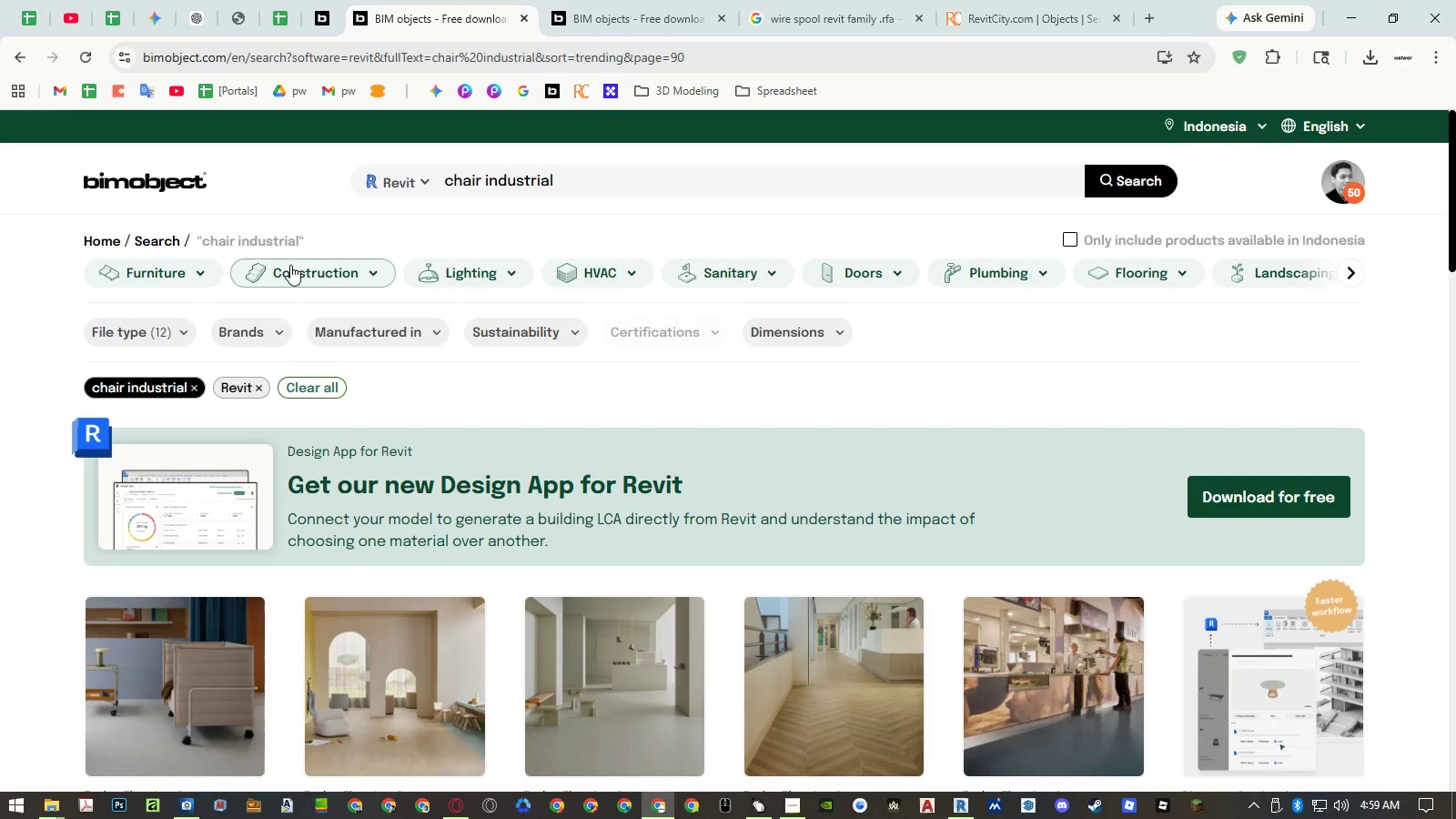 
left_click([201, 268])
 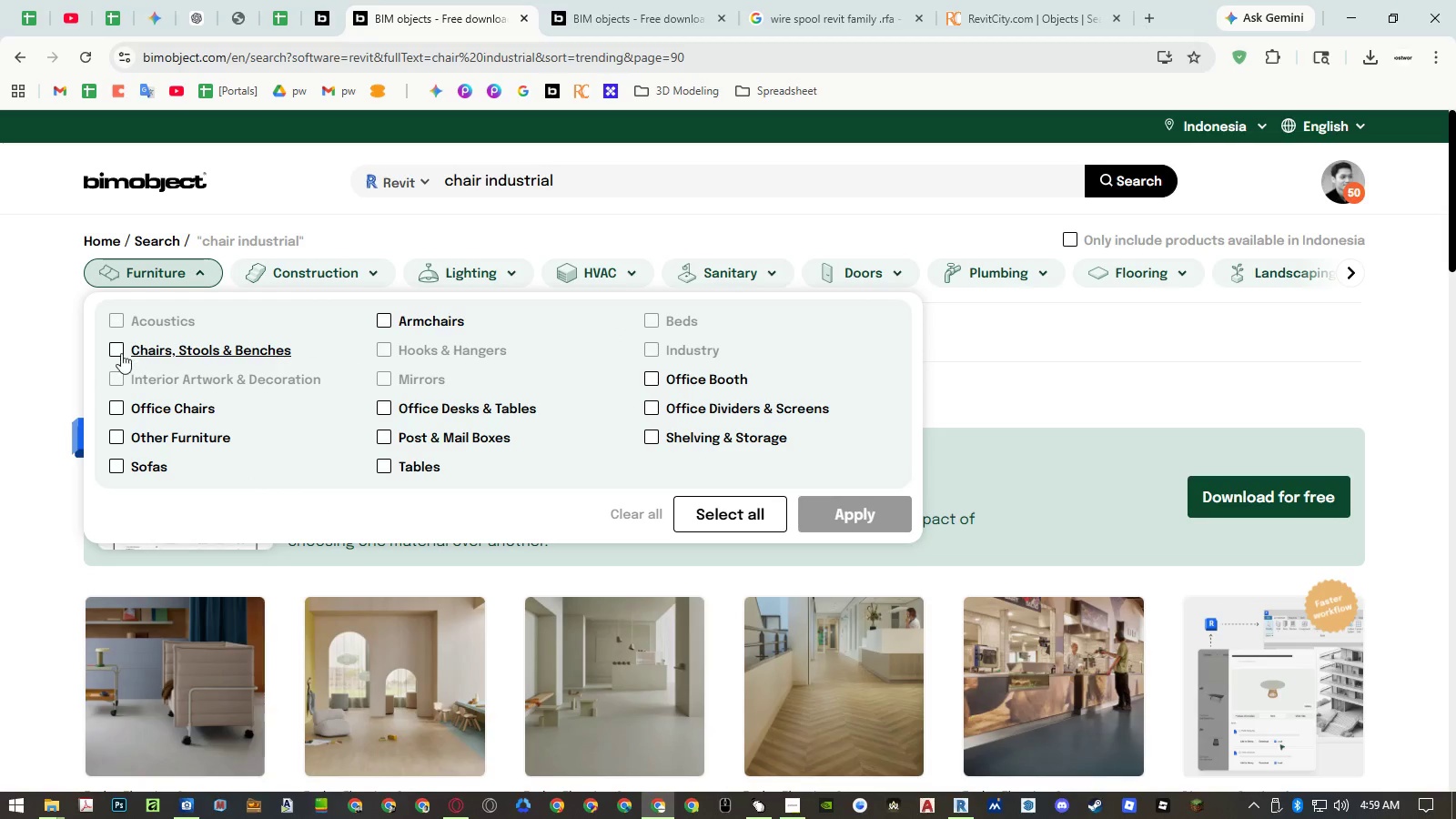 
left_click([116, 349])
 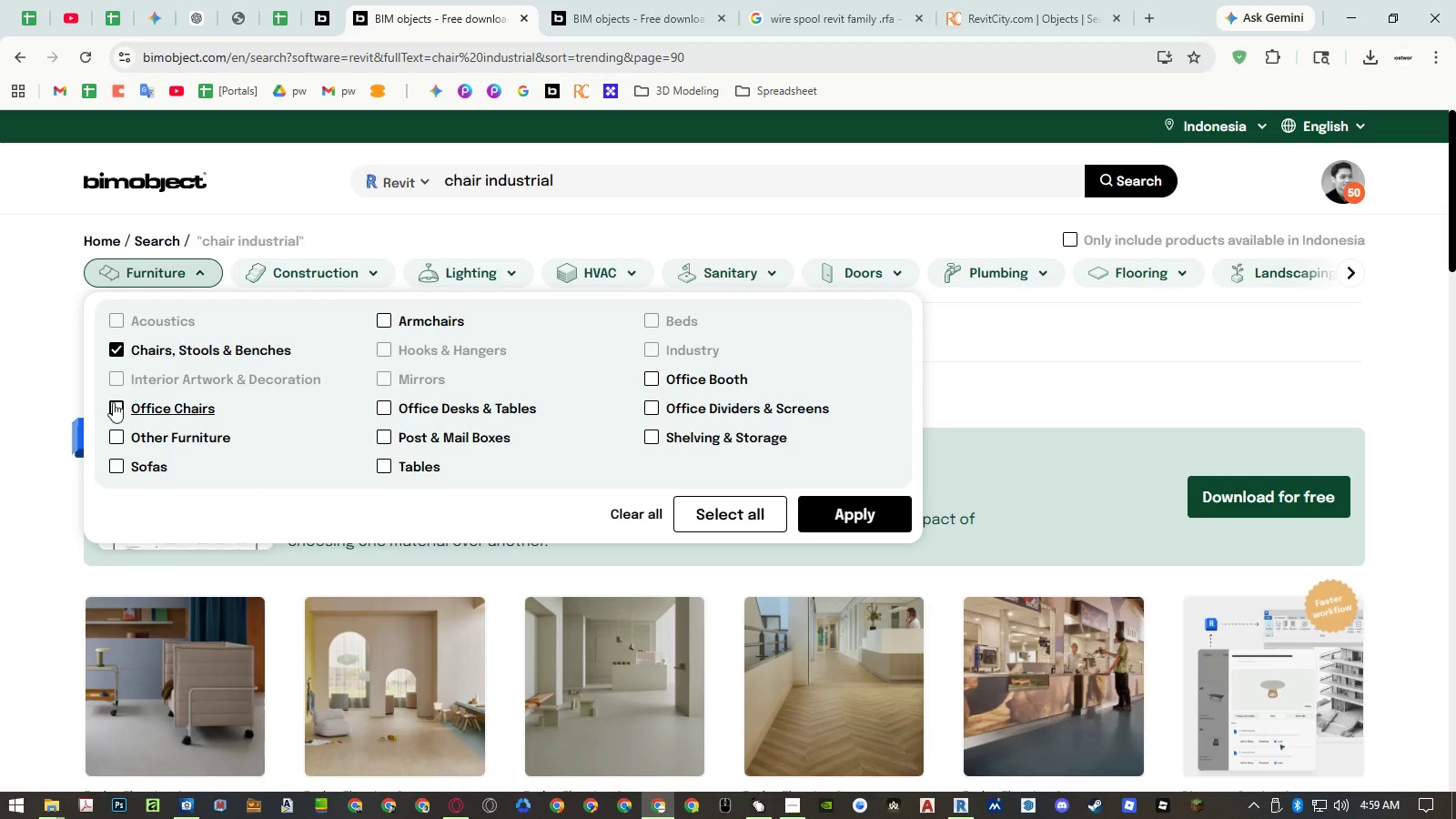 
left_click([113, 402])
 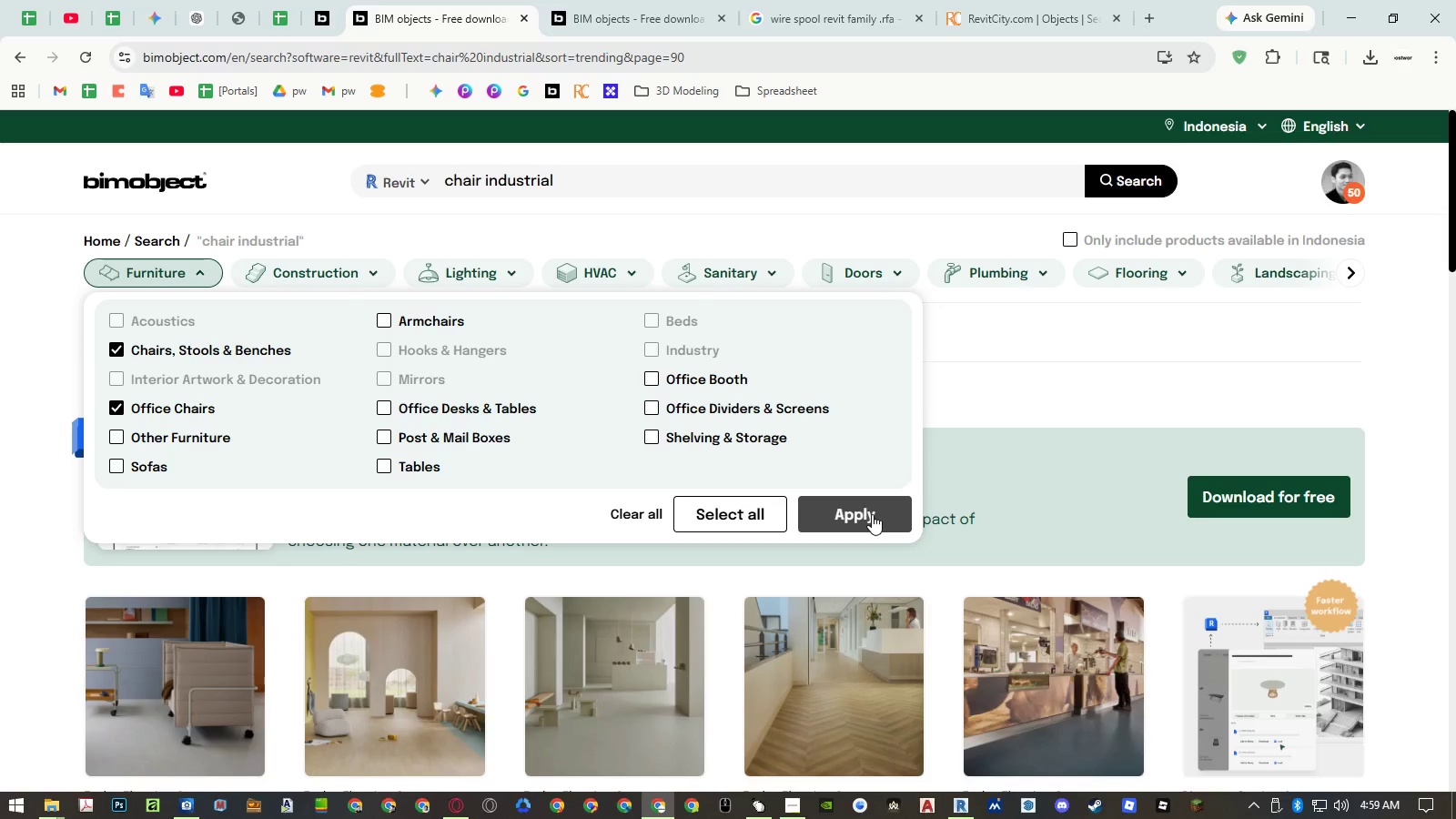 
wait(13.62)
 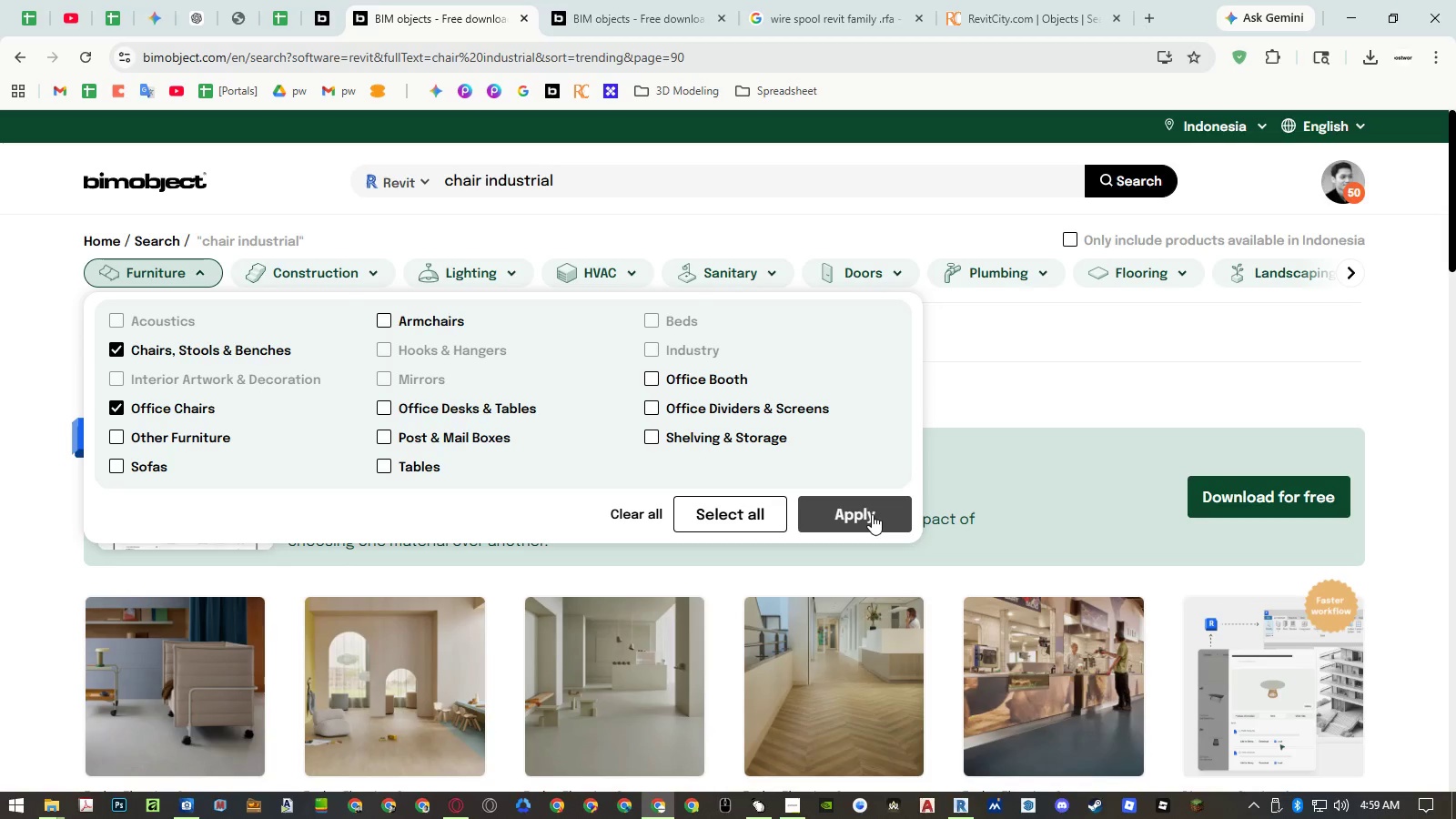 
double_click([462, 178])
 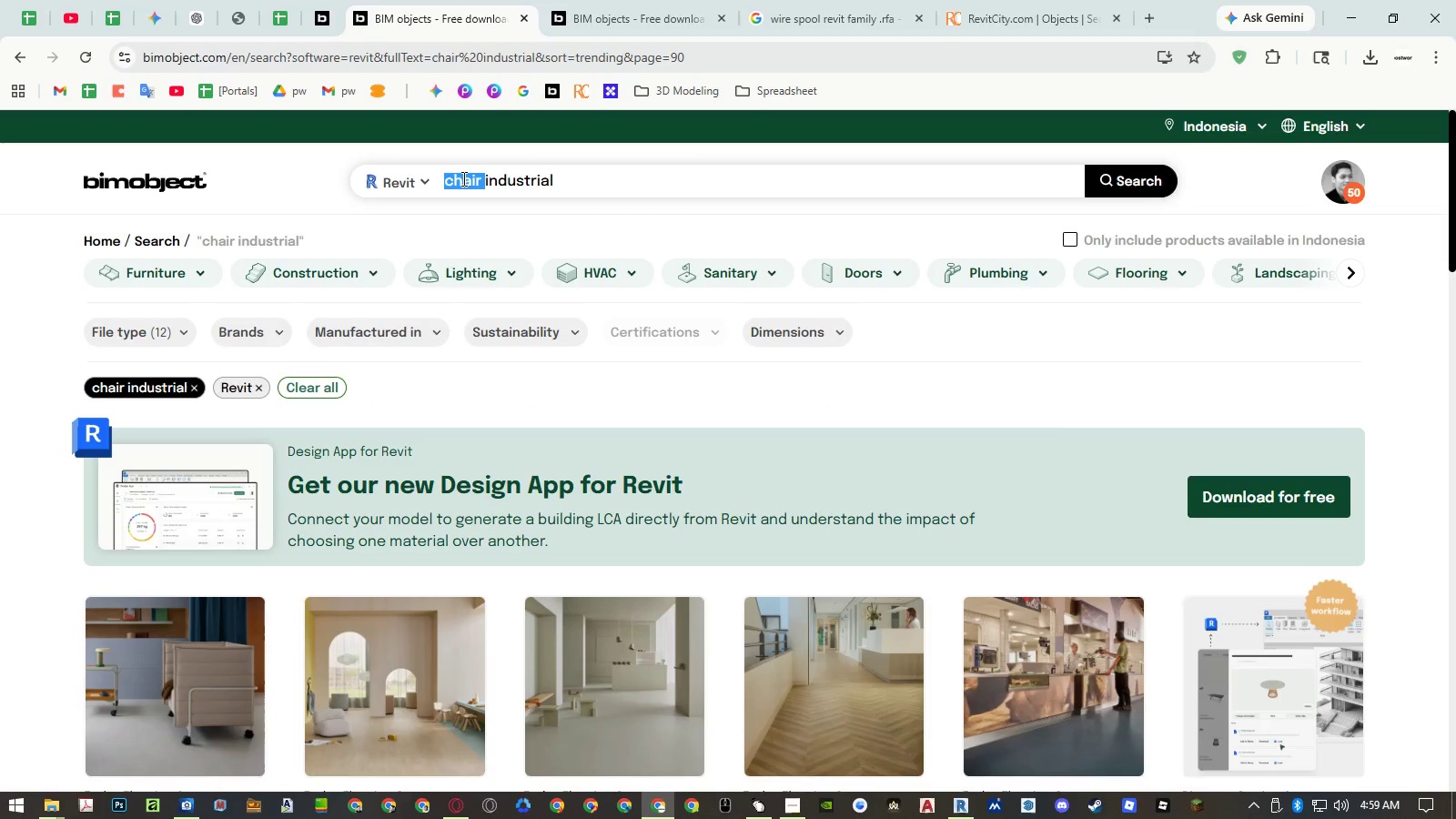 
key(Backspace)
 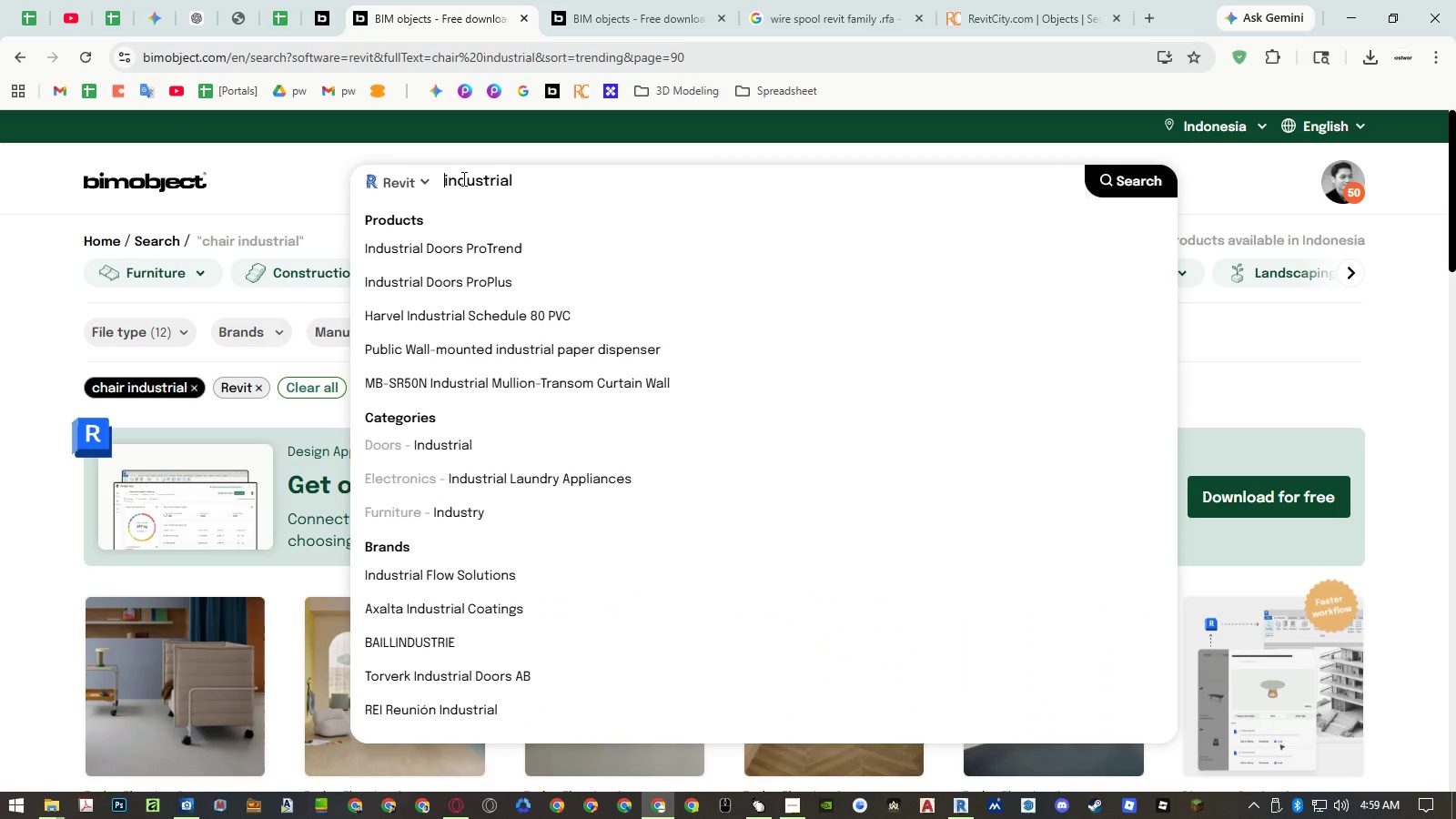 
key(Enter)
 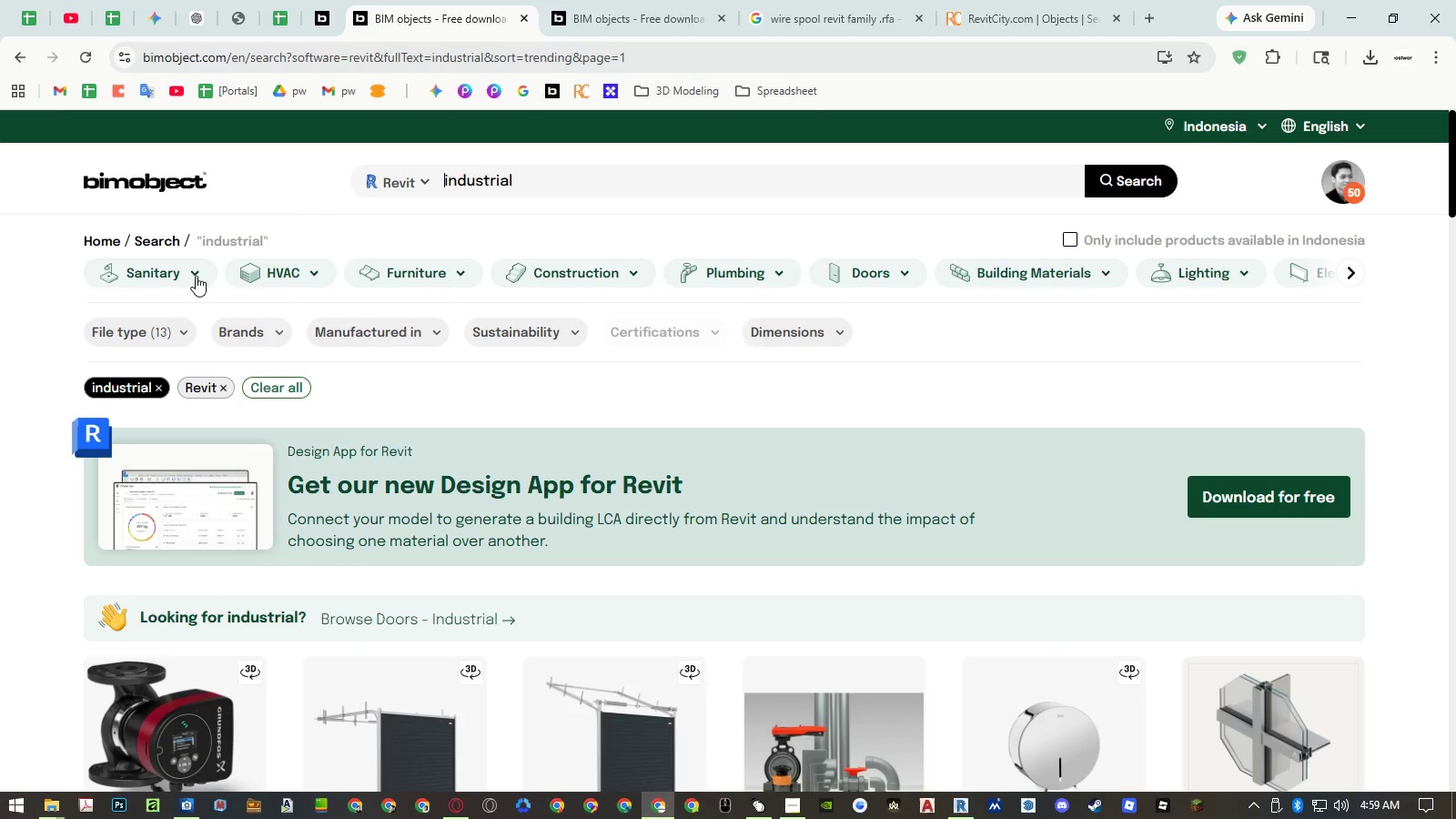 
left_click([171, 325])
 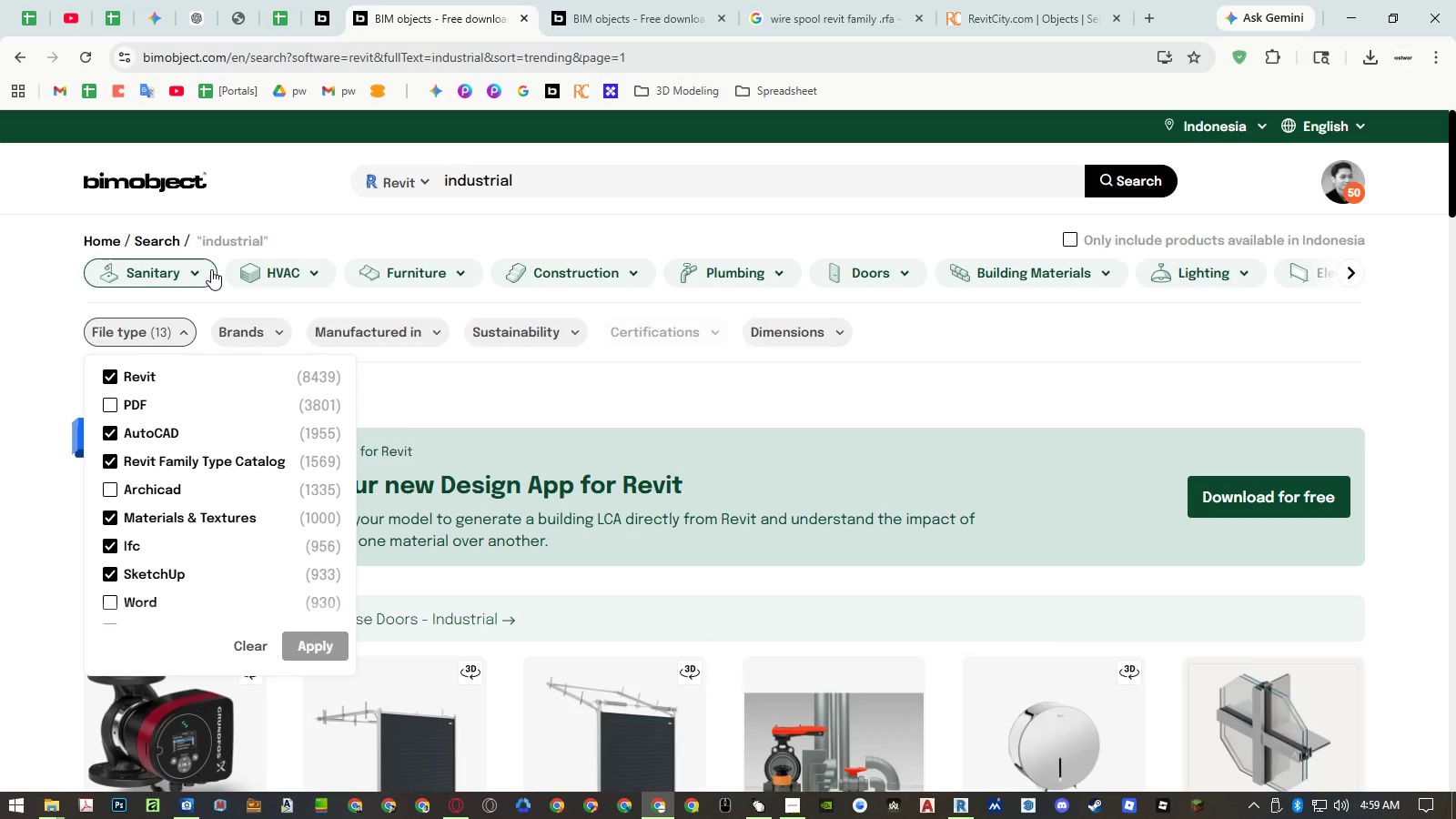 
left_click([460, 275])
 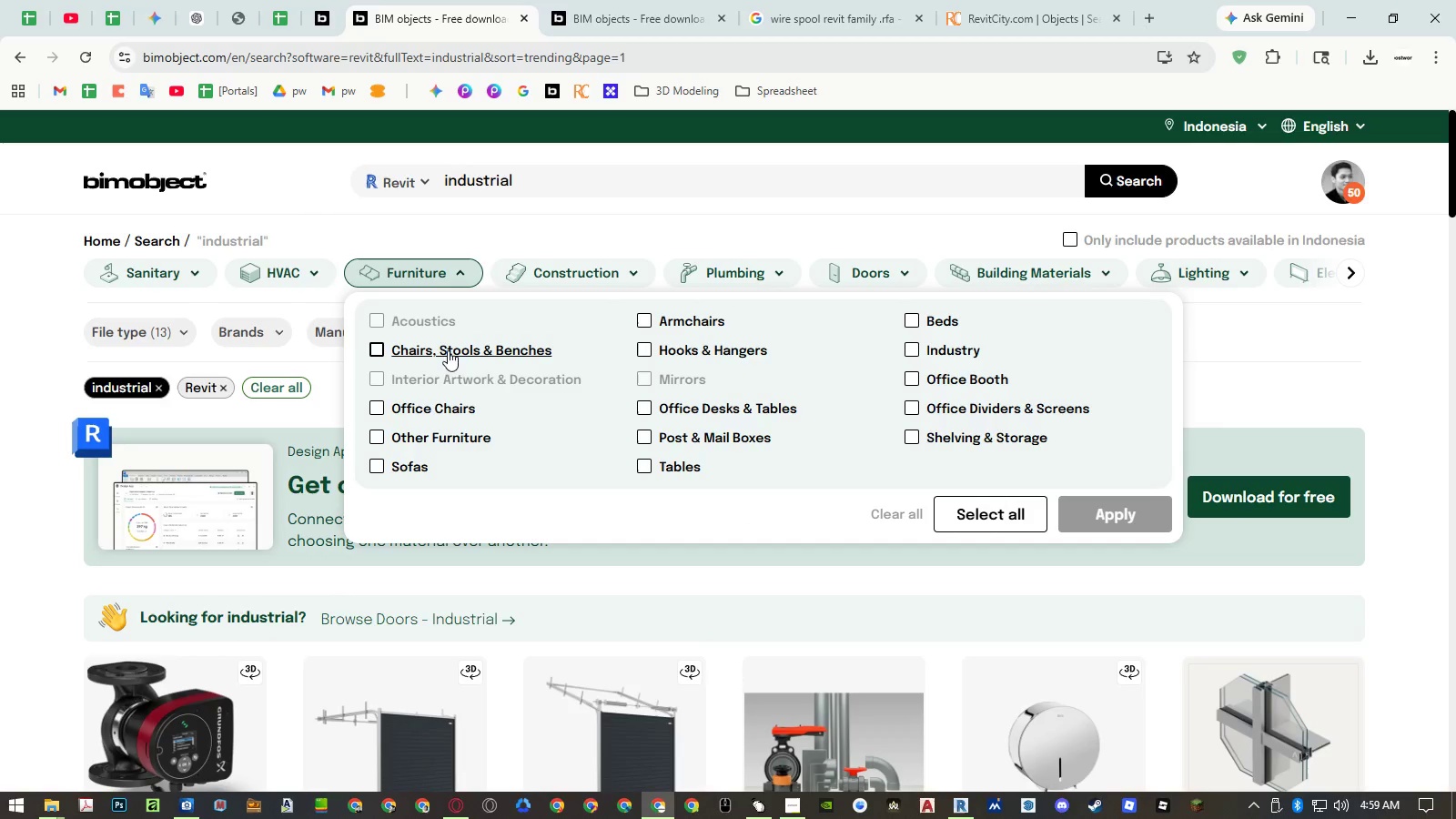 
left_click([376, 349])
 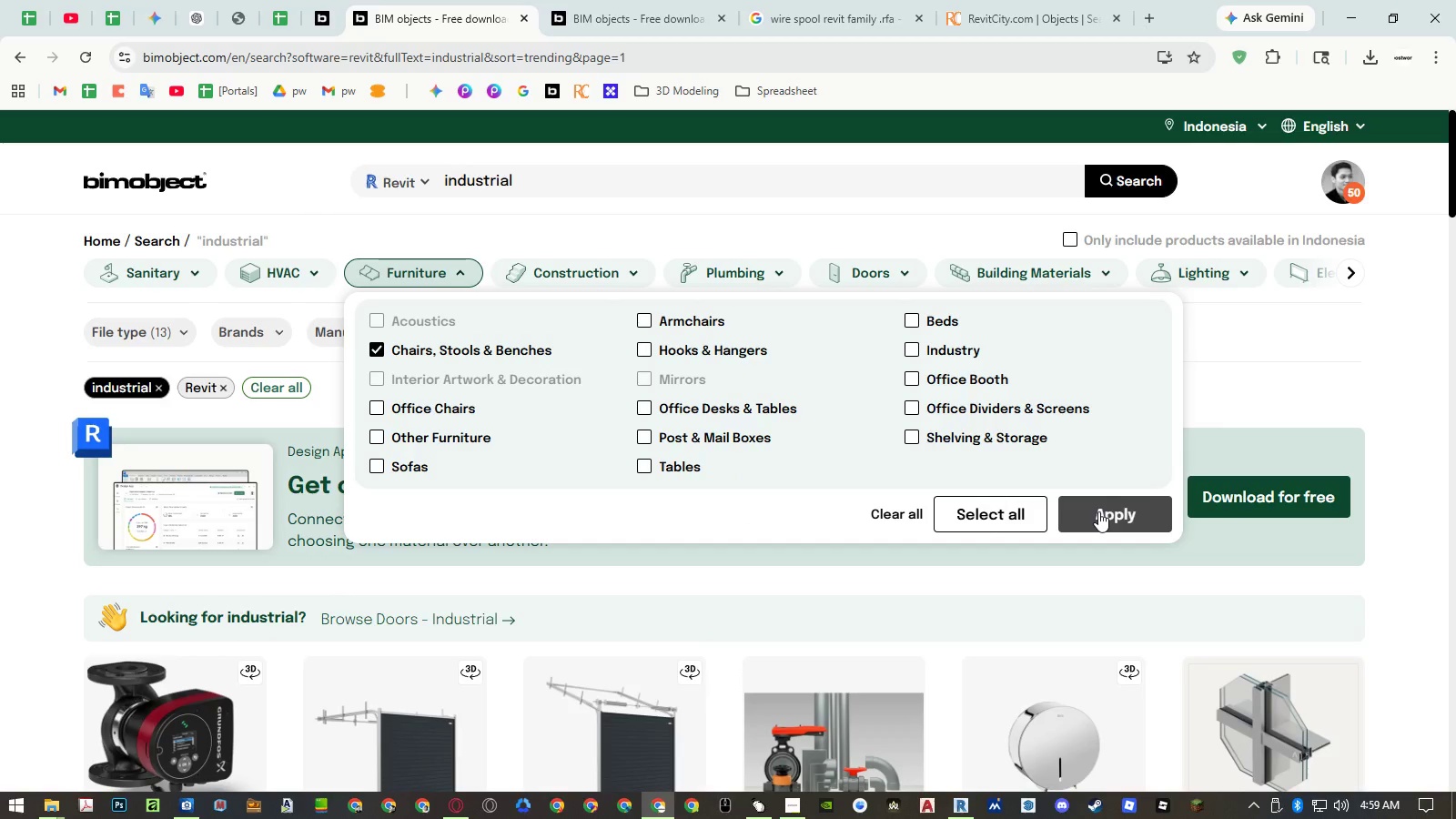 
left_click([1099, 511])
 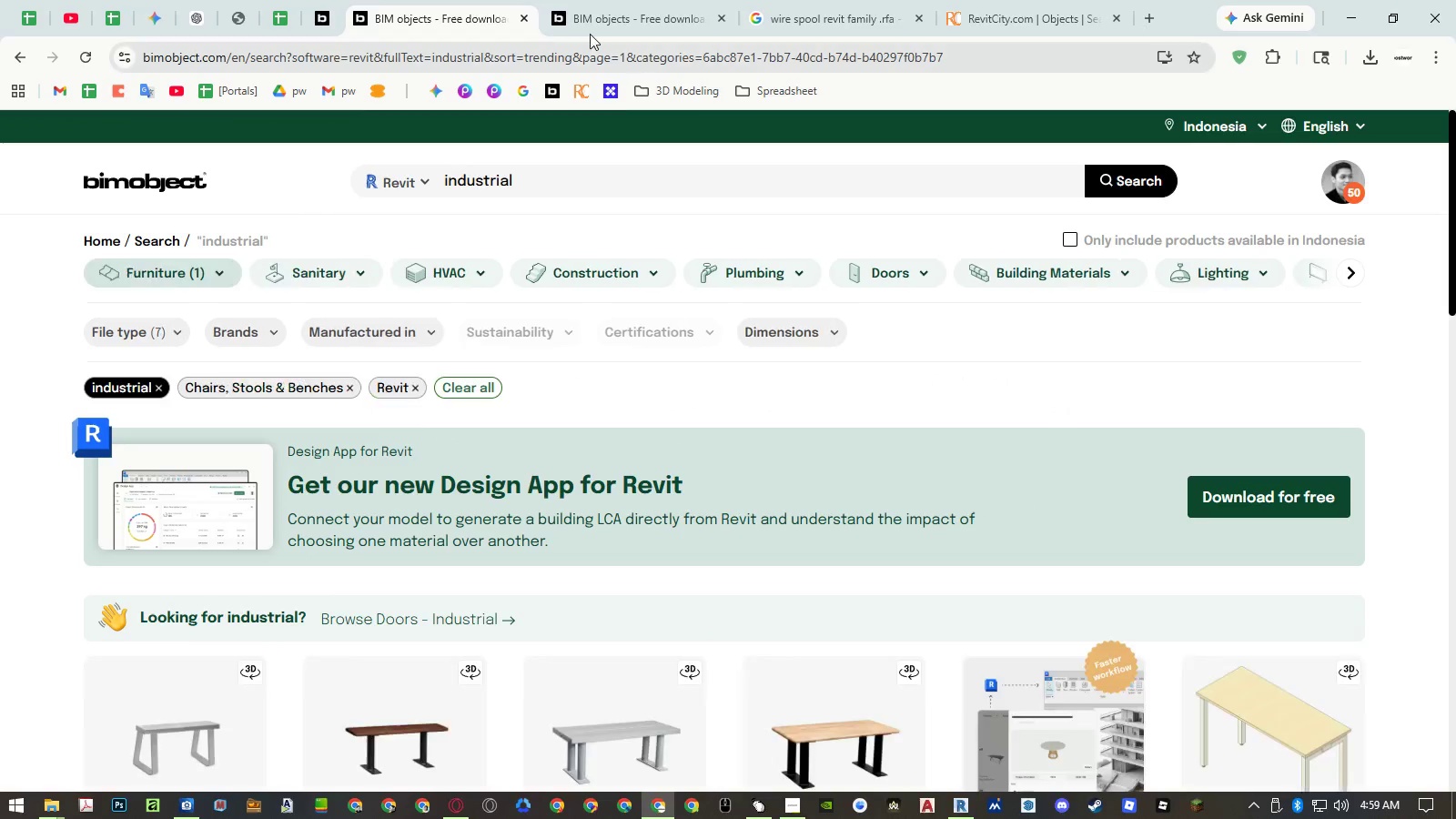 
left_click([589, 32])
 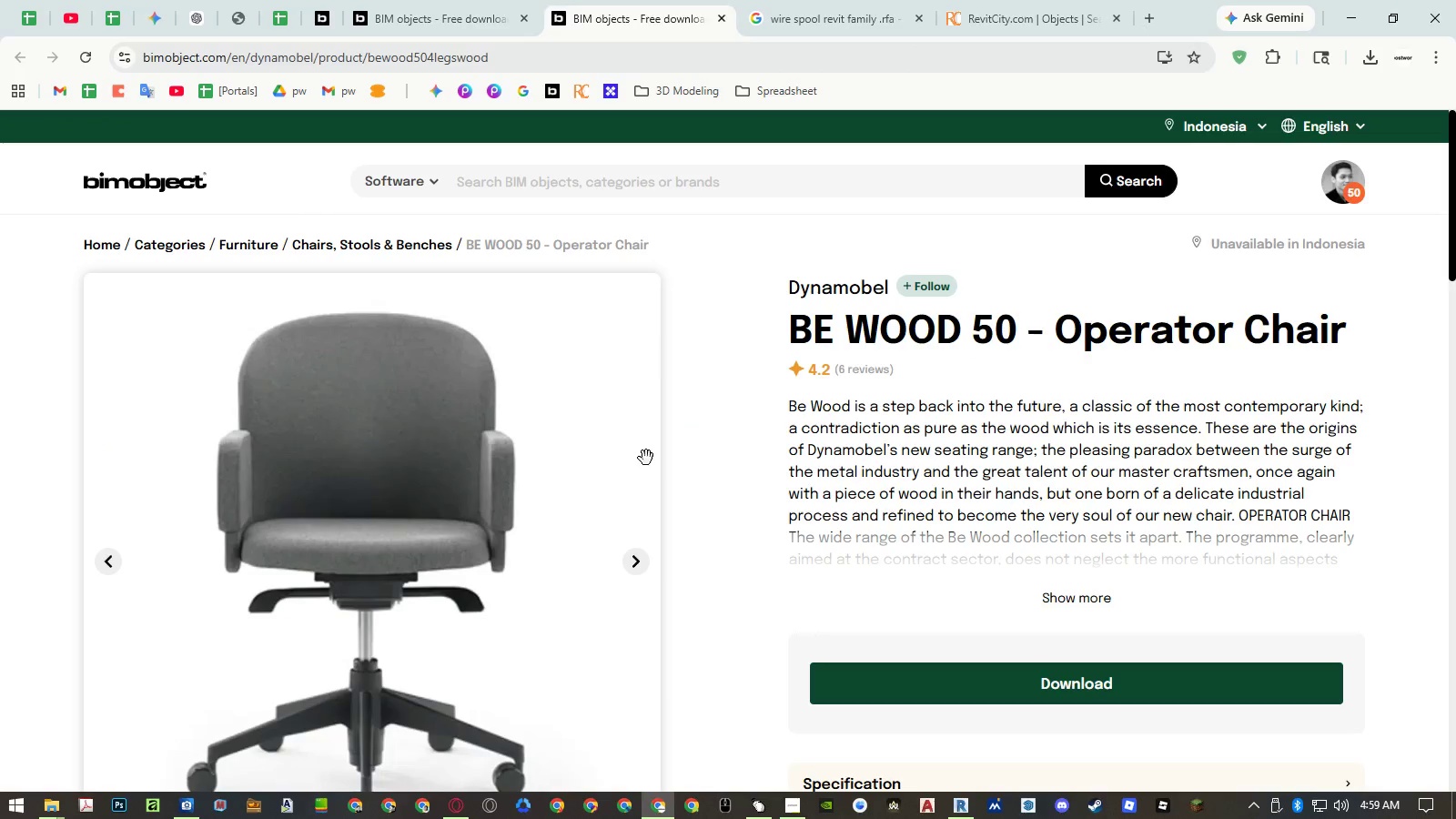 
scroll: coordinate [723, 494], scroll_direction: down, amount: 2.0
 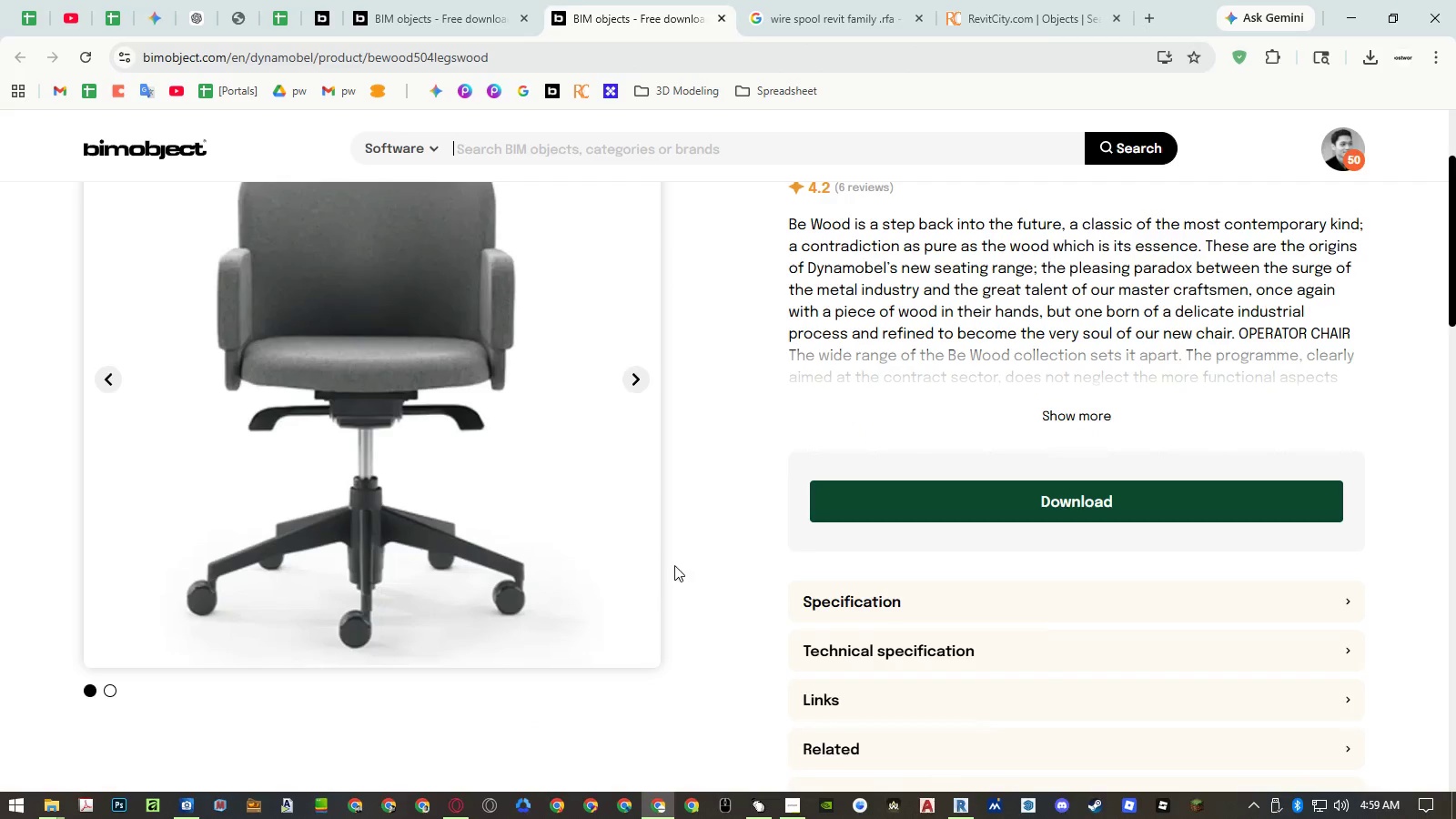 
scroll: coordinate [698, 539], scroll_direction: up, amount: 2.0
 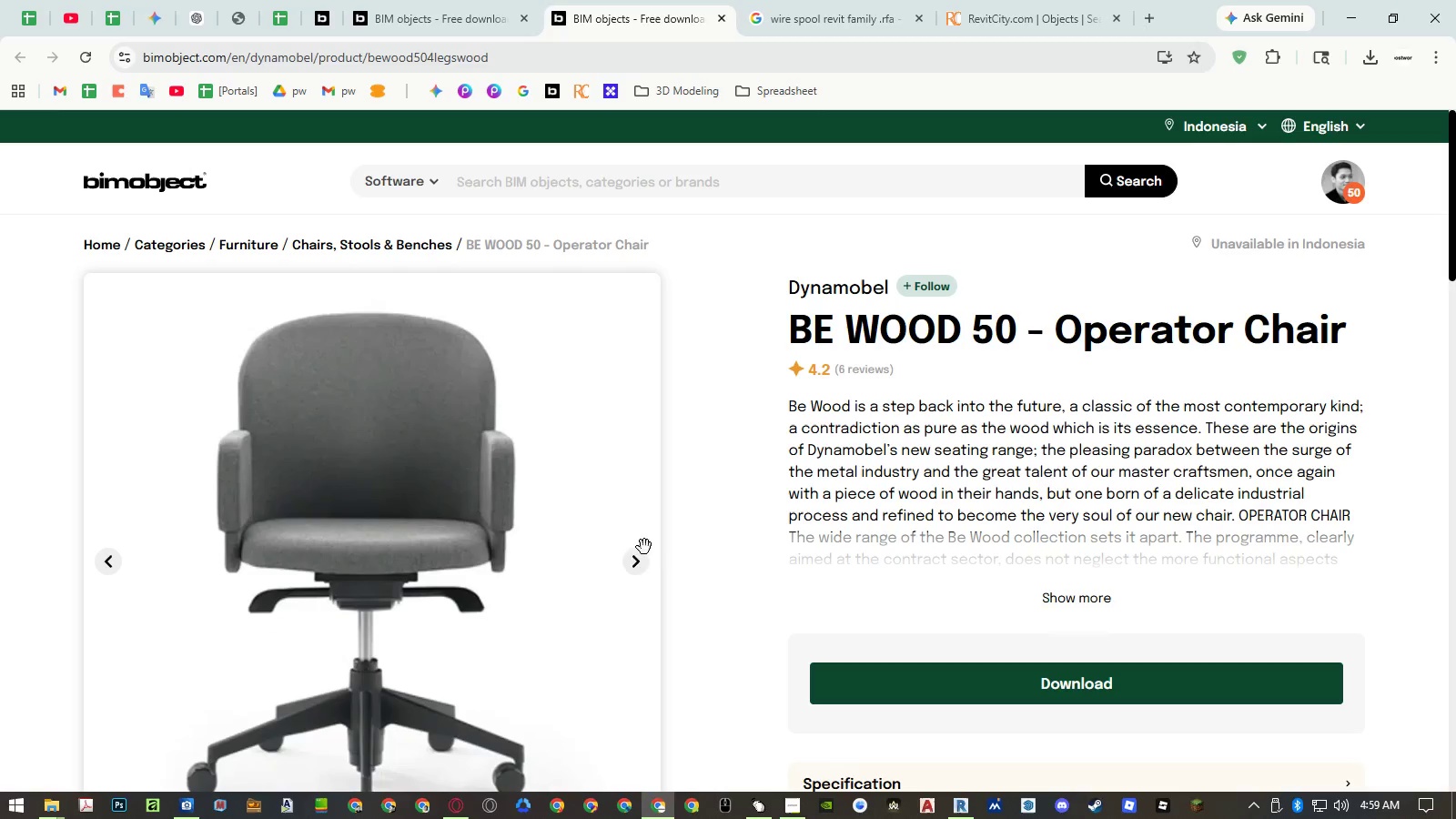 
left_click([632, 562])
 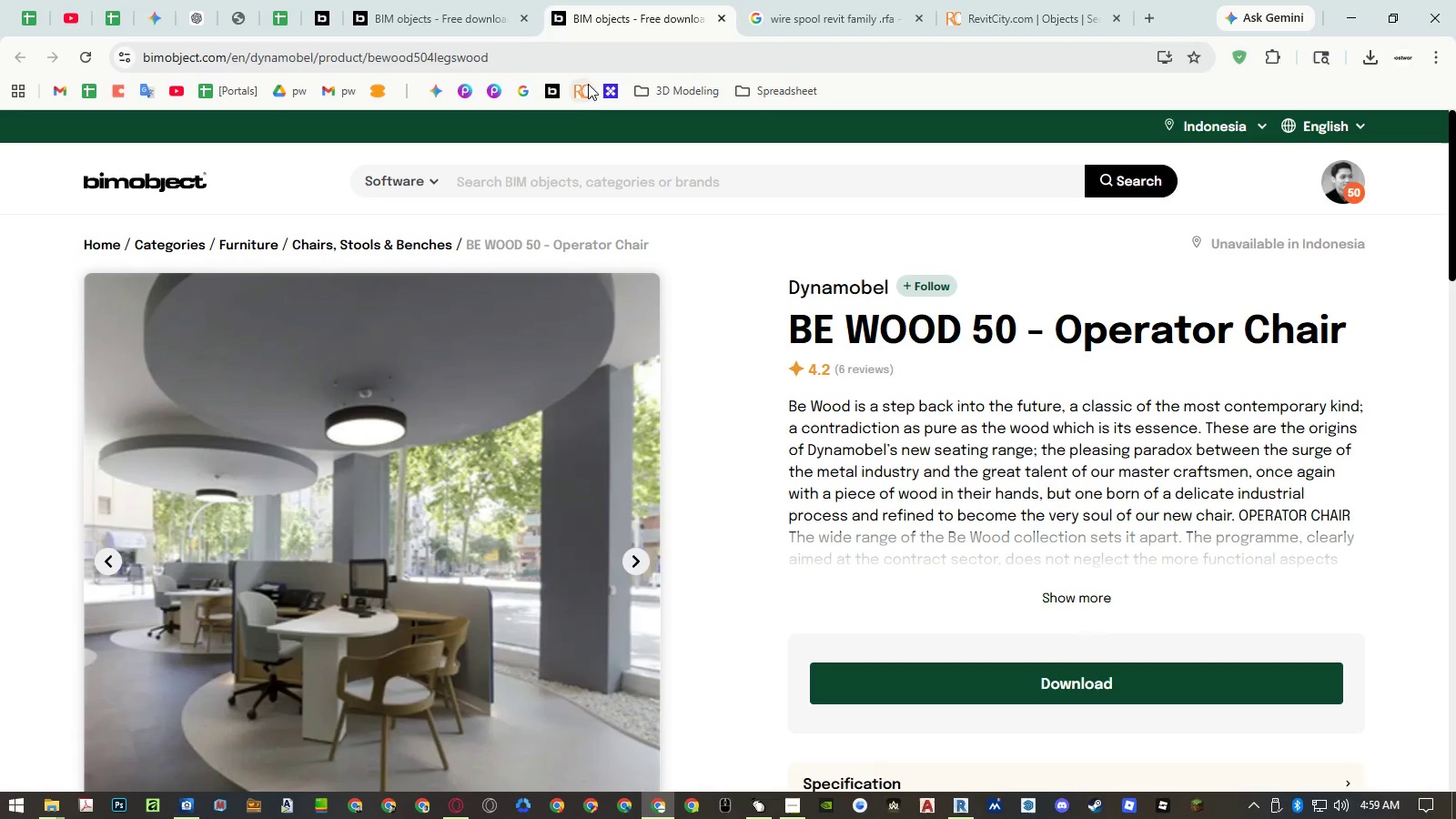 
middle_click([592, 17])
 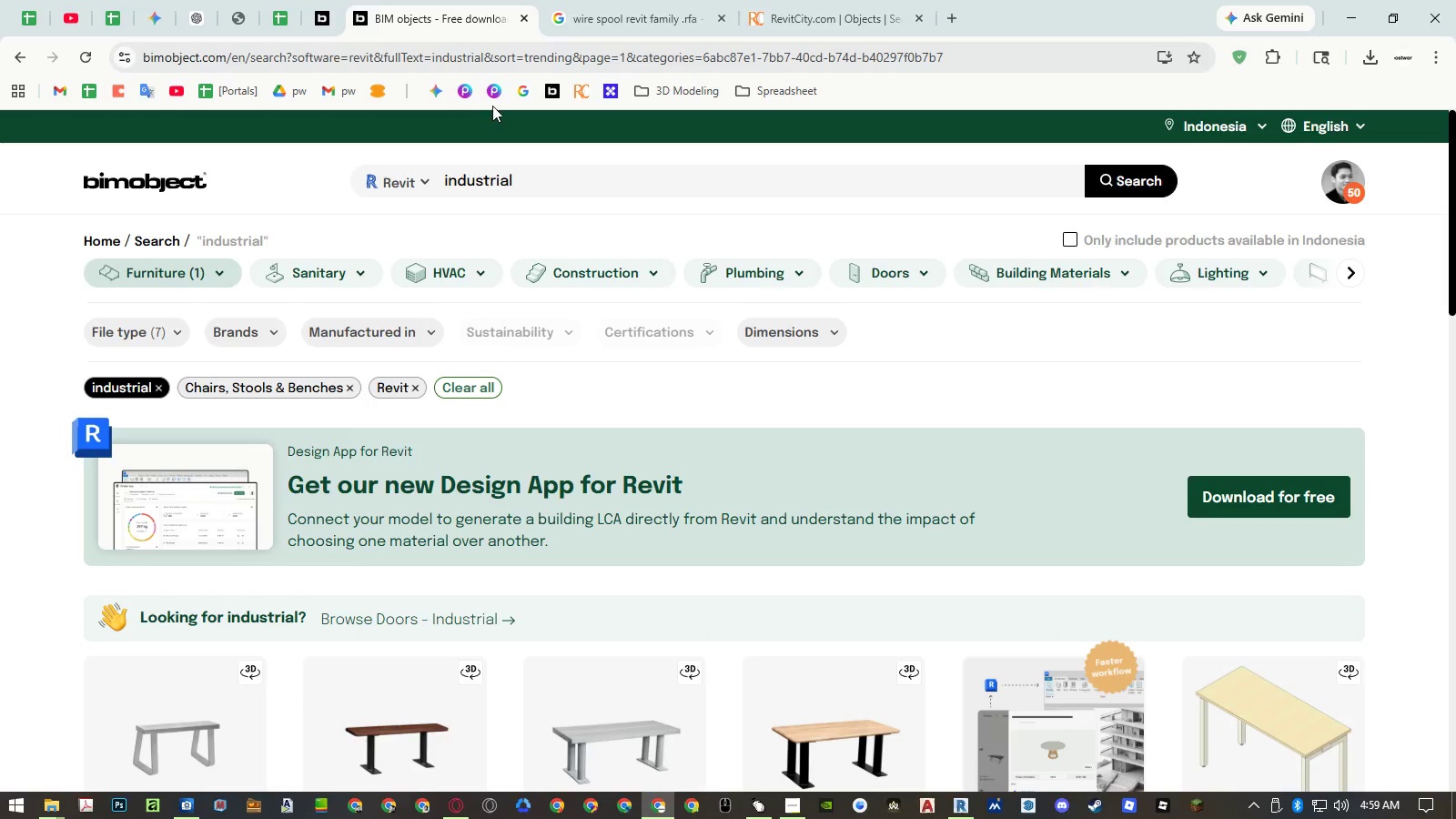 
scroll: coordinate [546, 295], scroll_direction: down, amount: 8.0
 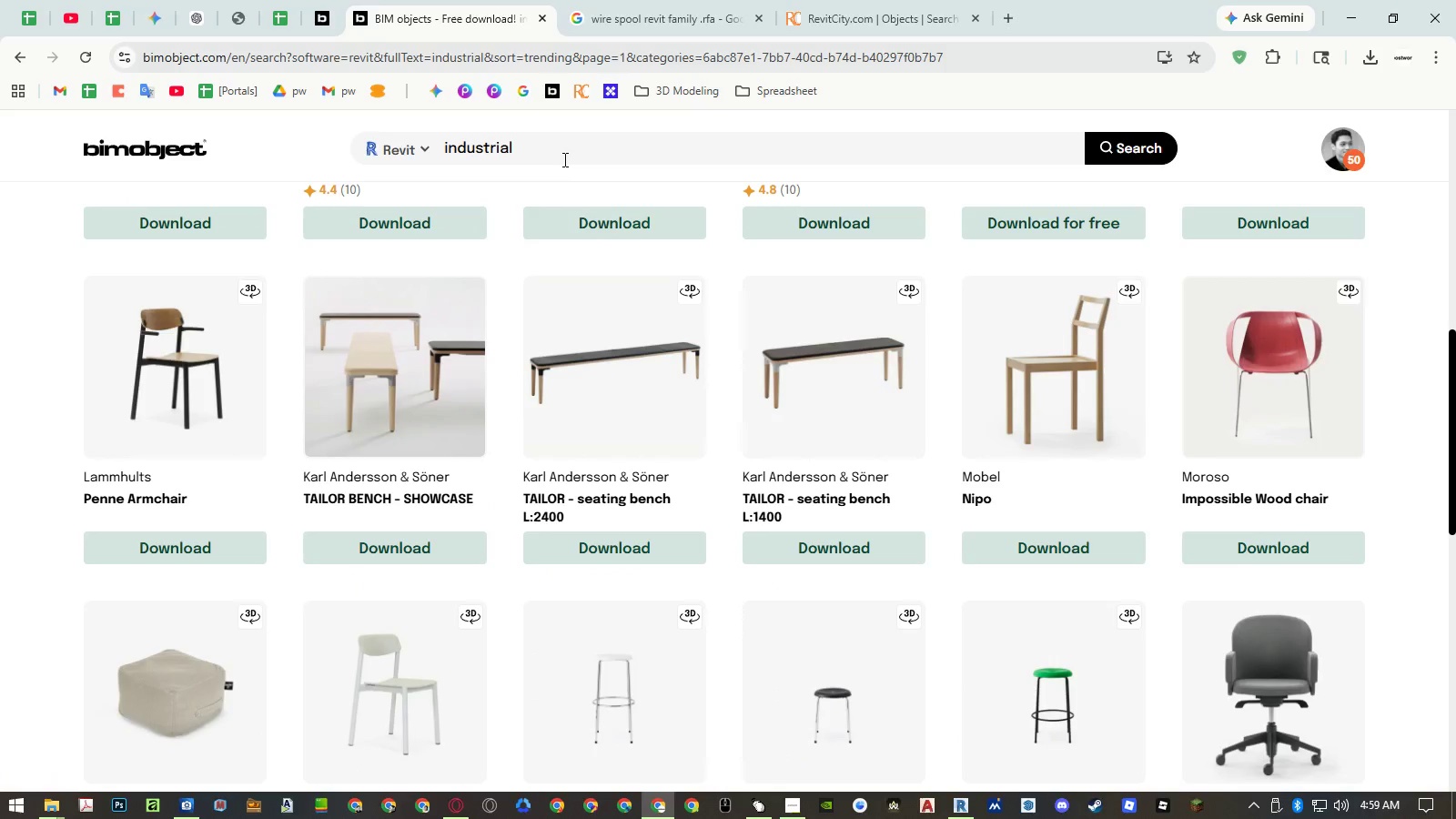 
left_click([563, 159])
 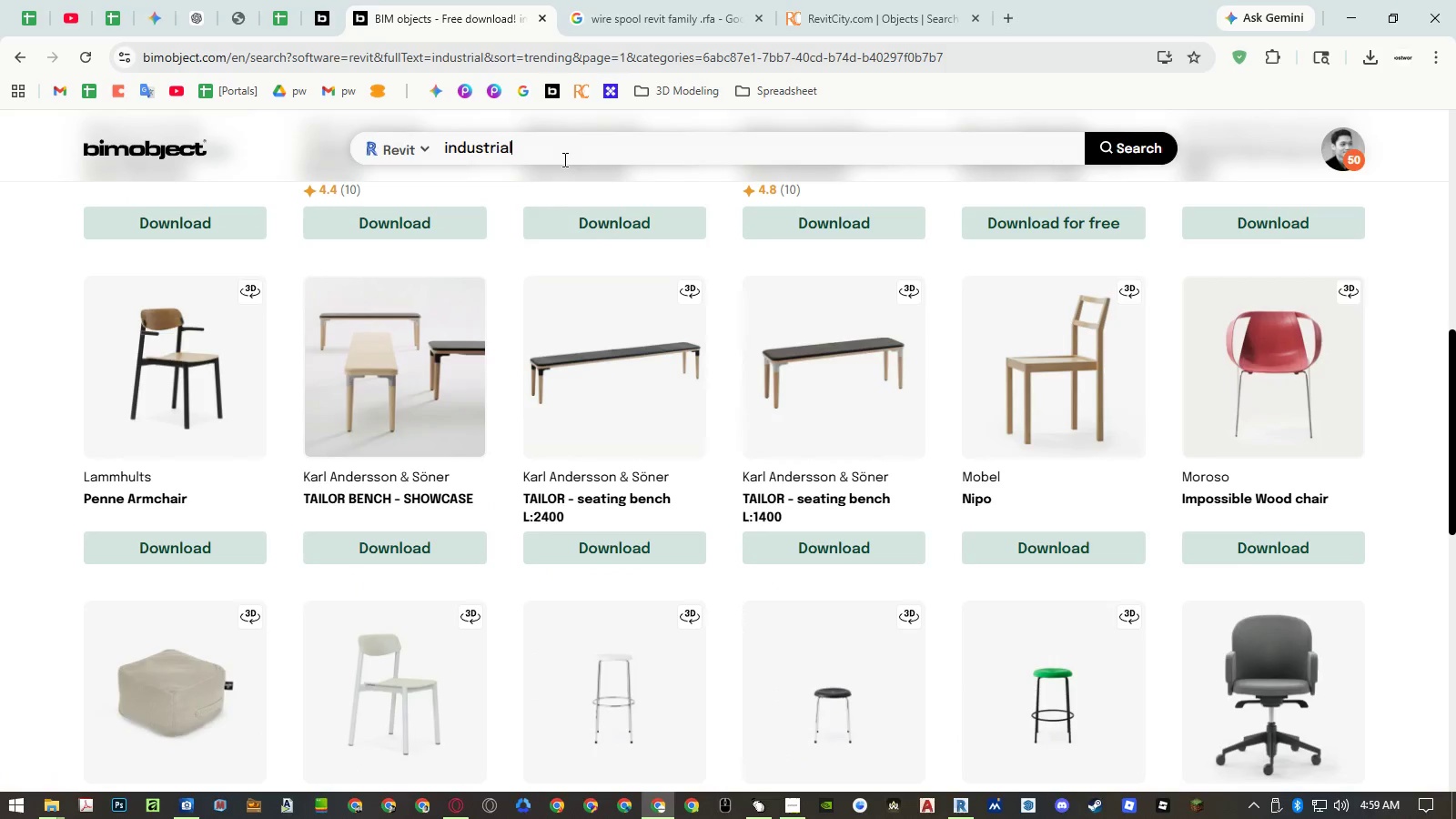 
type( stool)
 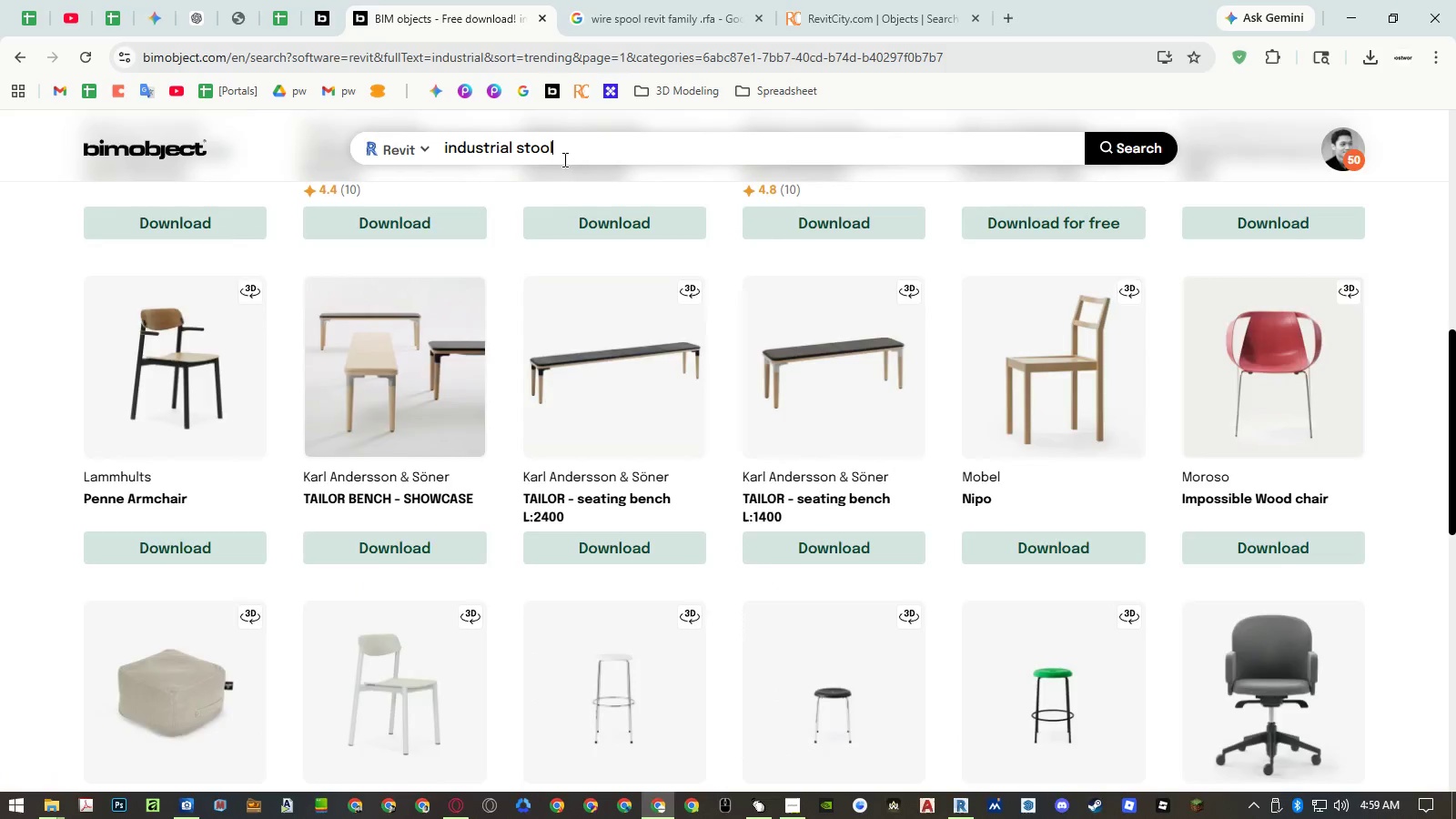 
key(Enter)
 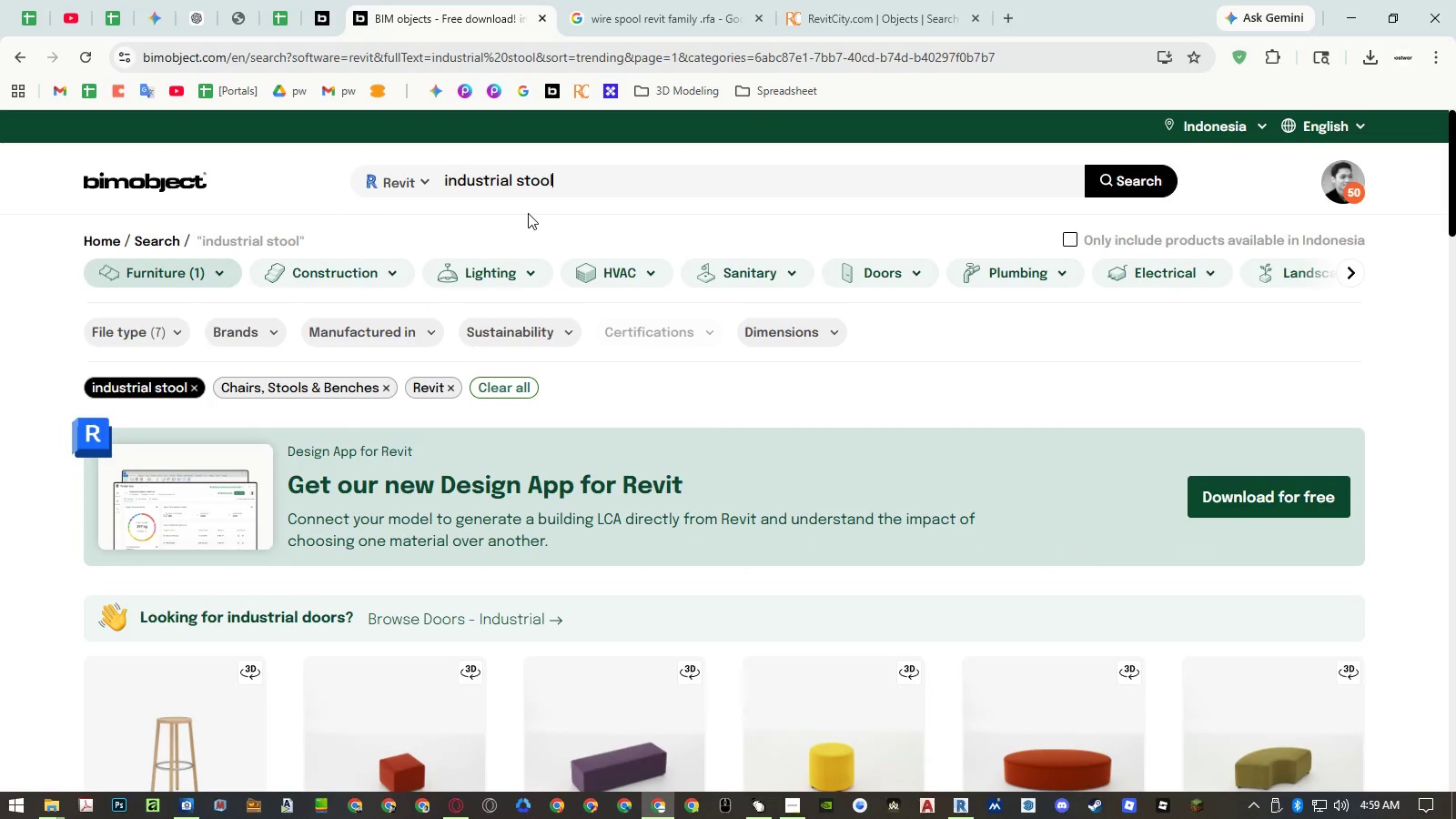 
scroll: coordinate [744, 410], scroll_direction: down, amount: 10.0
 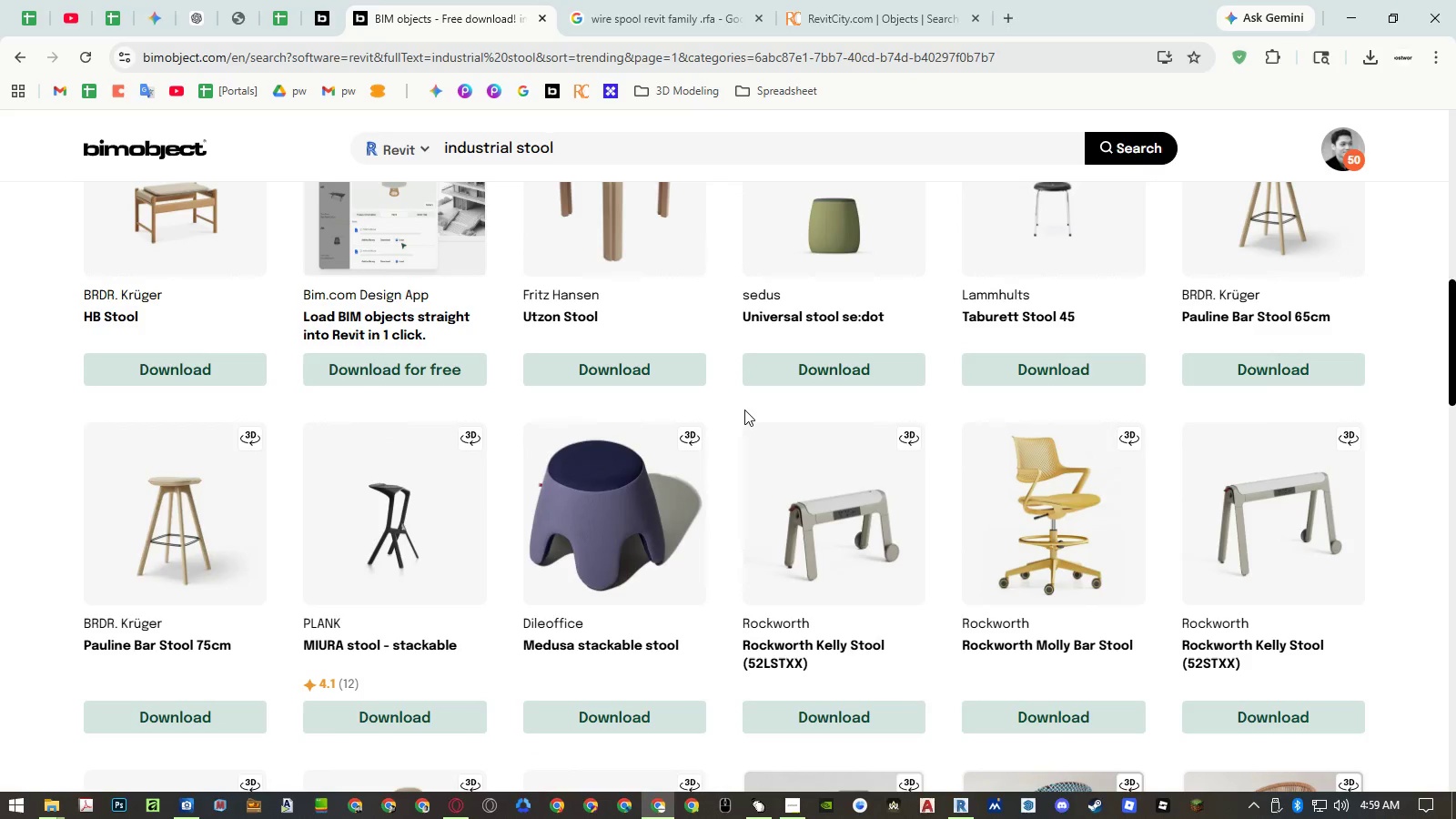 
middle_click([1293, 316])
 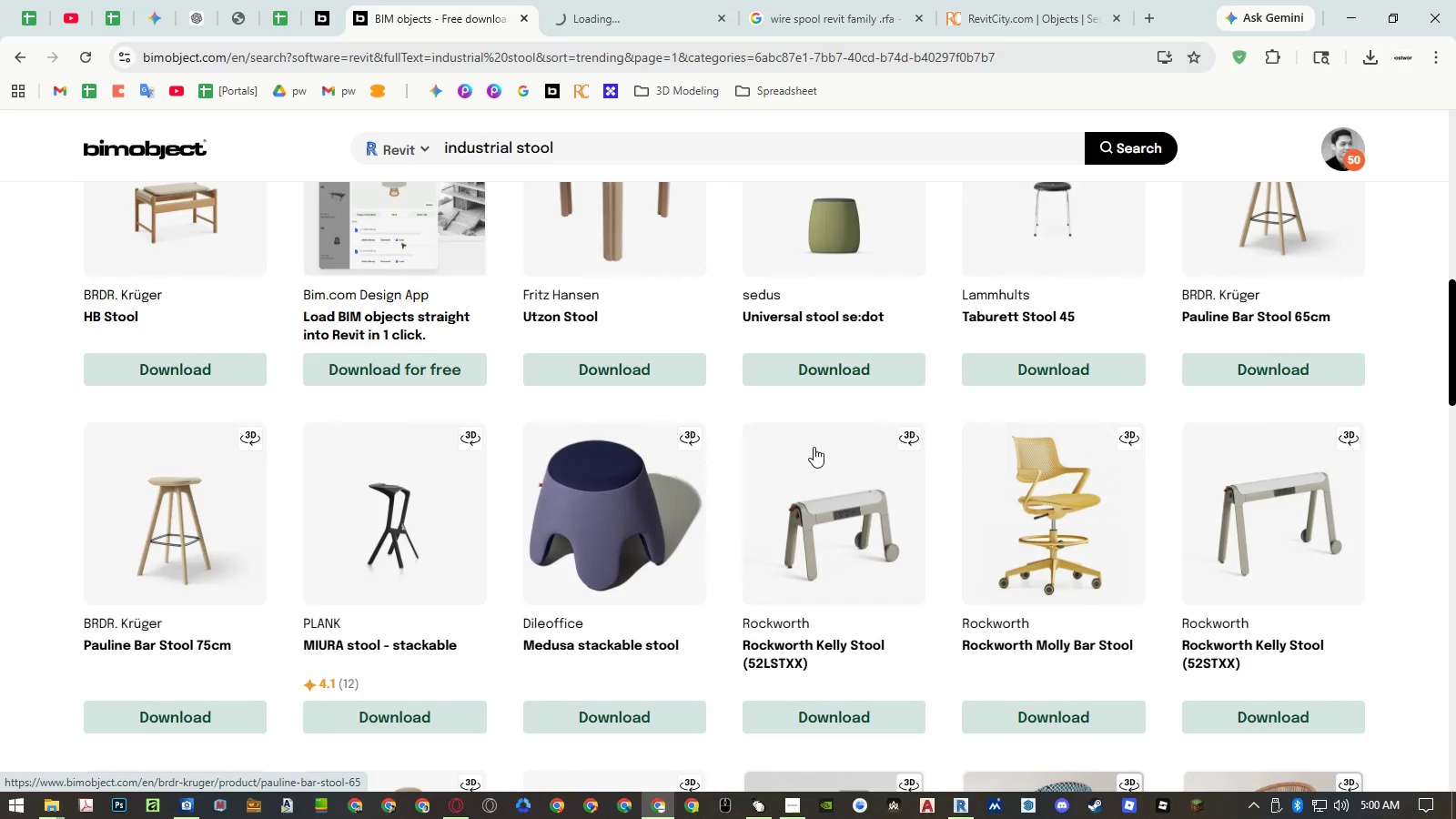 
scroll: coordinate [772, 484], scroll_direction: down, amount: 13.0
 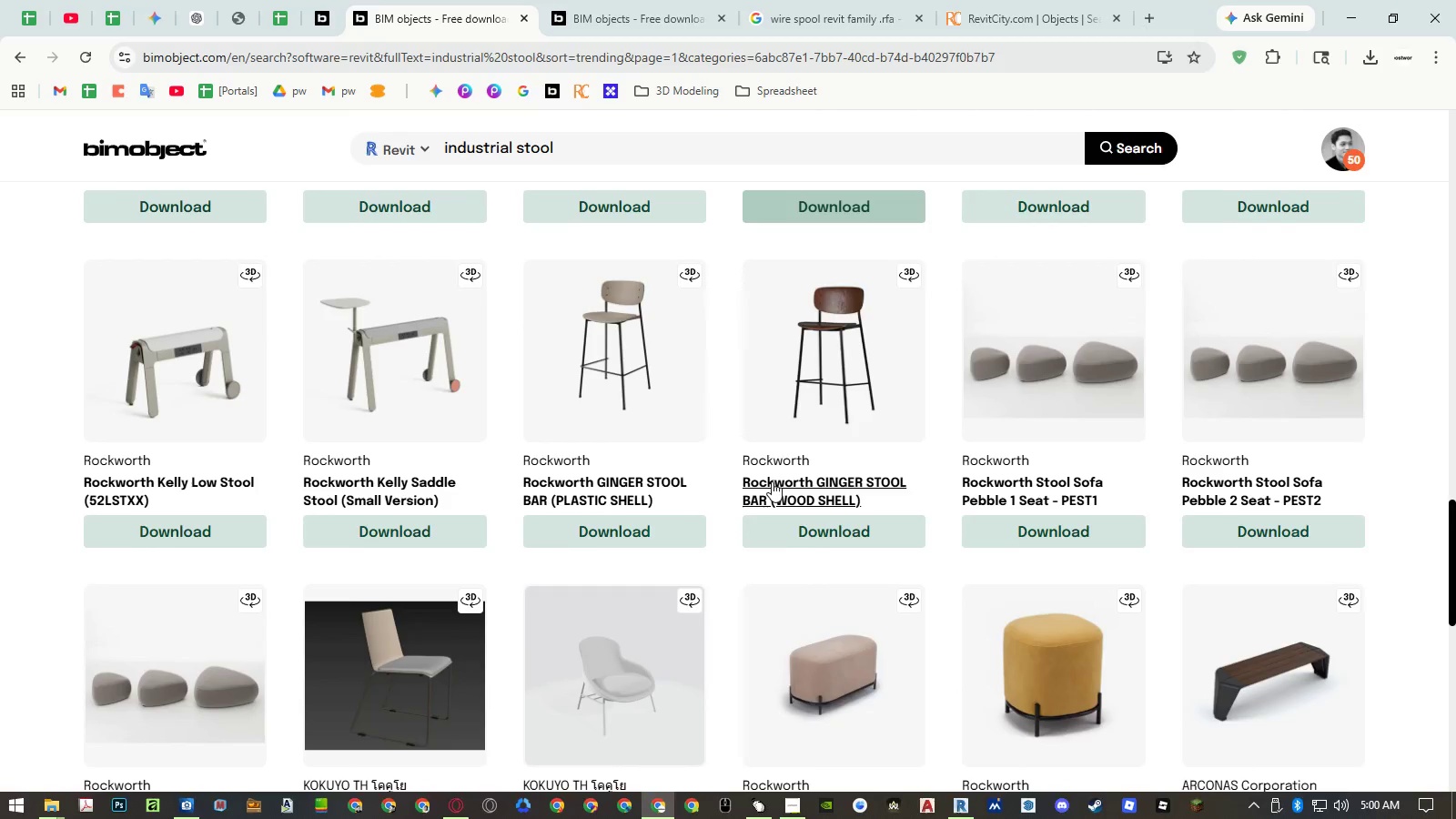 
scroll: coordinate [771, 480], scroll_direction: down, amount: 4.0
 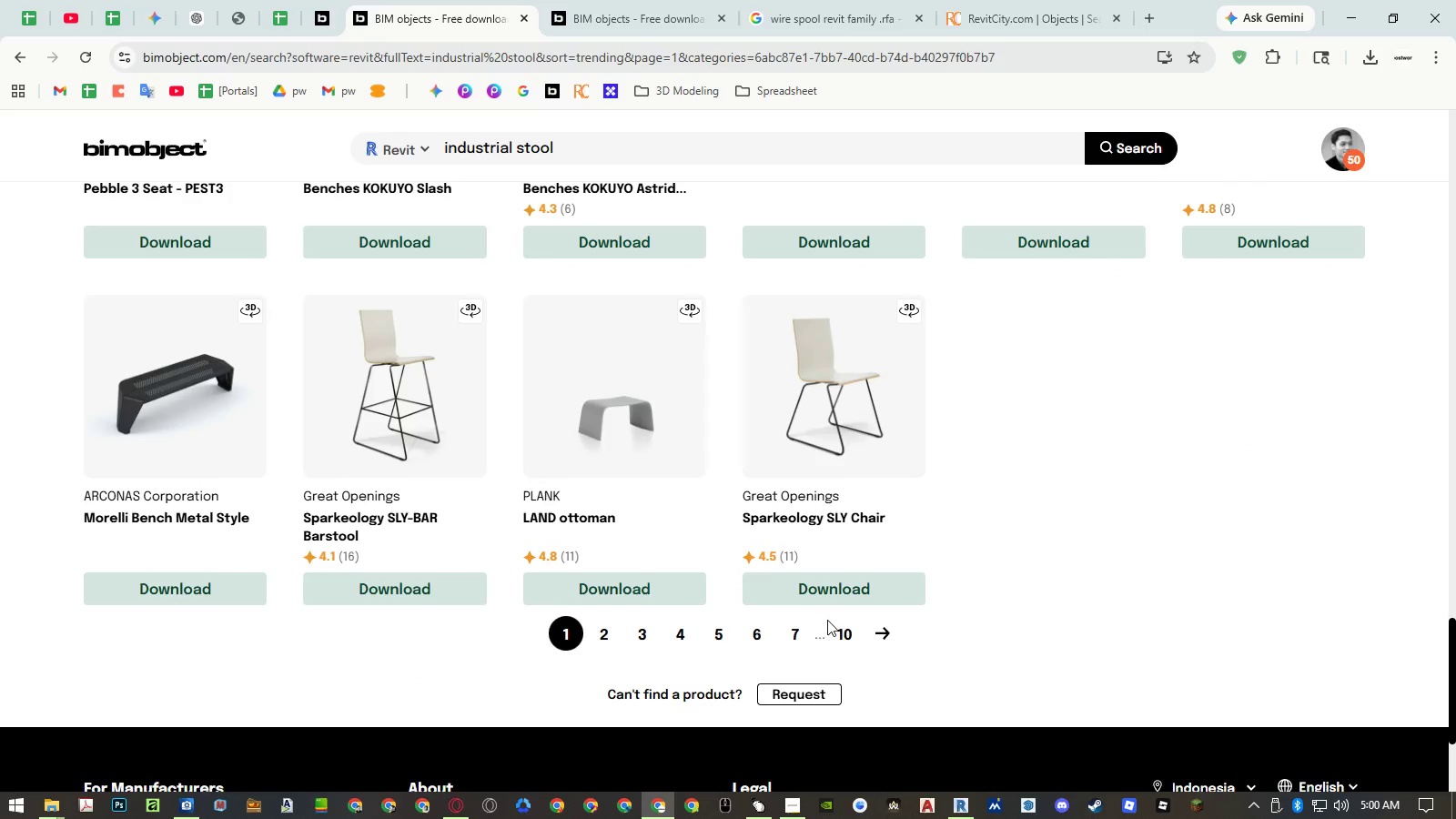 
left_click([606, 635])
 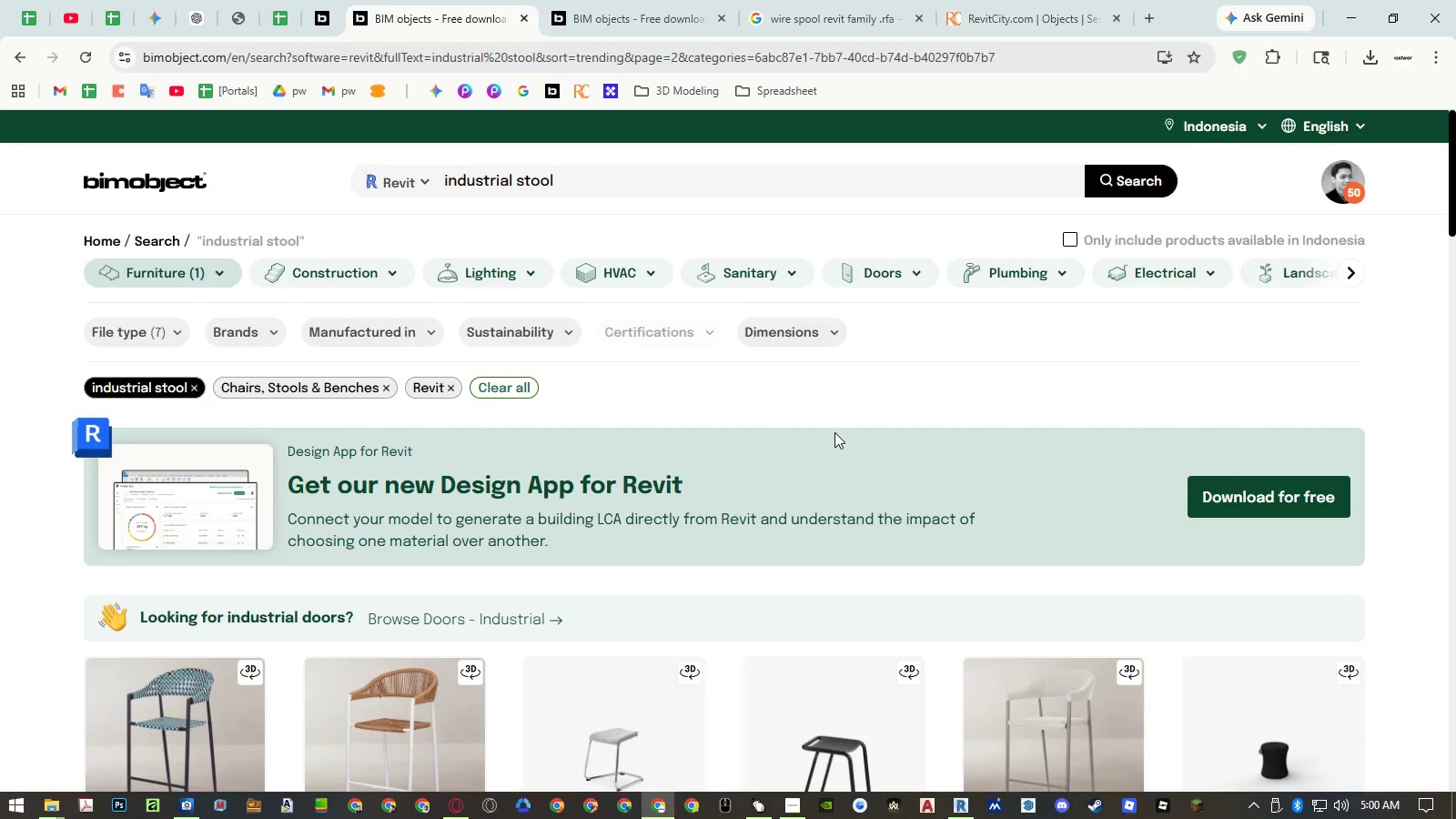 
scroll: coordinate [778, 386], scroll_direction: down, amount: 20.0
 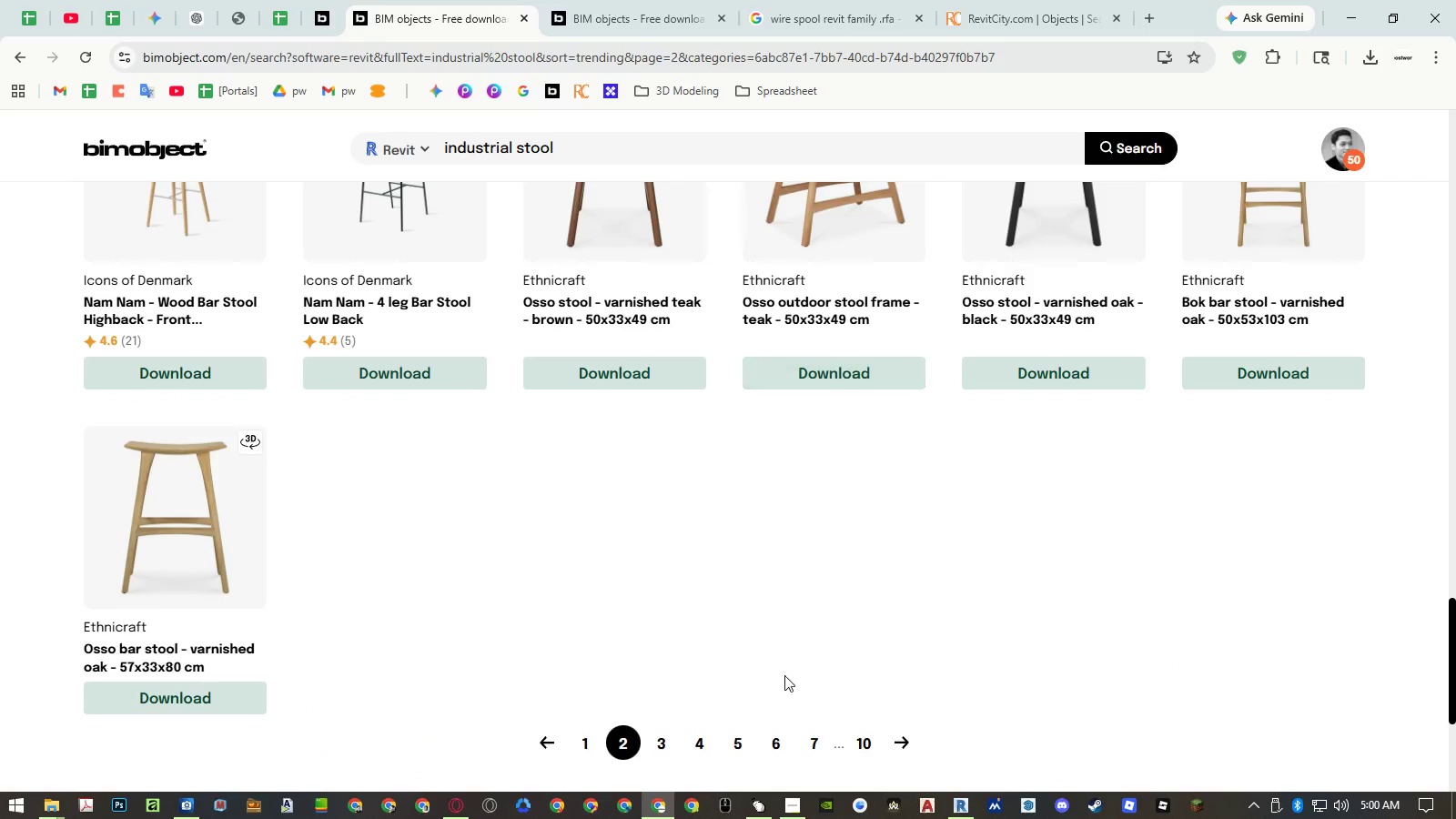 
left_click([662, 743])
 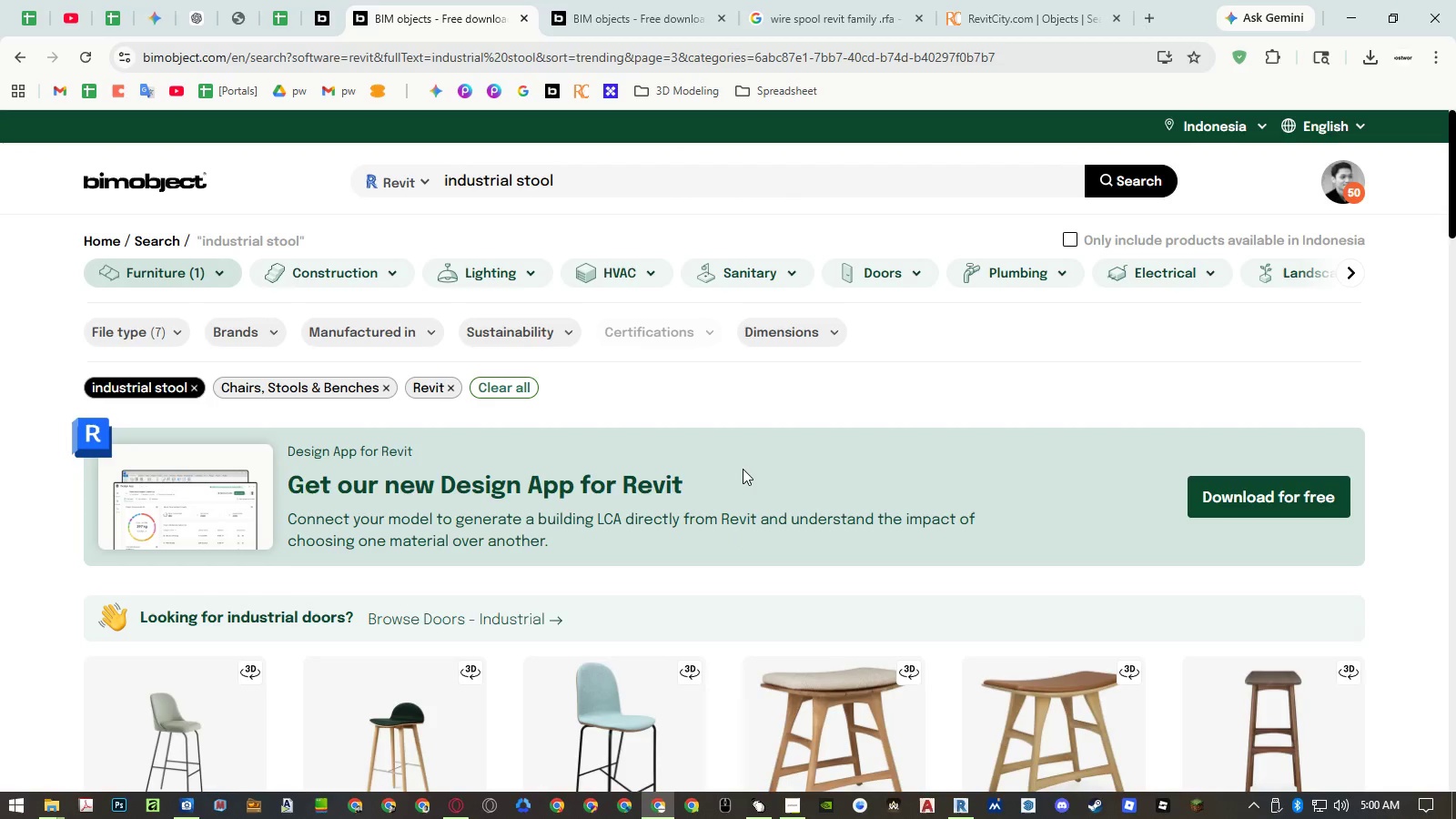 
scroll: coordinate [743, 467], scroll_direction: down, amount: 9.0
 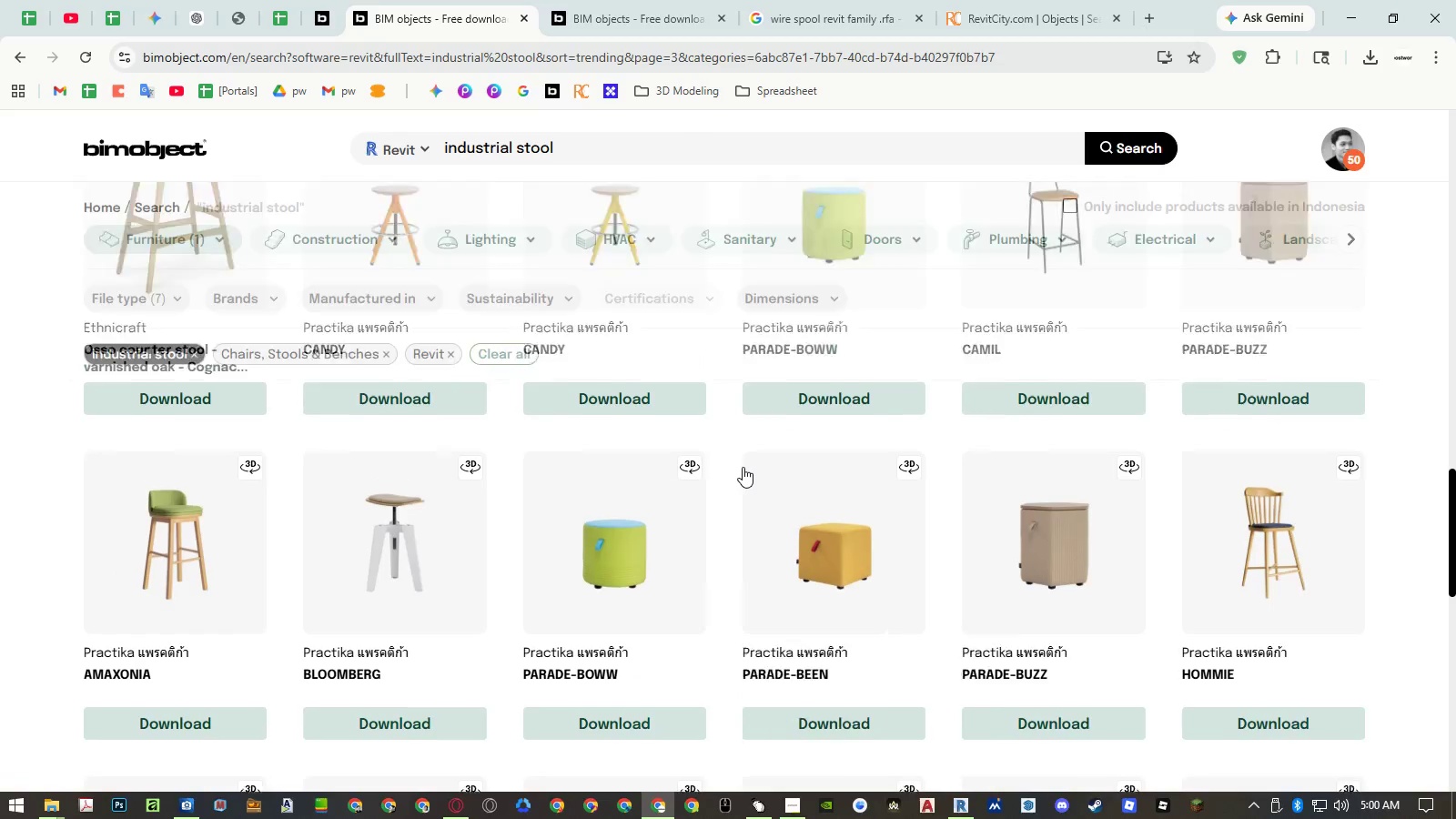 
scroll: coordinate [743, 467], scroll_direction: up, amount: 2.0
 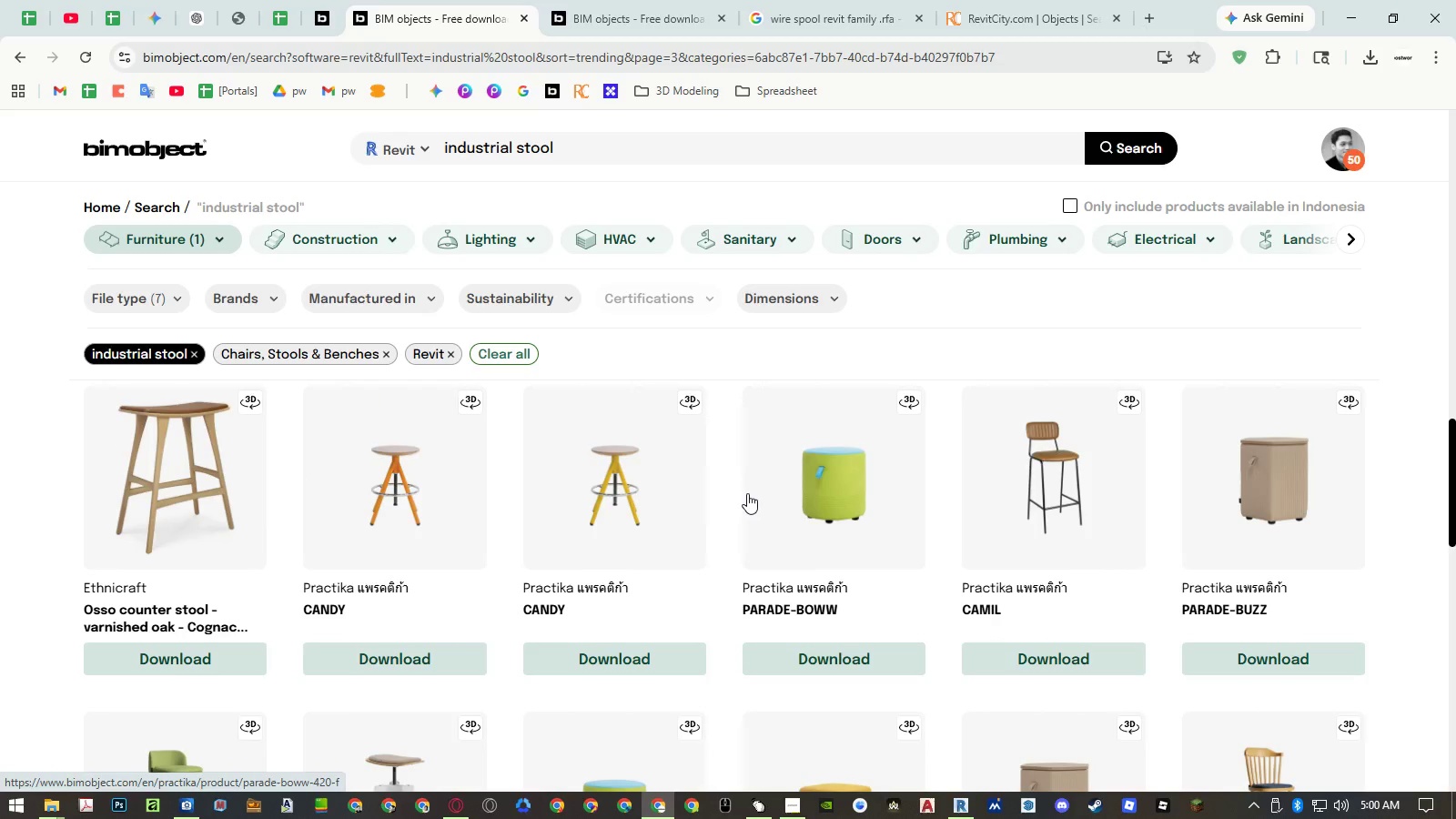 
scroll: coordinate [748, 493], scroll_direction: down, amount: 7.0
 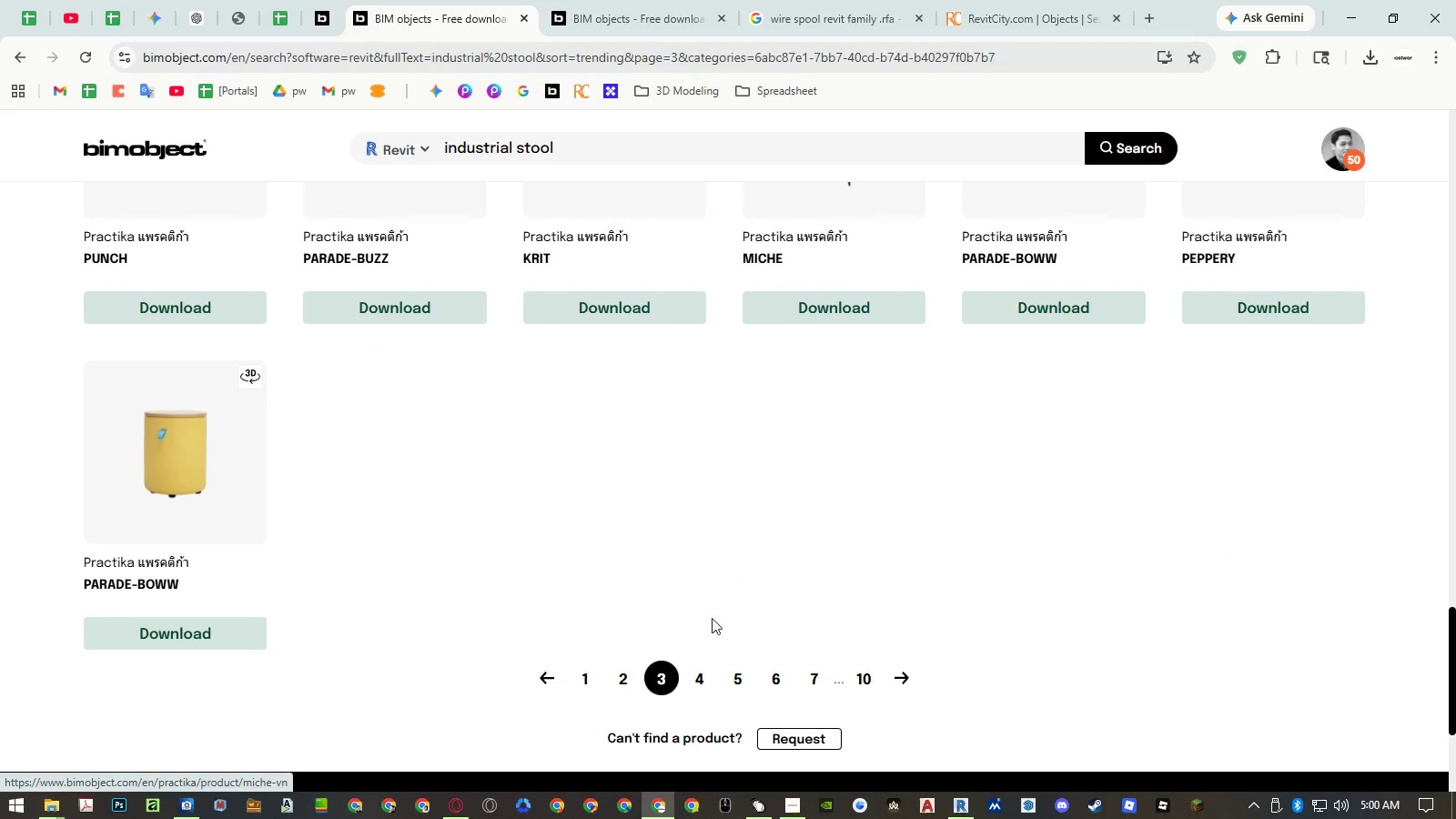 
left_click([704, 675])
 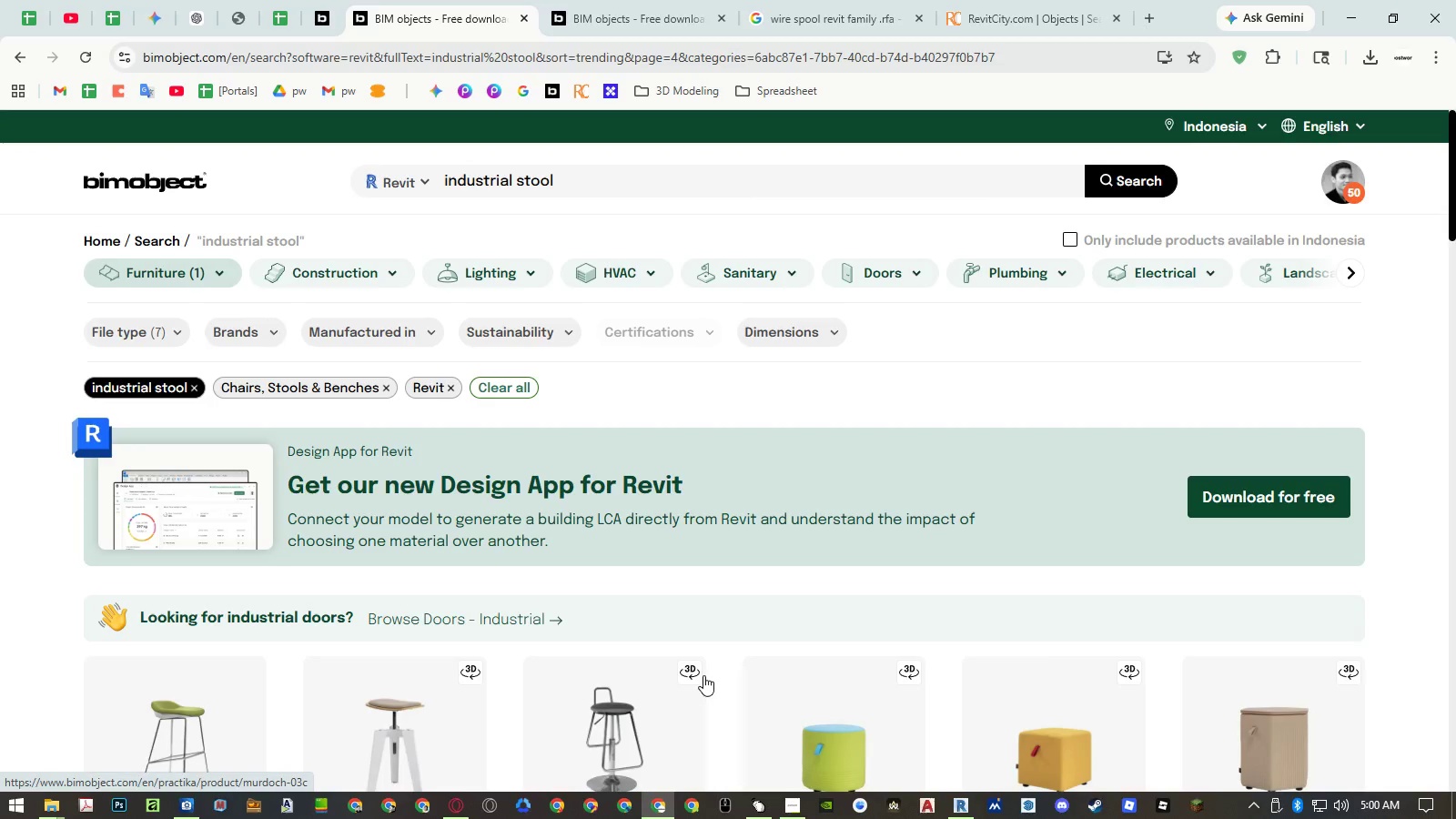 
scroll: coordinate [716, 615], scroll_direction: down, amount: 21.0
 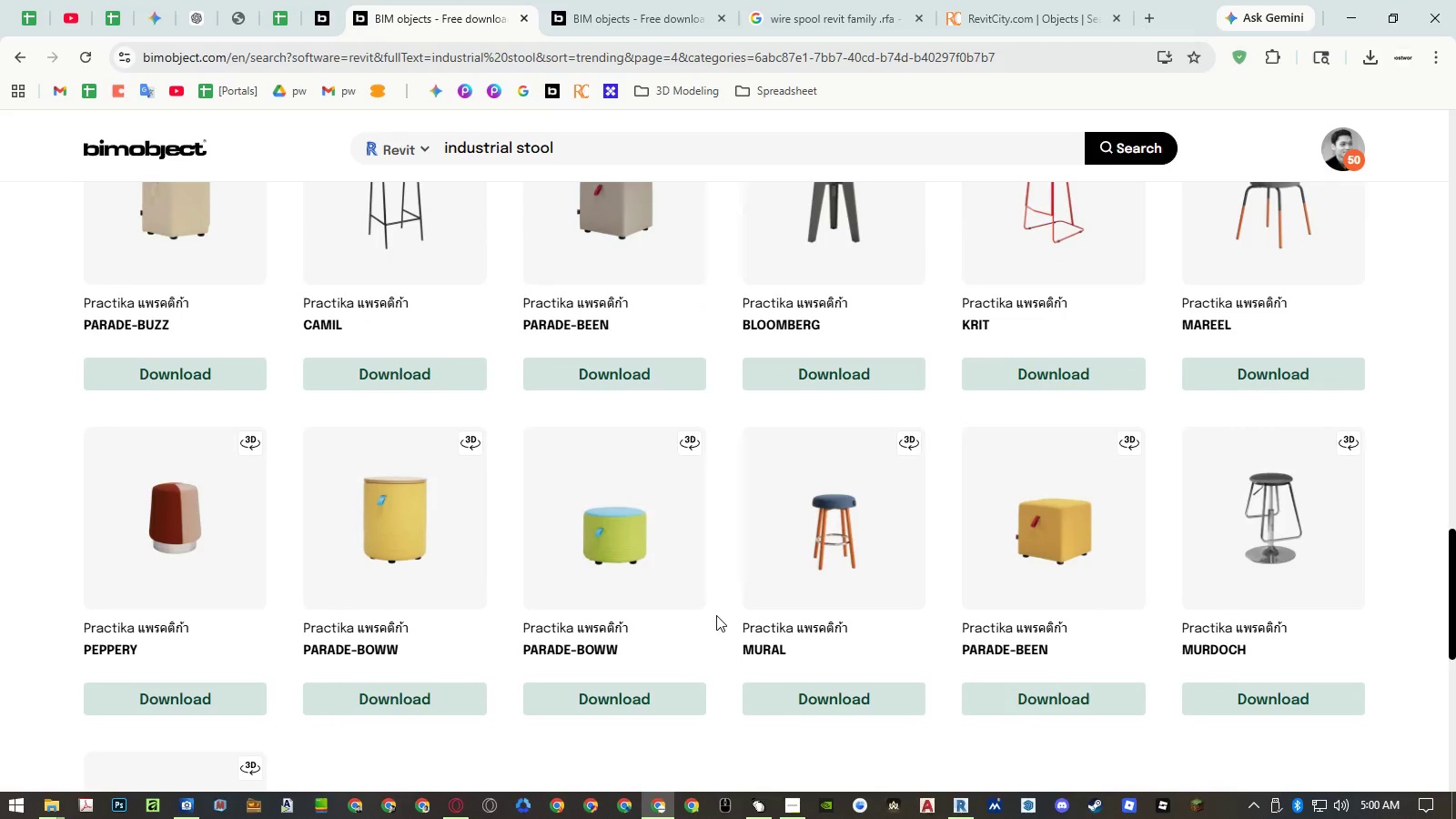 
scroll: coordinate [716, 615], scroll_direction: down, amount: 3.0
 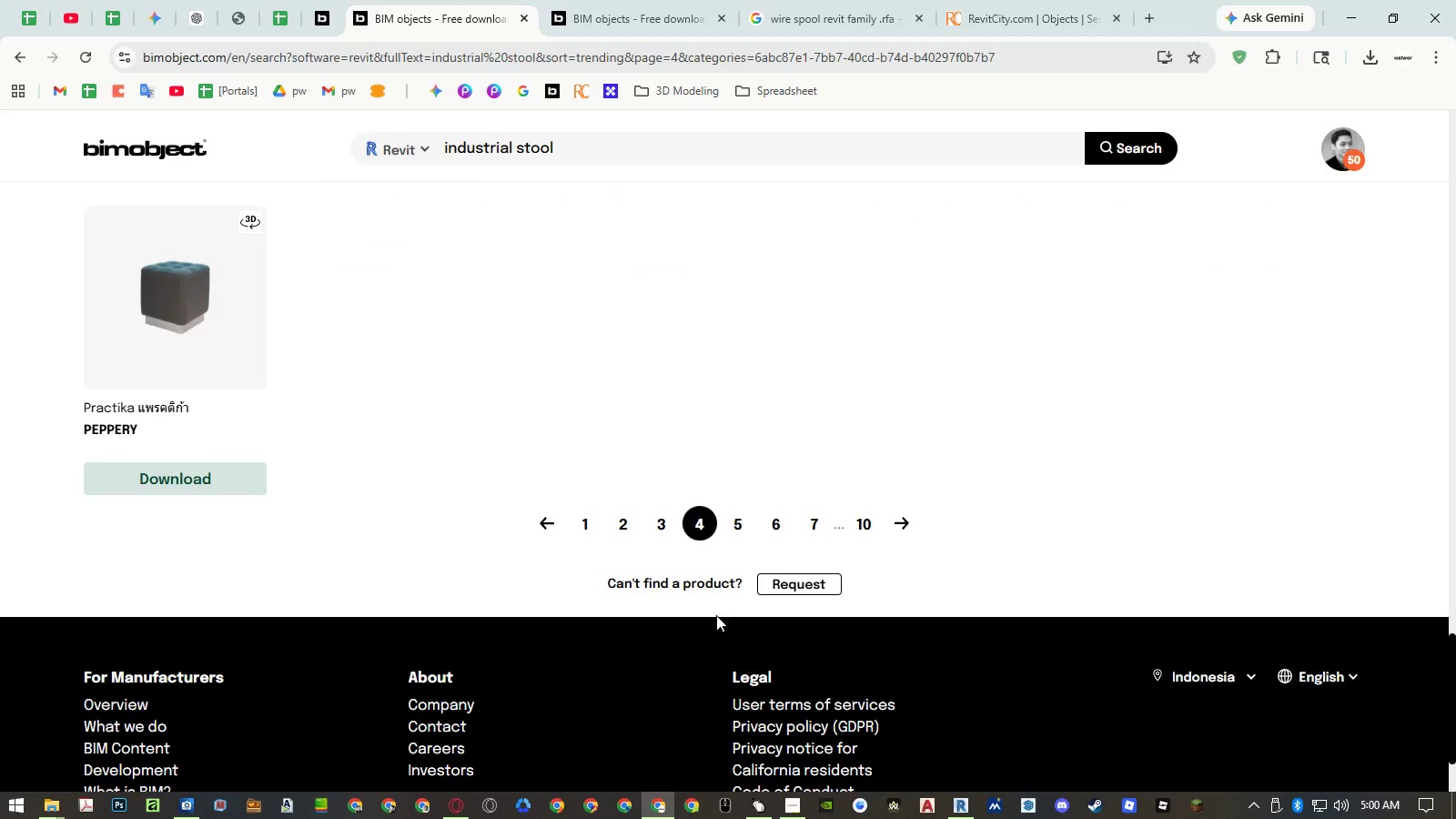 
left_click([732, 526])
 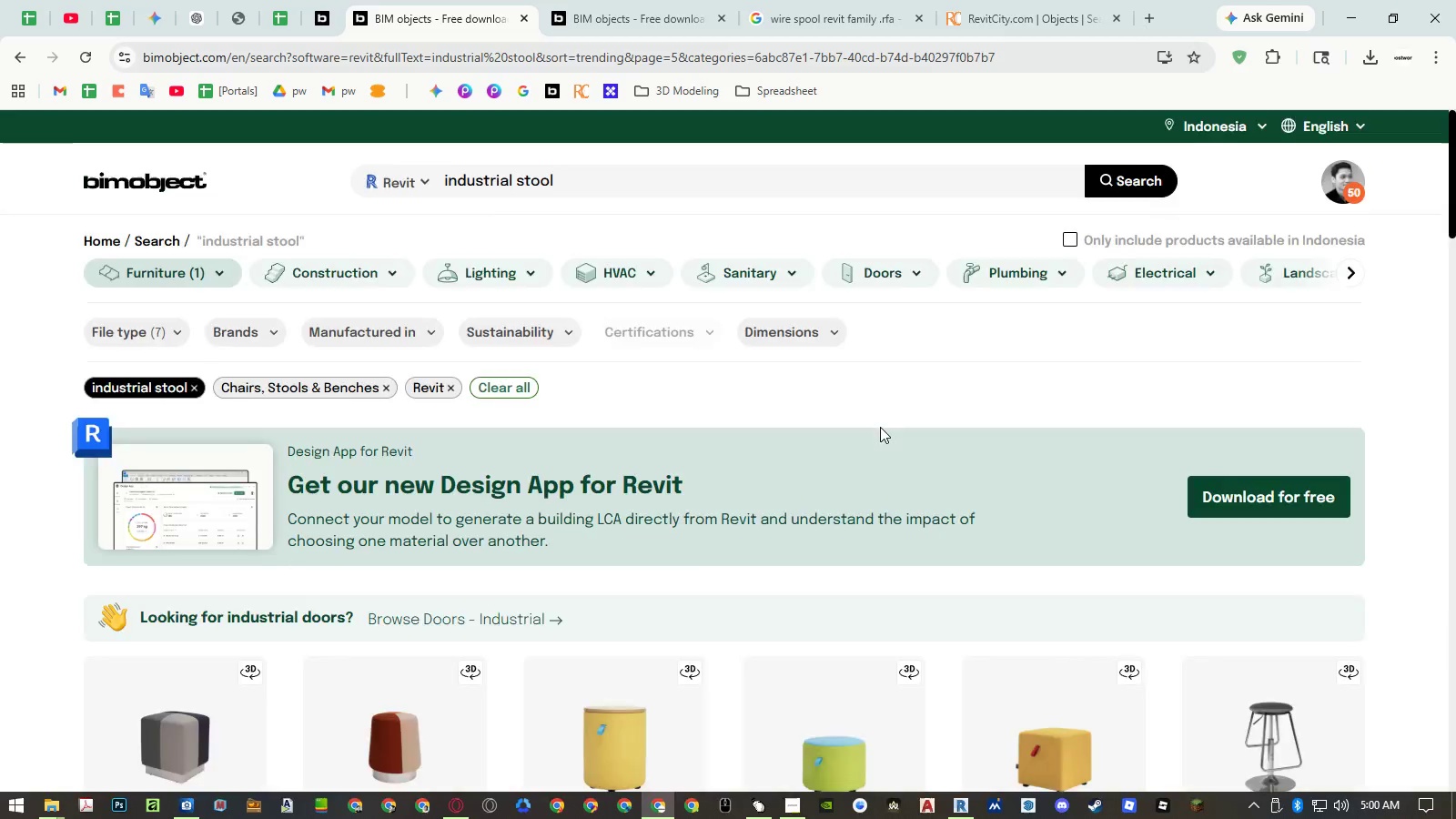 
scroll: coordinate [880, 427], scroll_direction: down, amount: 3.0
 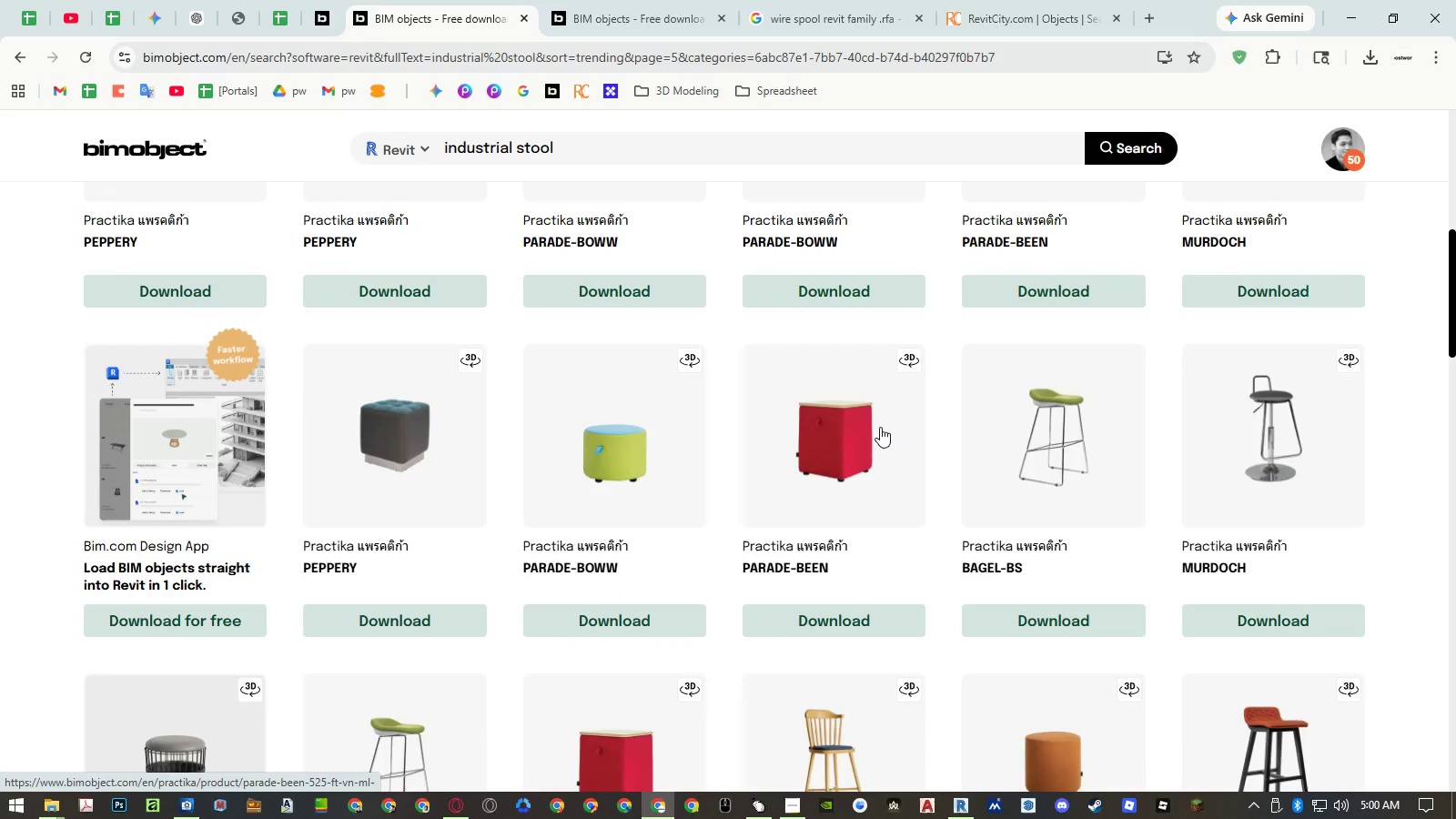 
scroll: coordinate [880, 427], scroll_direction: up, amount: 4.0
 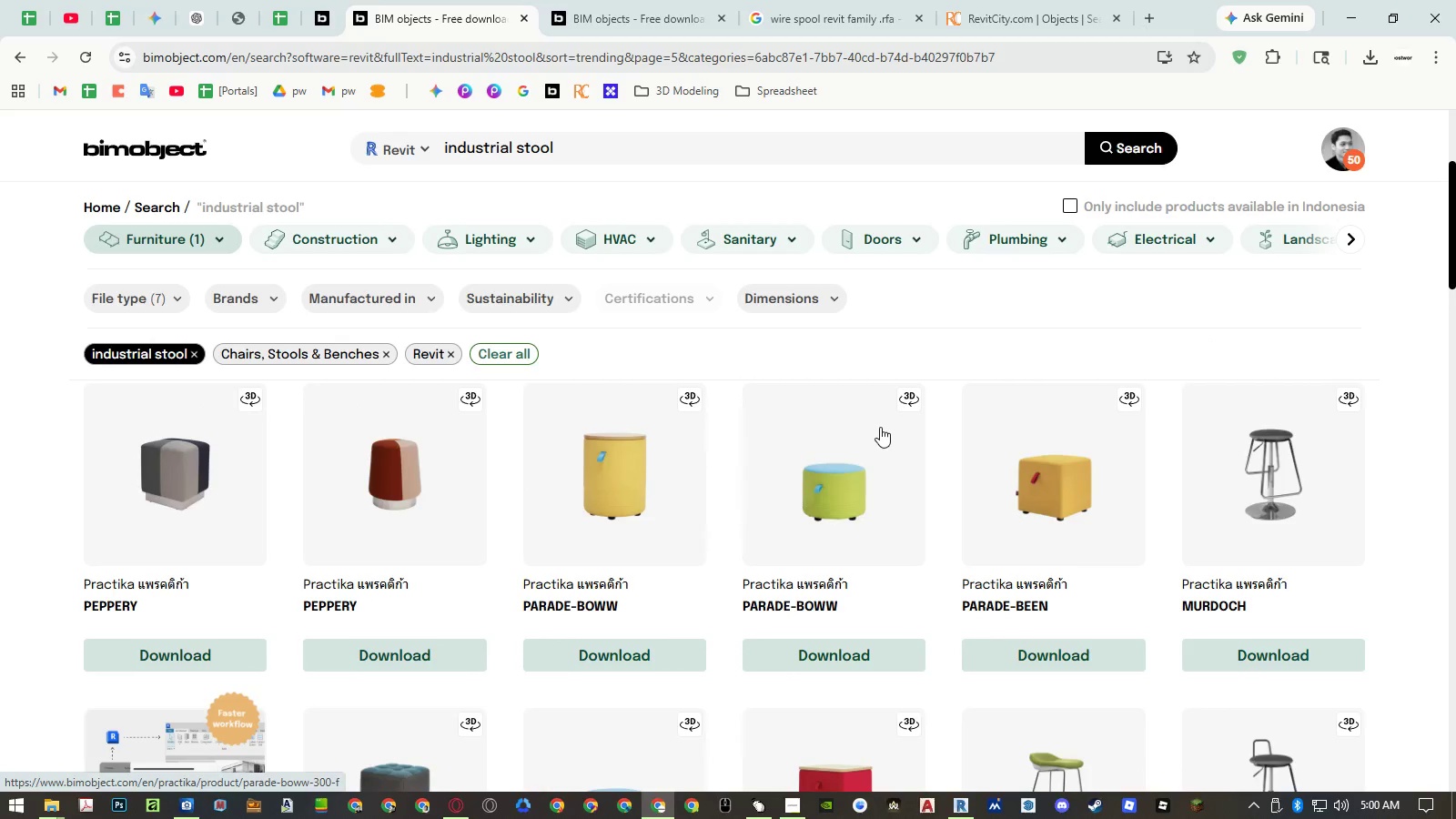 
scroll: coordinate [880, 427], scroll_direction: down, amount: 14.0
 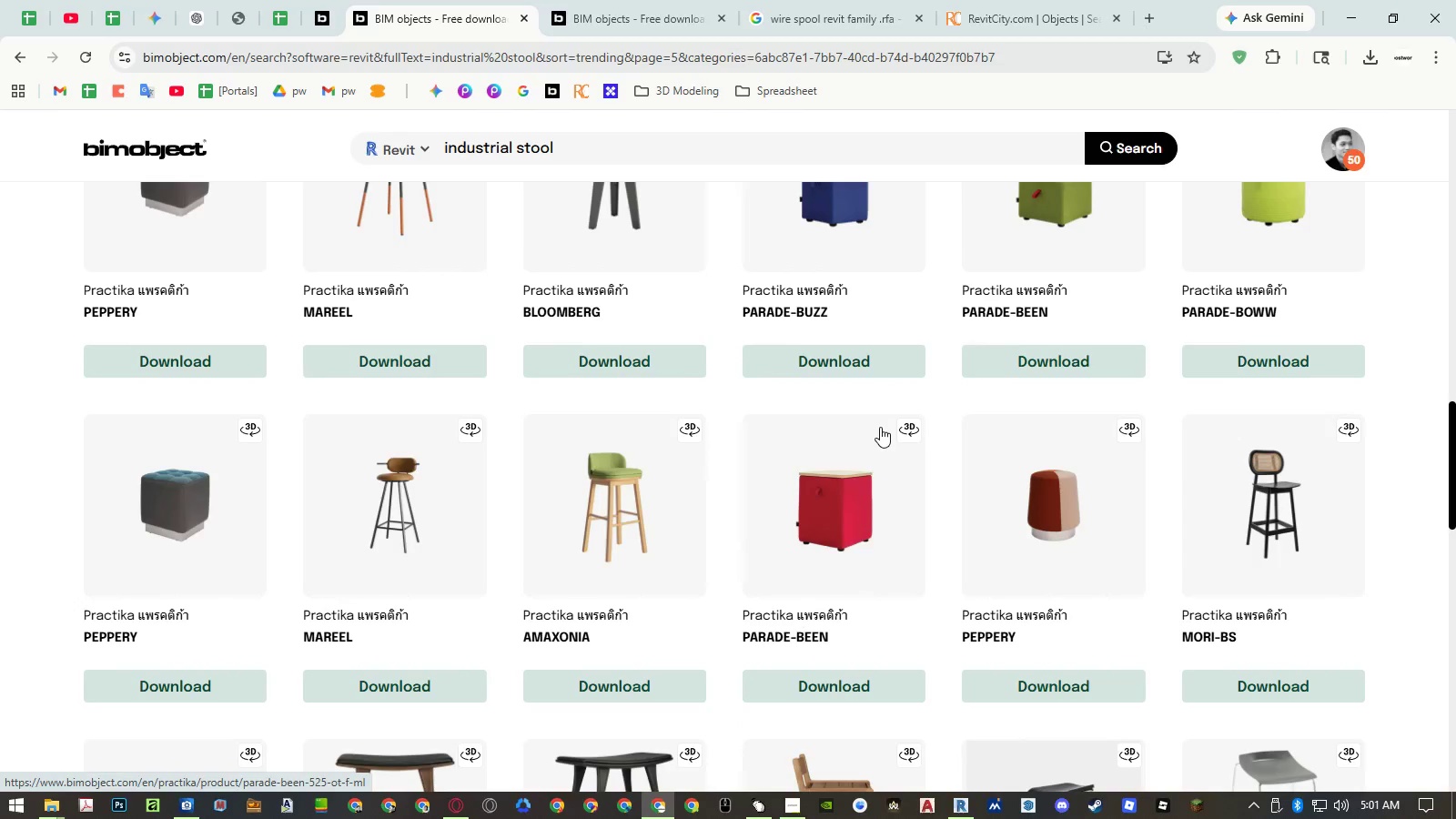 
scroll: coordinate [880, 427], scroll_direction: up, amount: 2.0
 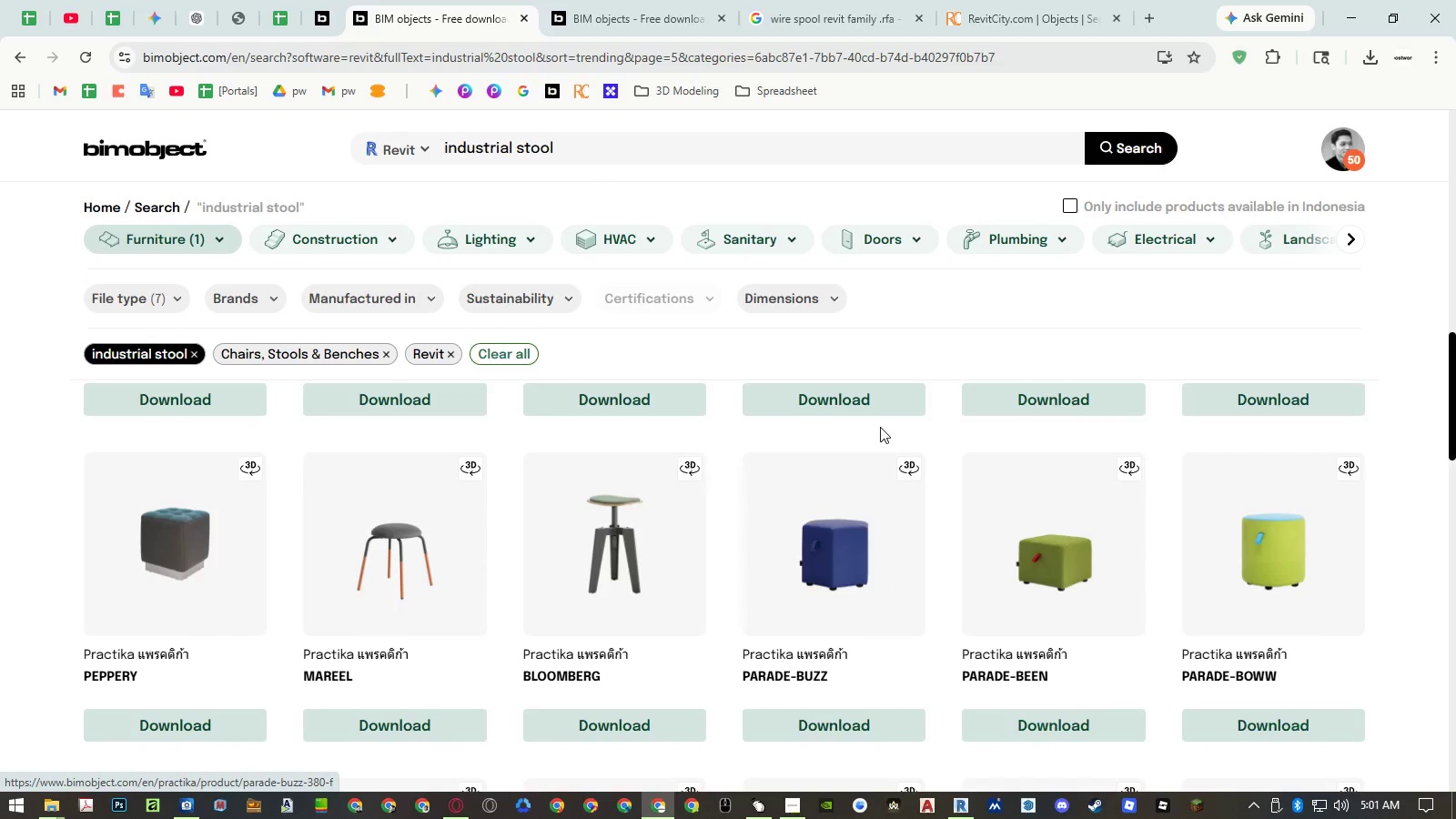 
scroll: coordinate [878, 432], scroll_direction: down, amount: 15.0
 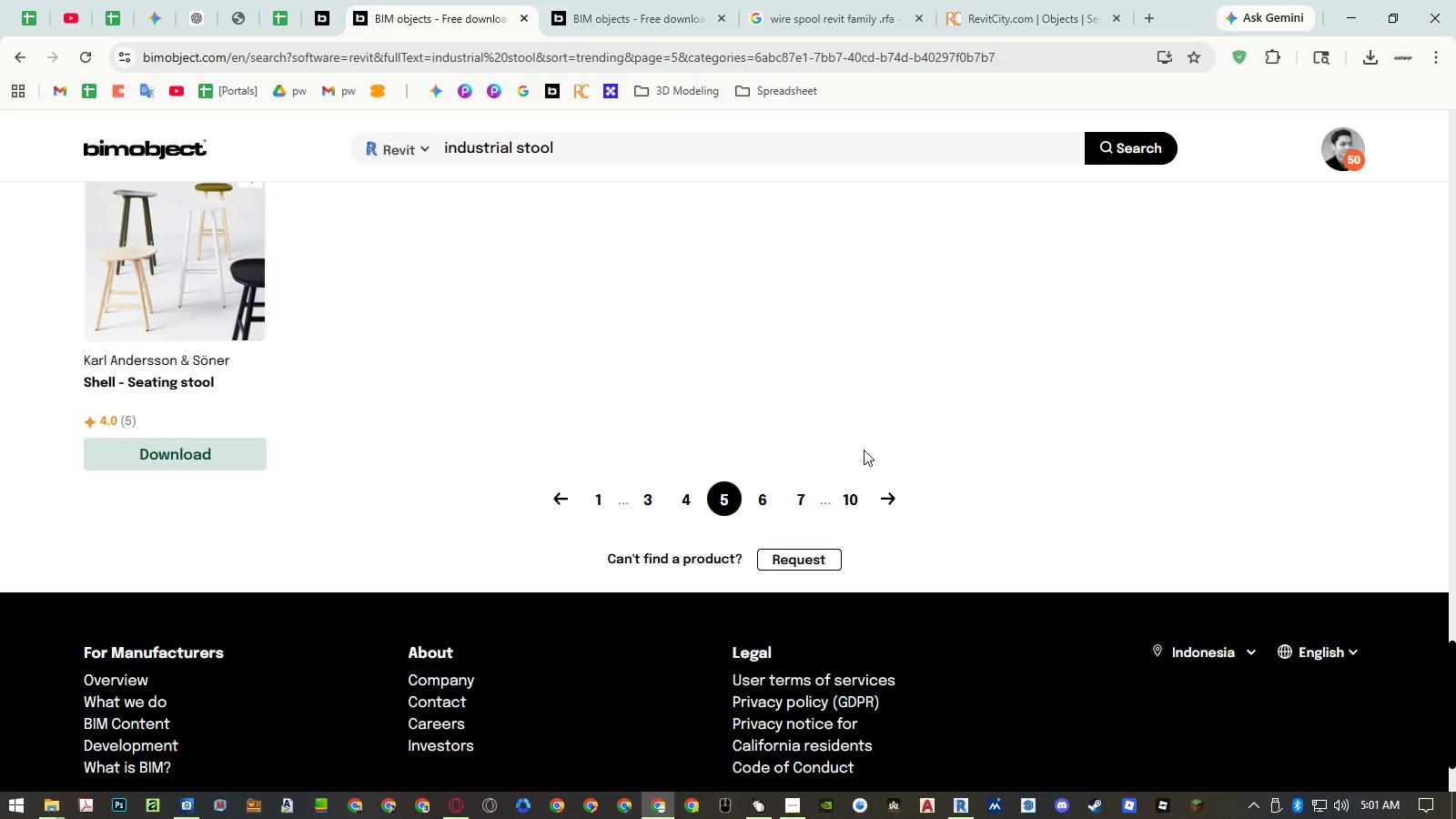 
left_click([769, 506])
 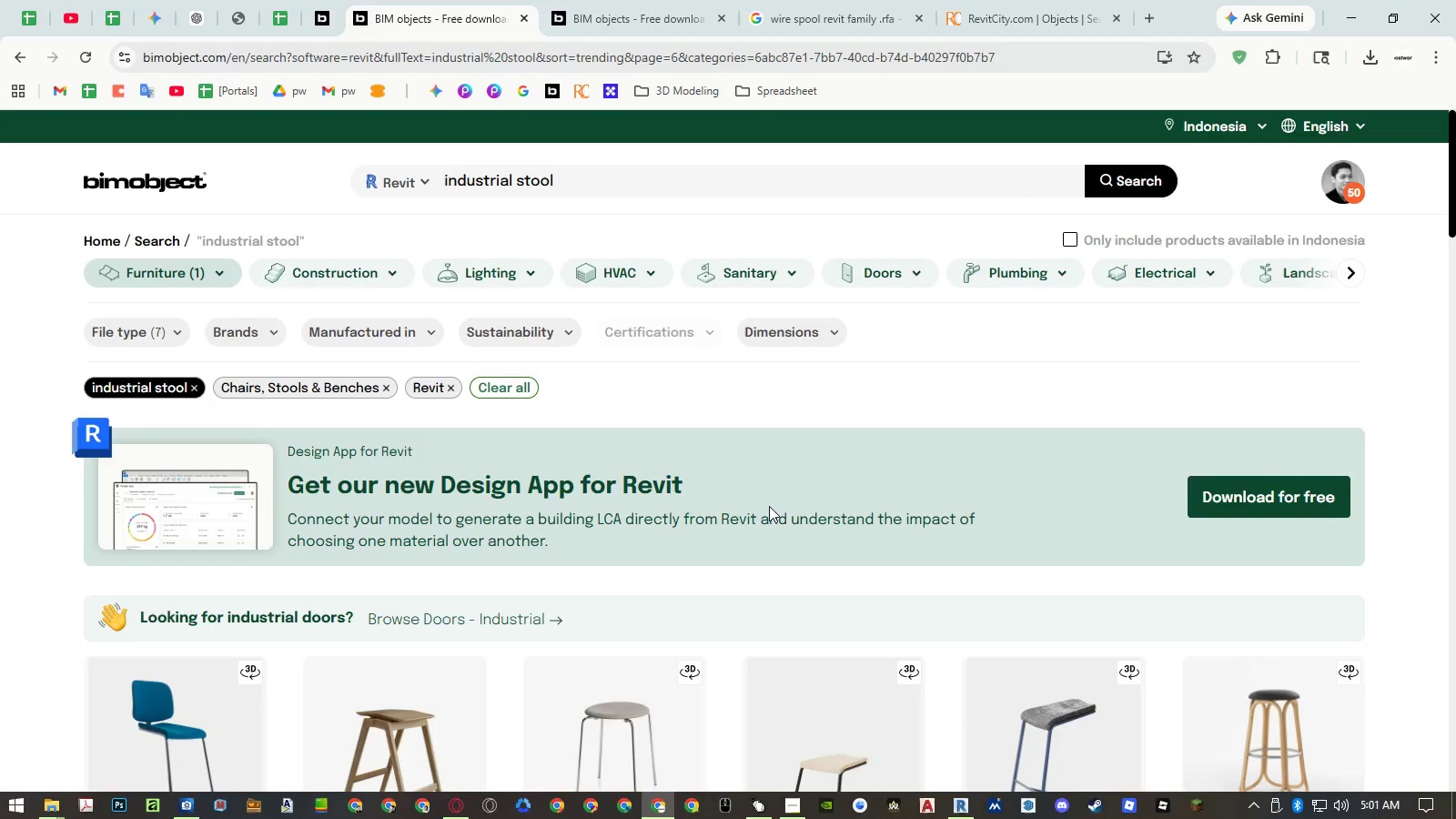 
scroll: coordinate [801, 410], scroll_direction: down, amount: 9.0
 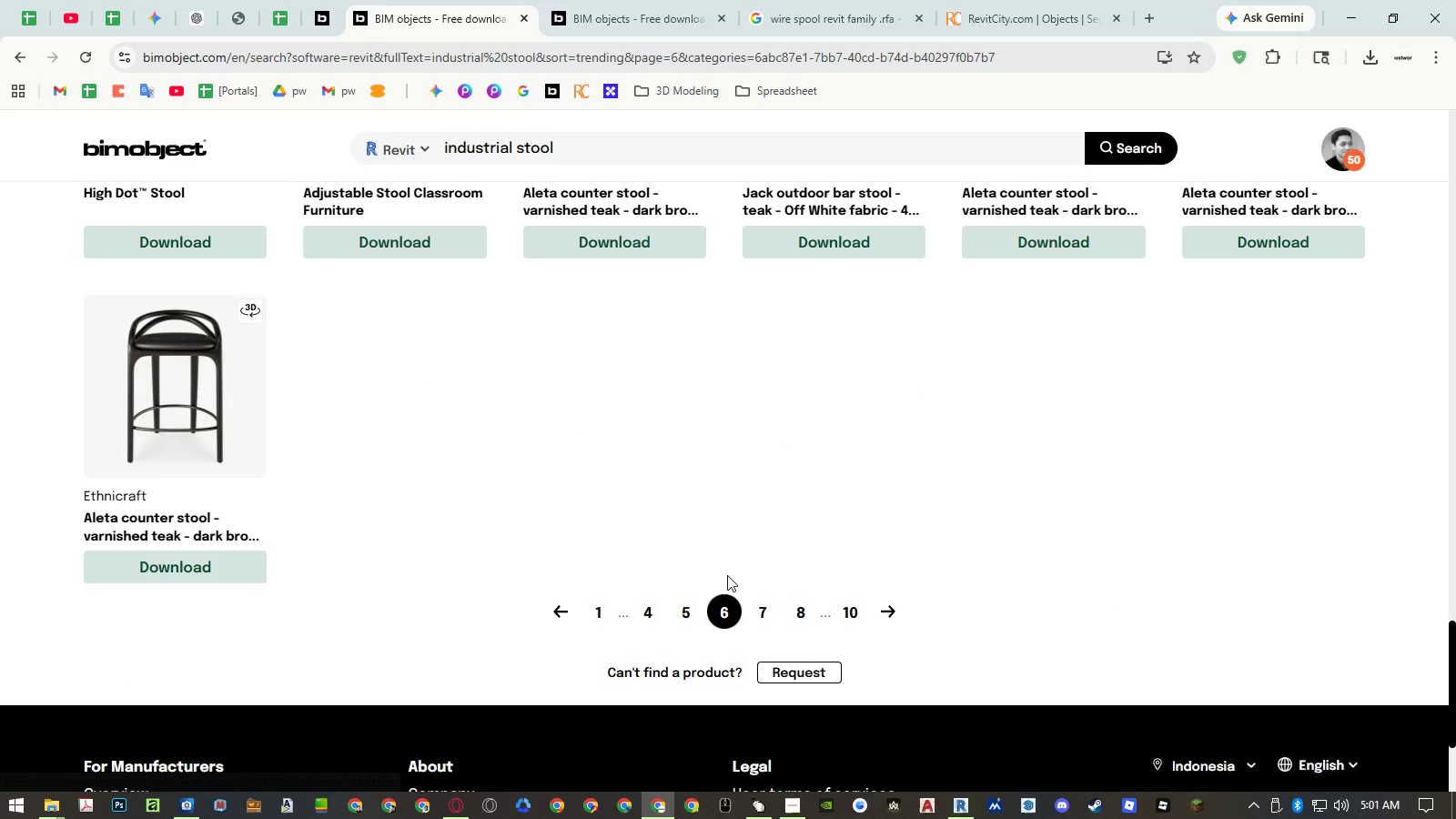 
left_click([771, 616])
 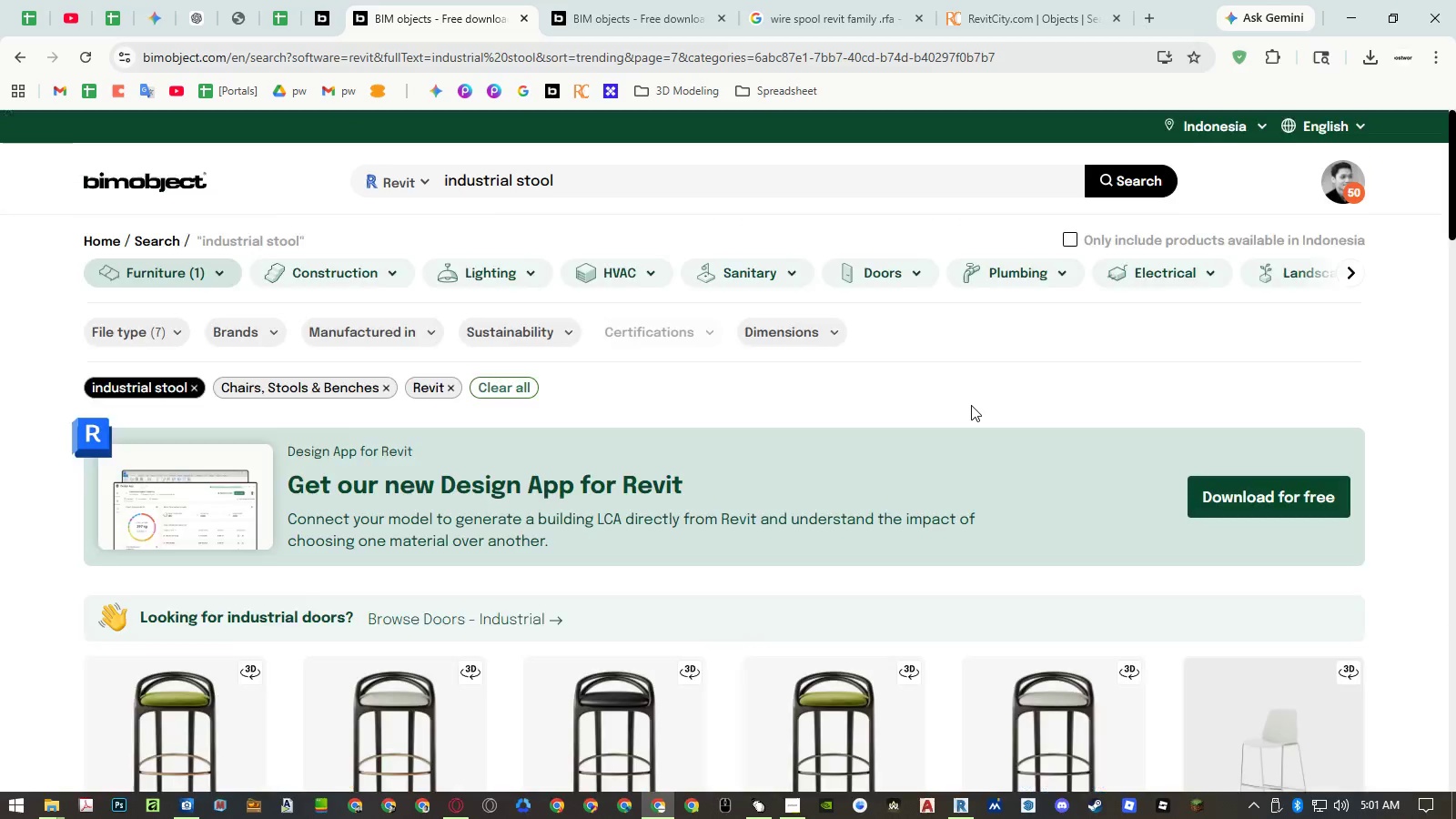 
scroll: coordinate [972, 405], scroll_direction: down, amount: 5.0
 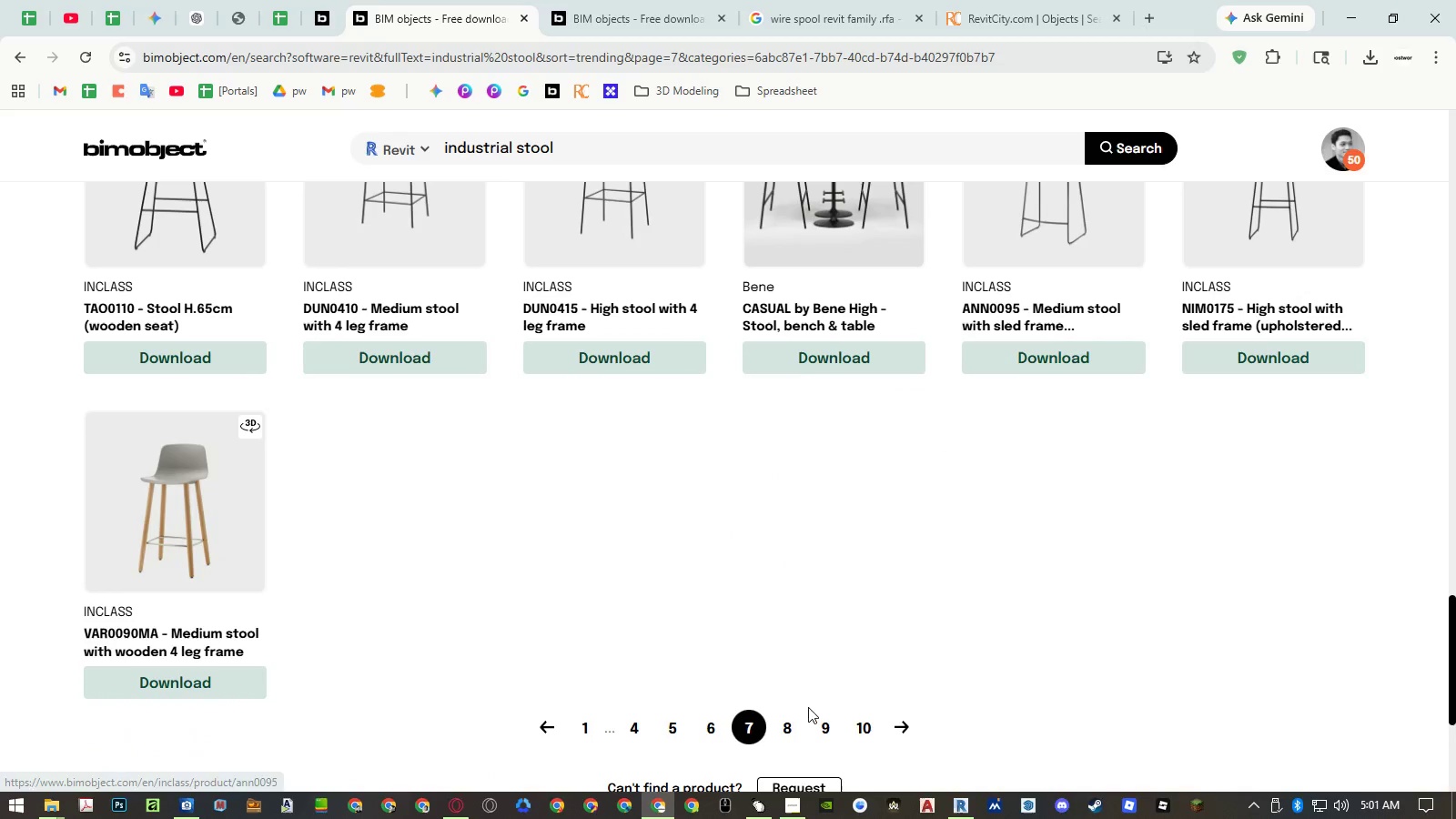 
left_click([793, 724])
 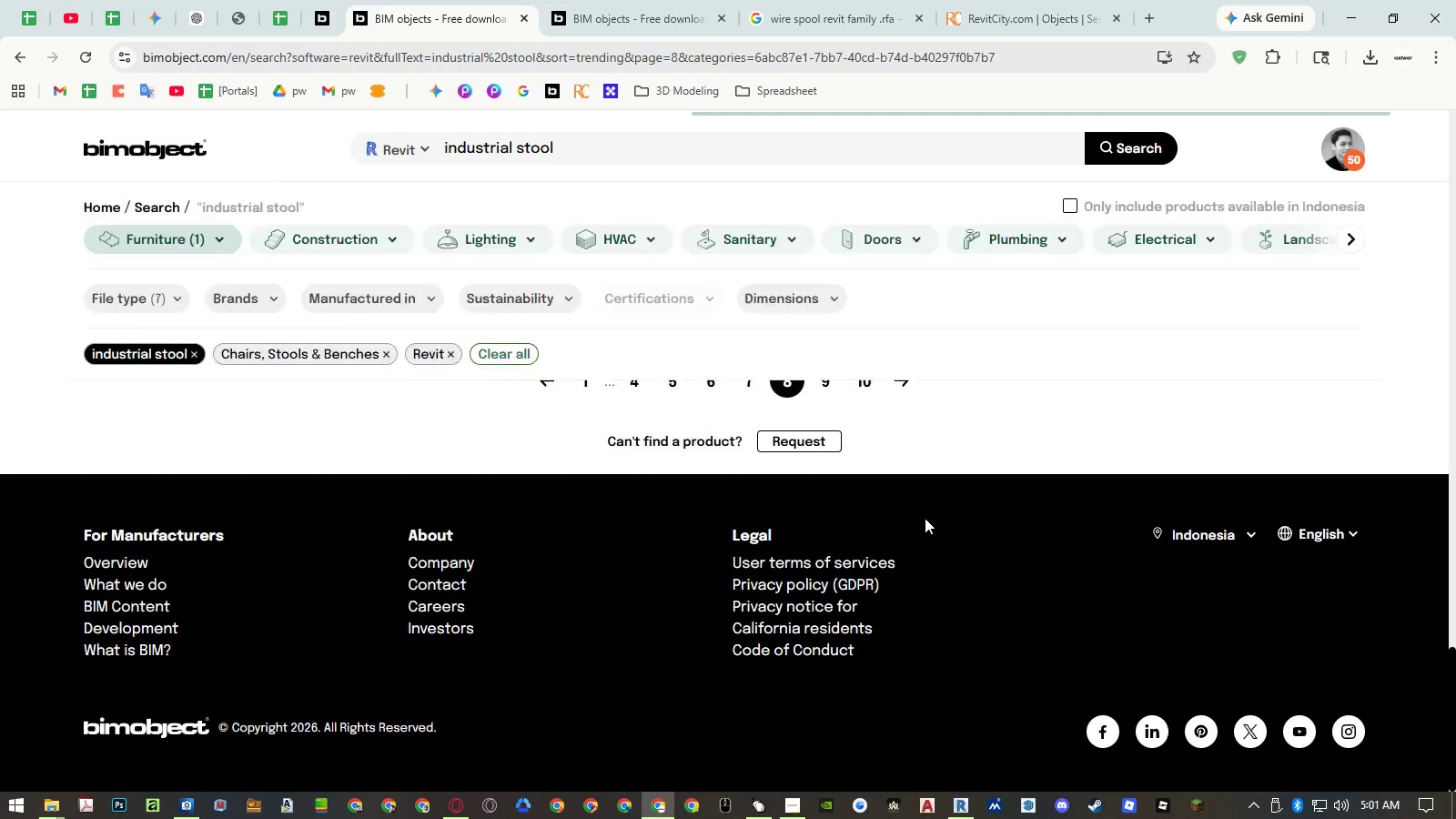 
scroll: coordinate [925, 513], scroll_direction: down, amount: 26.0
 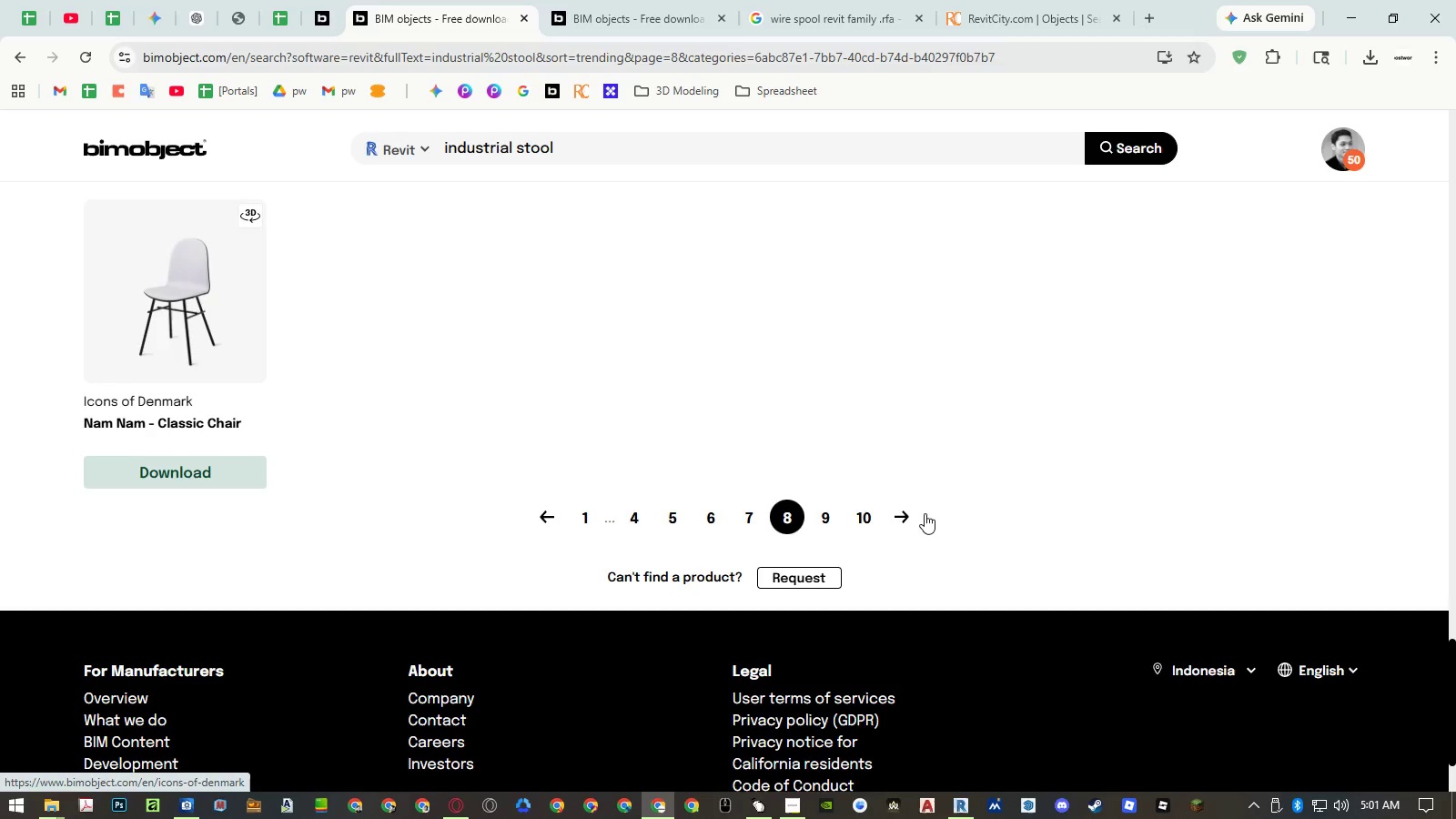 
scroll: coordinate [925, 513], scroll_direction: up, amount: 5.0
 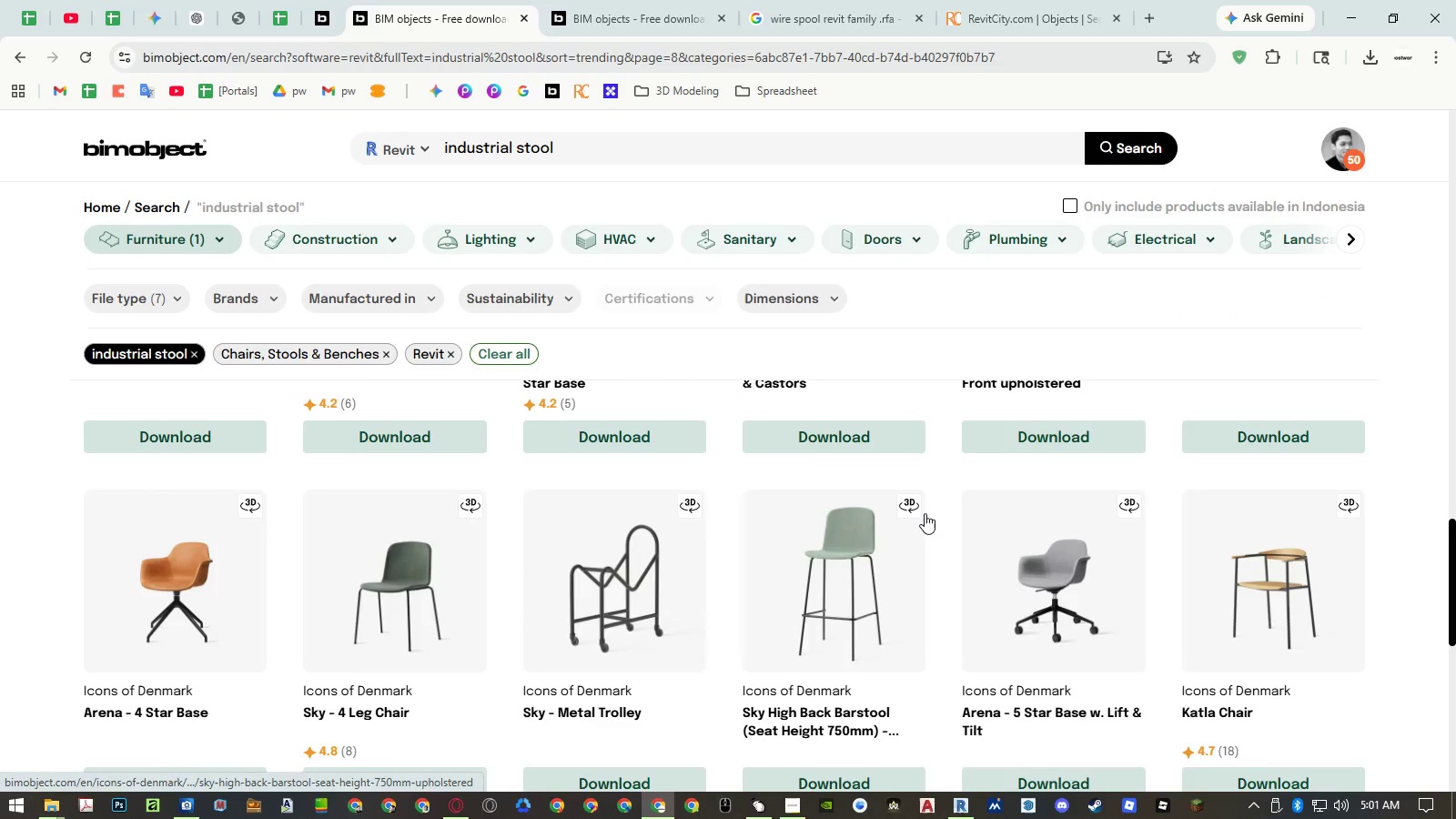 
scroll: coordinate [925, 513], scroll_direction: down, amount: 7.0
 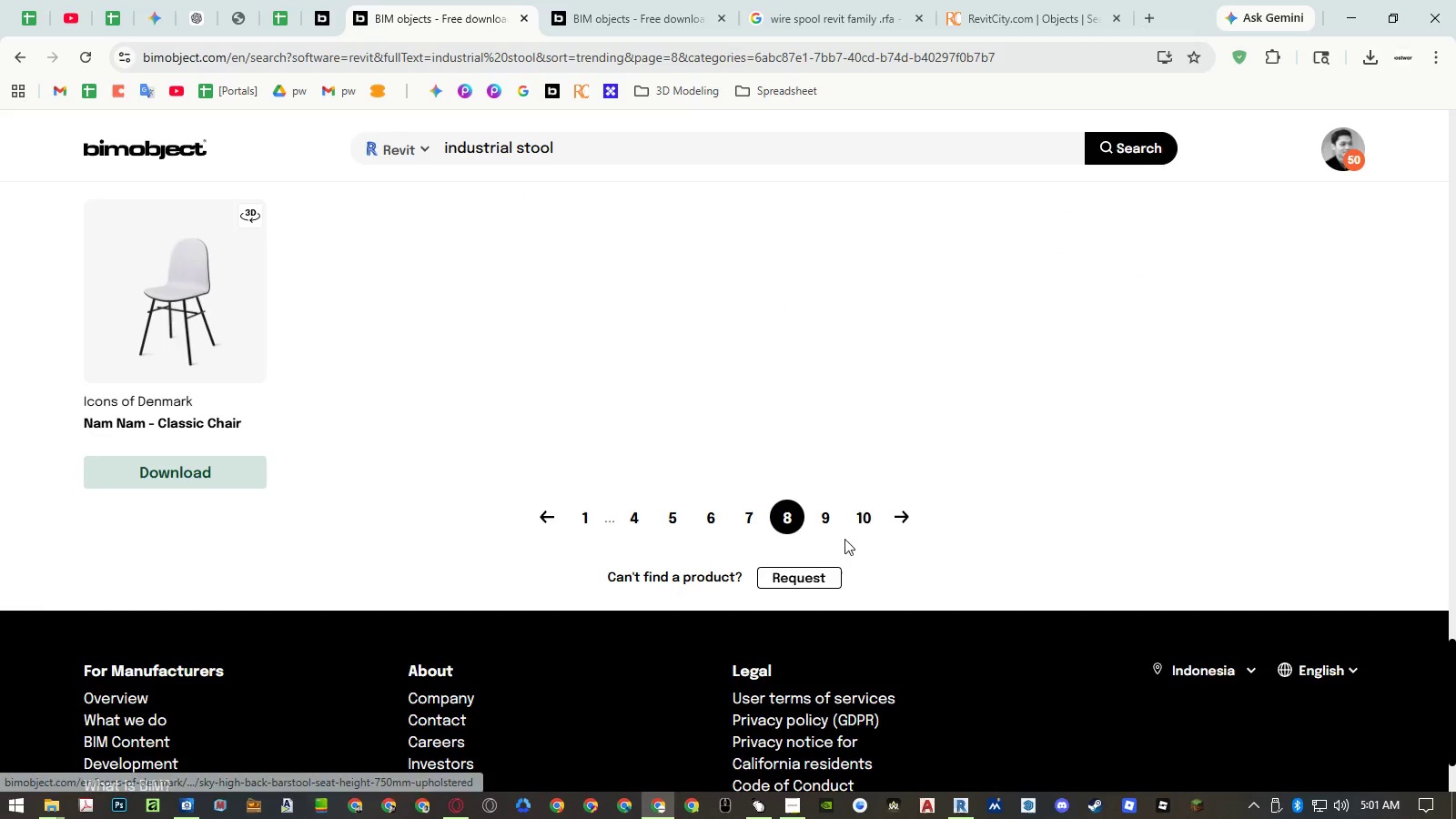 
left_click([823, 525])
 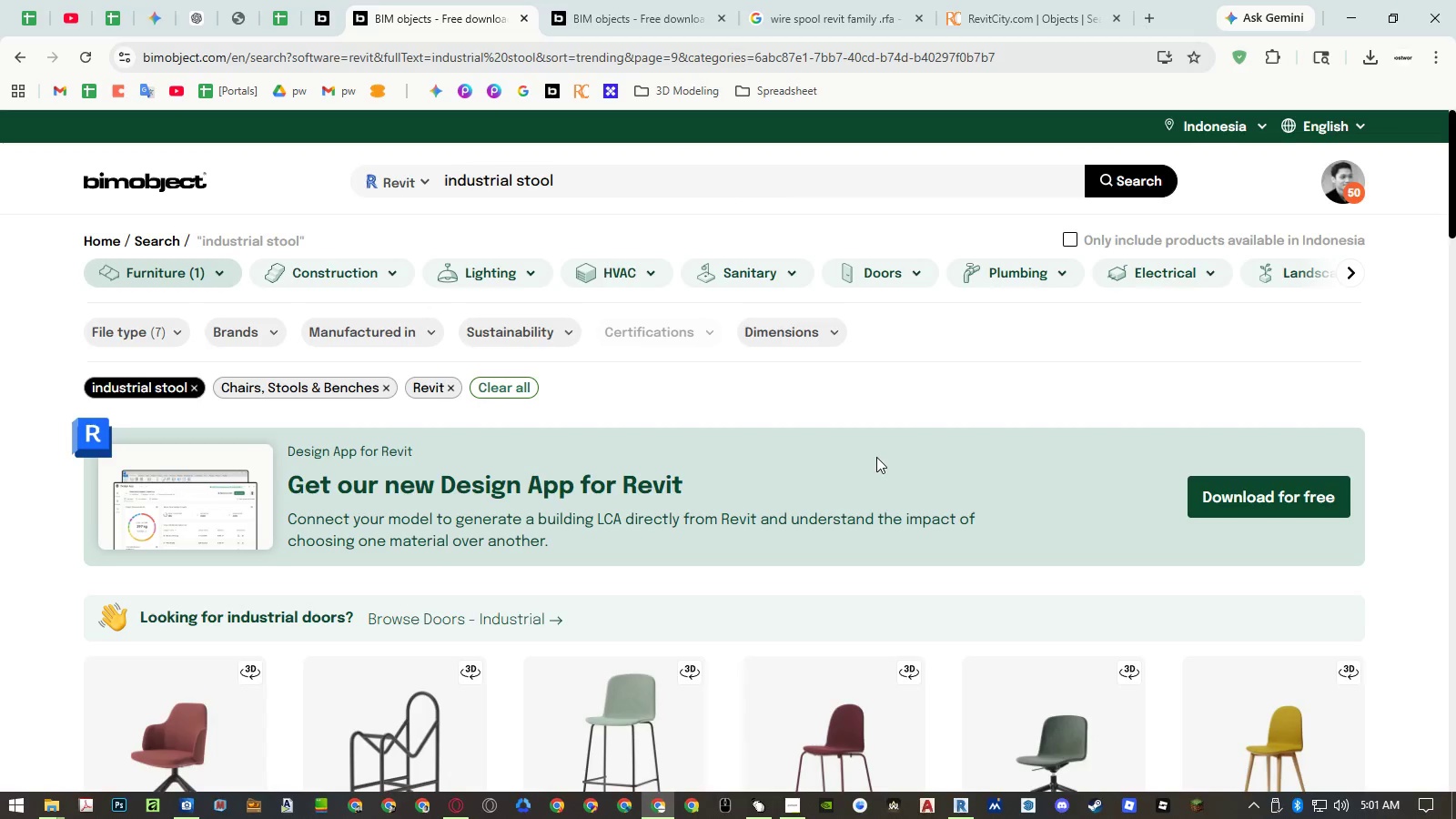 
scroll: coordinate [876, 457], scroll_direction: down, amount: 7.0
 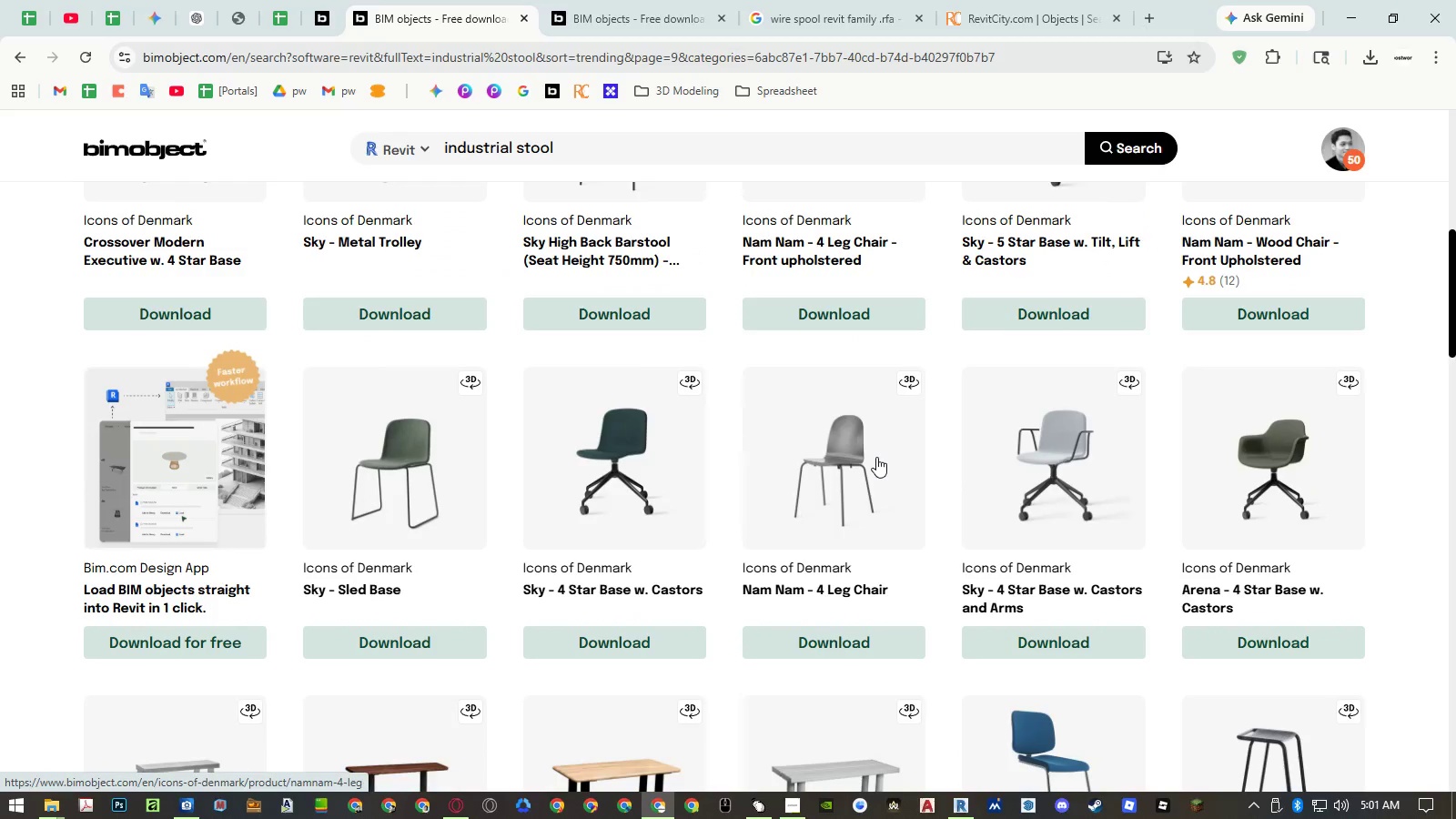 
scroll: coordinate [876, 457], scroll_direction: up, amount: 5.0
 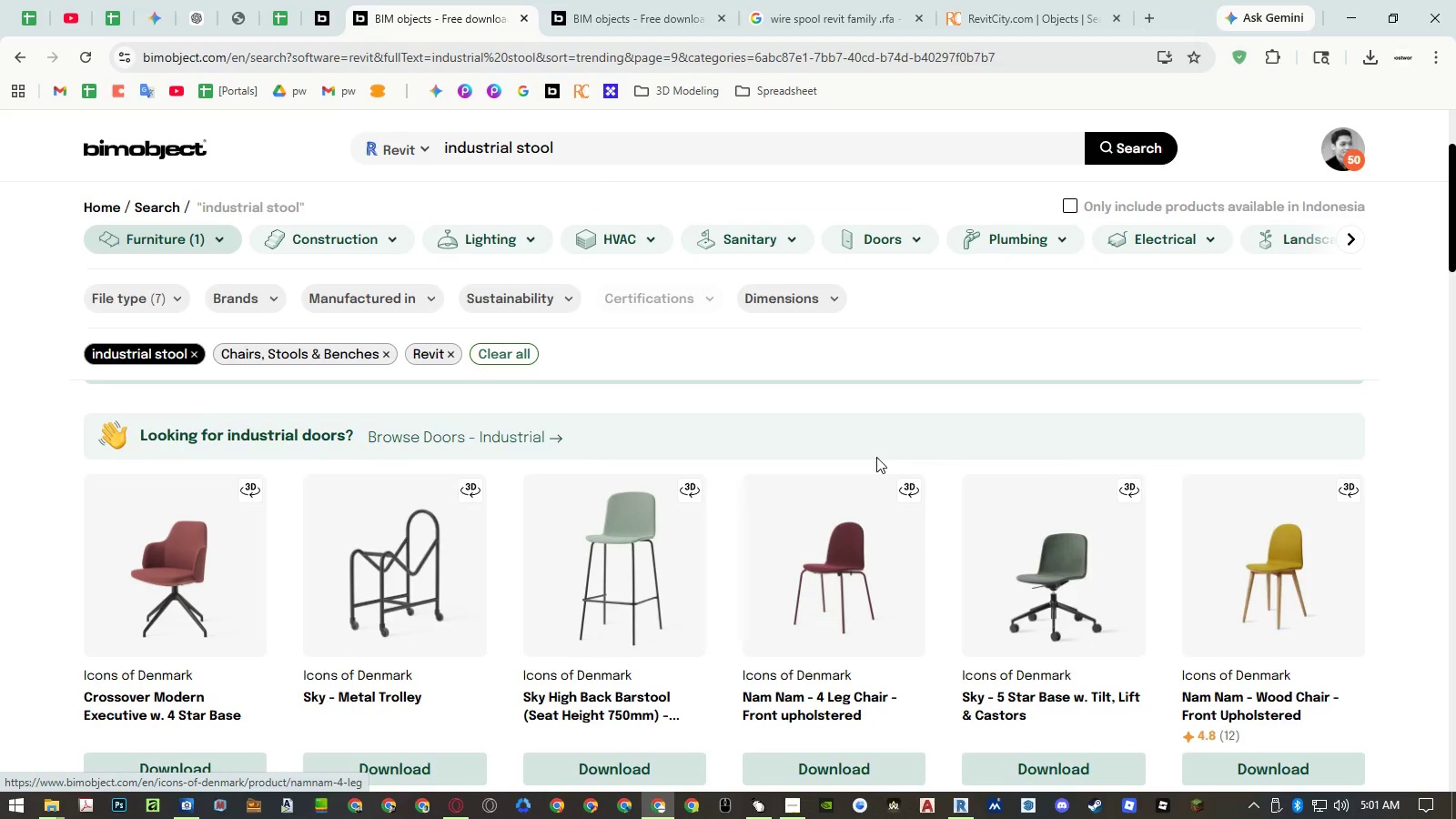 
scroll: coordinate [876, 457], scroll_direction: down, amount: 11.0
 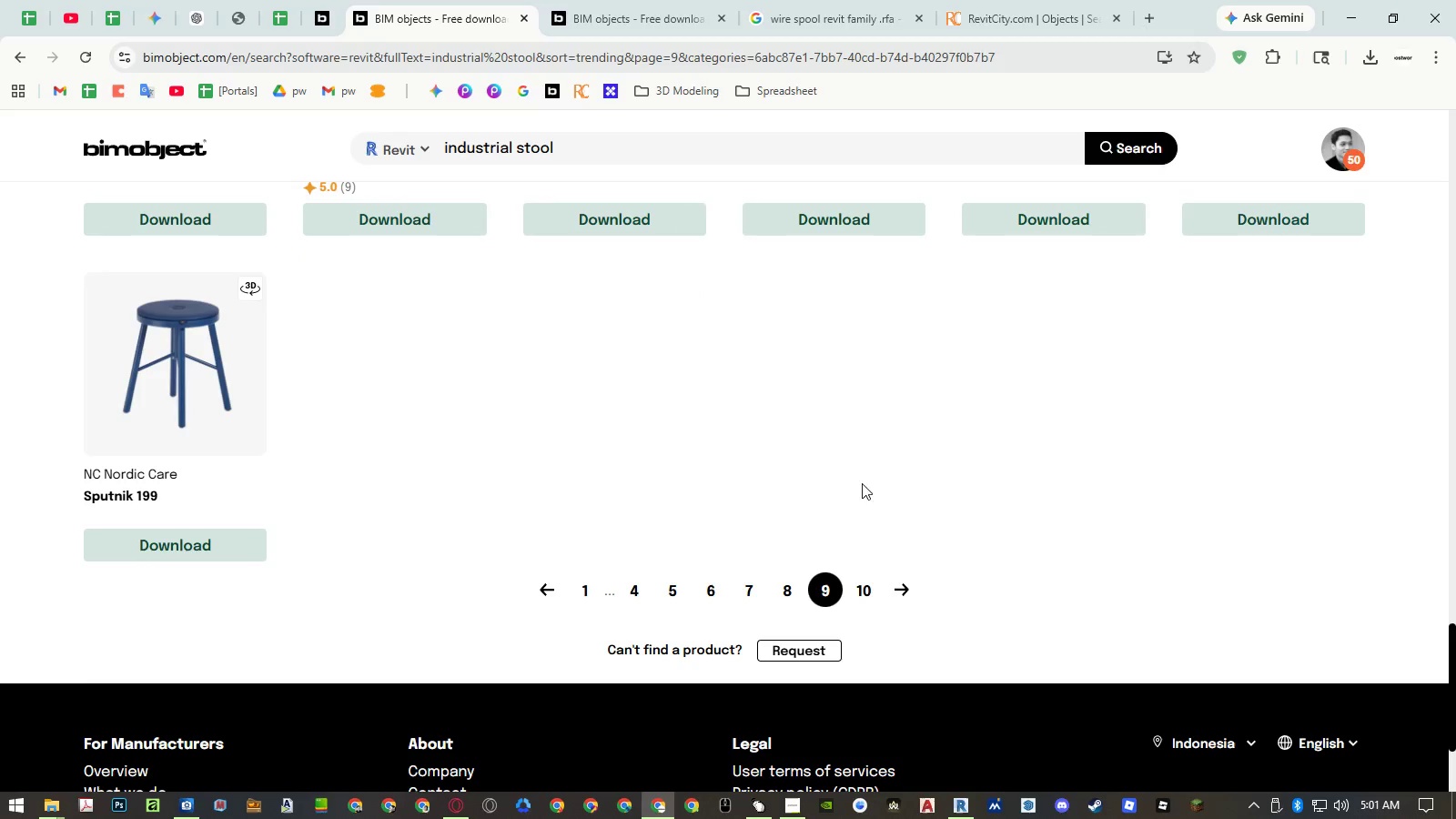 
left_click([854, 590])
 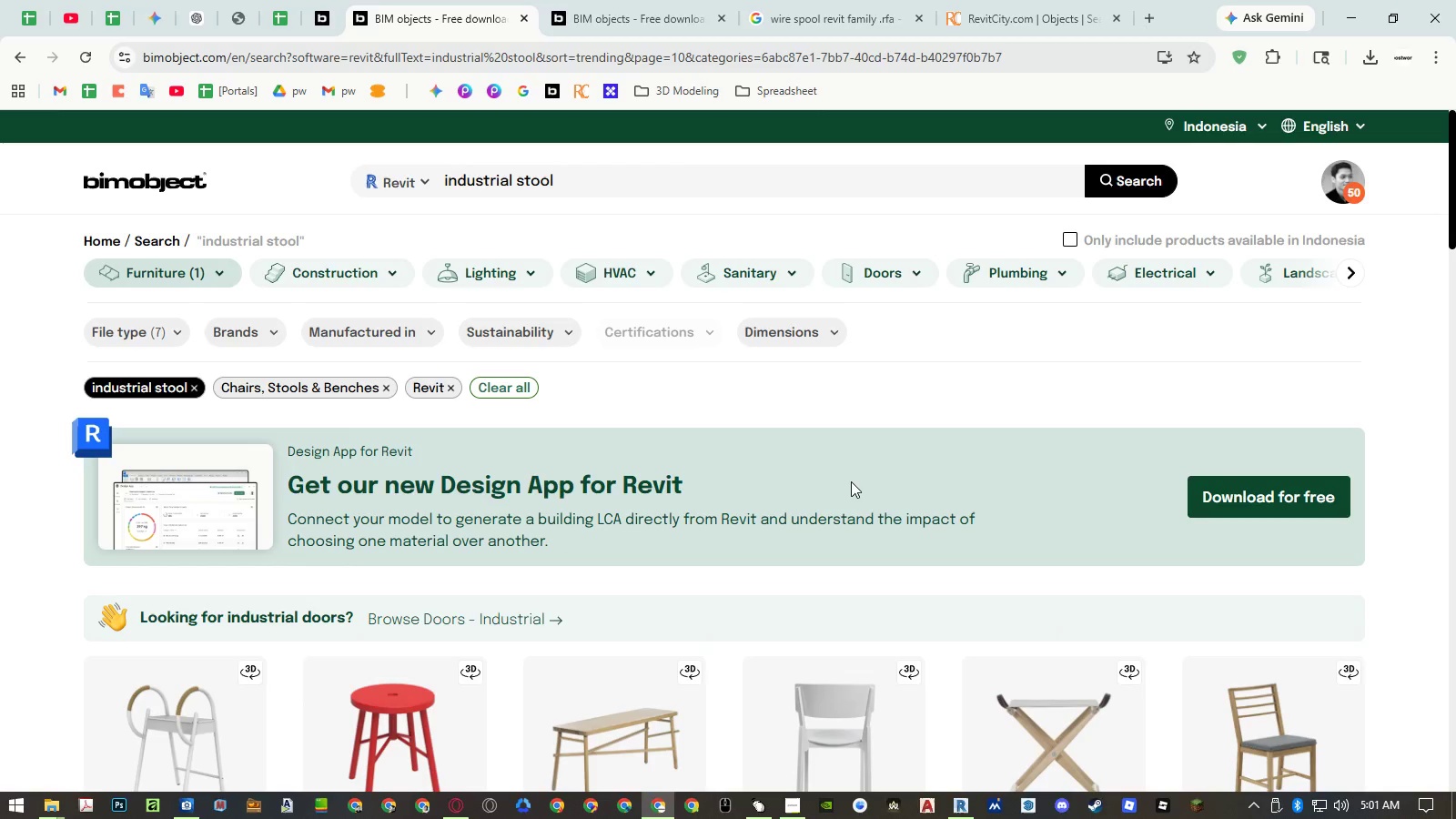 
scroll: coordinate [842, 440], scroll_direction: down, amount: 12.0
 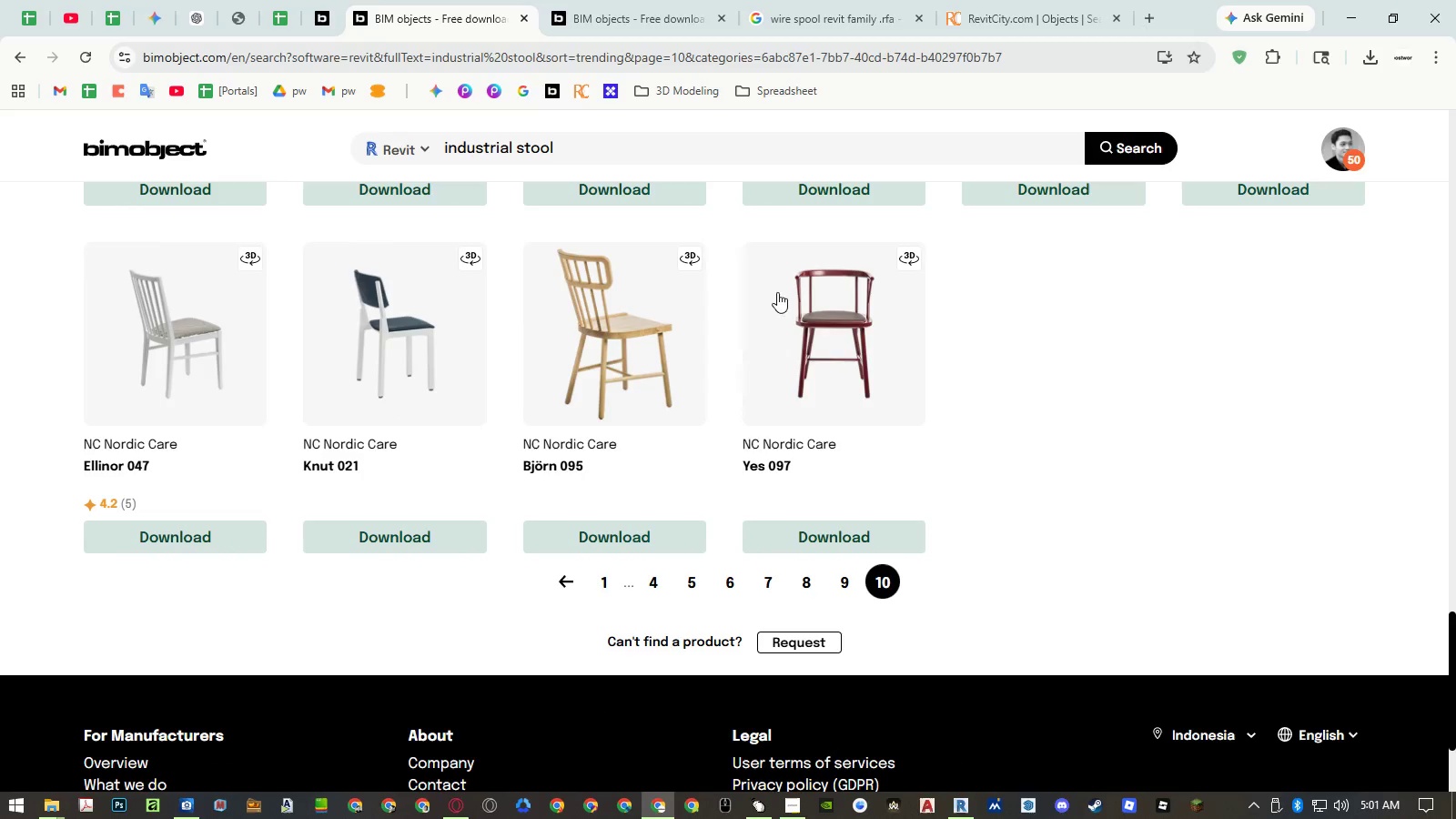 
left_click([457, 140])
 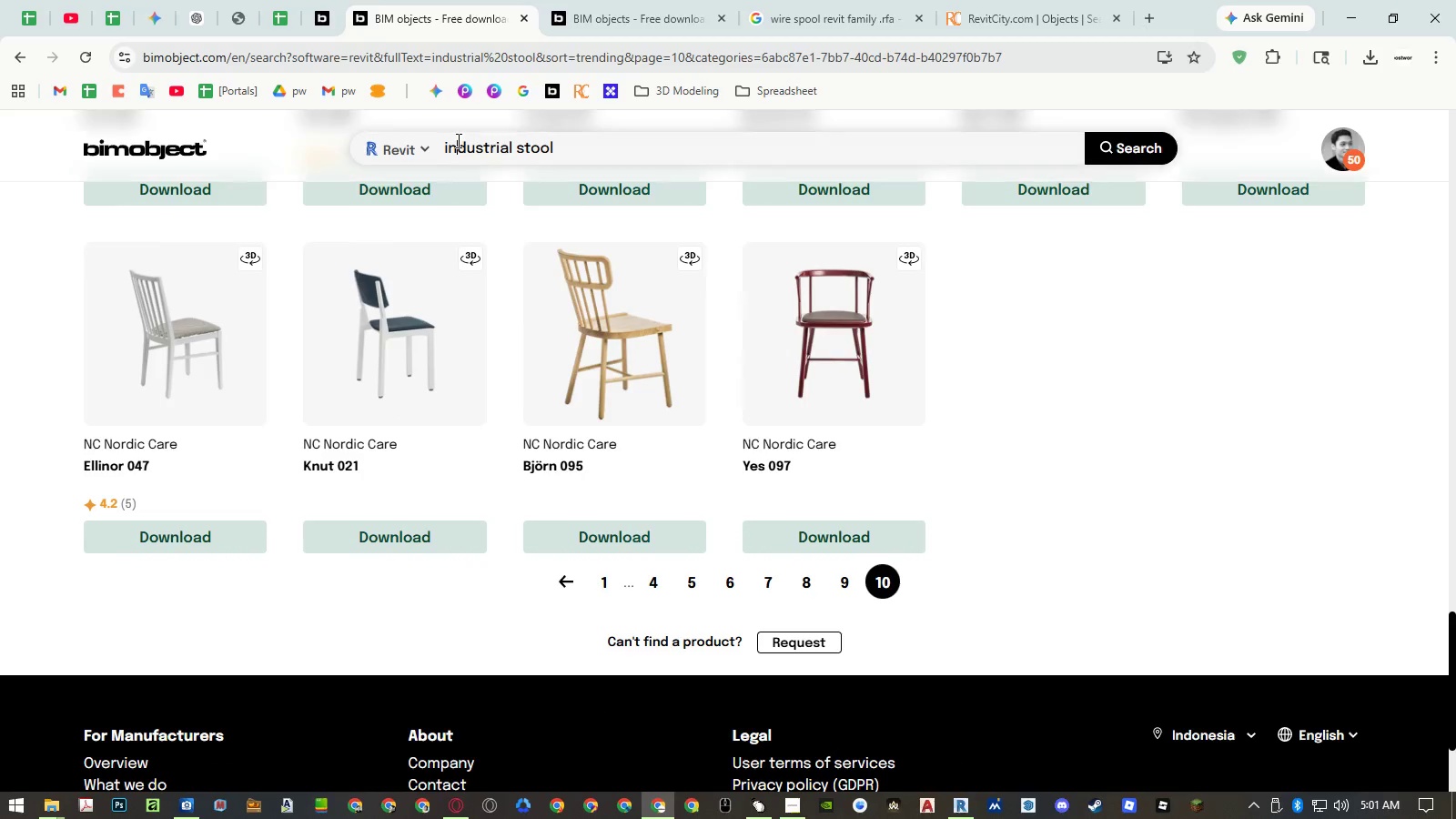 
left_click_drag(start_coordinate=[457, 140], to_coordinate=[464, 141])
 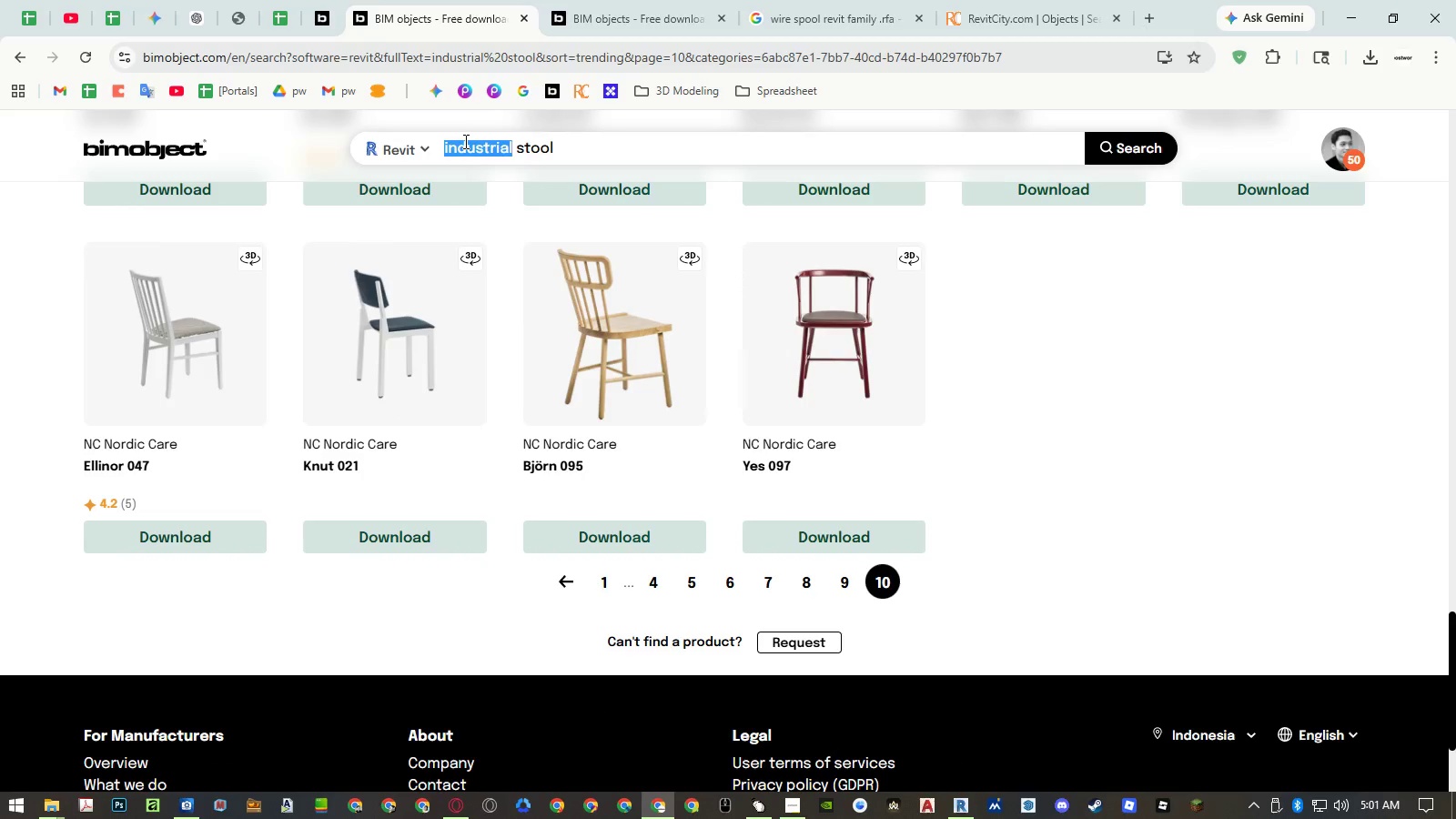 
type(steel)
 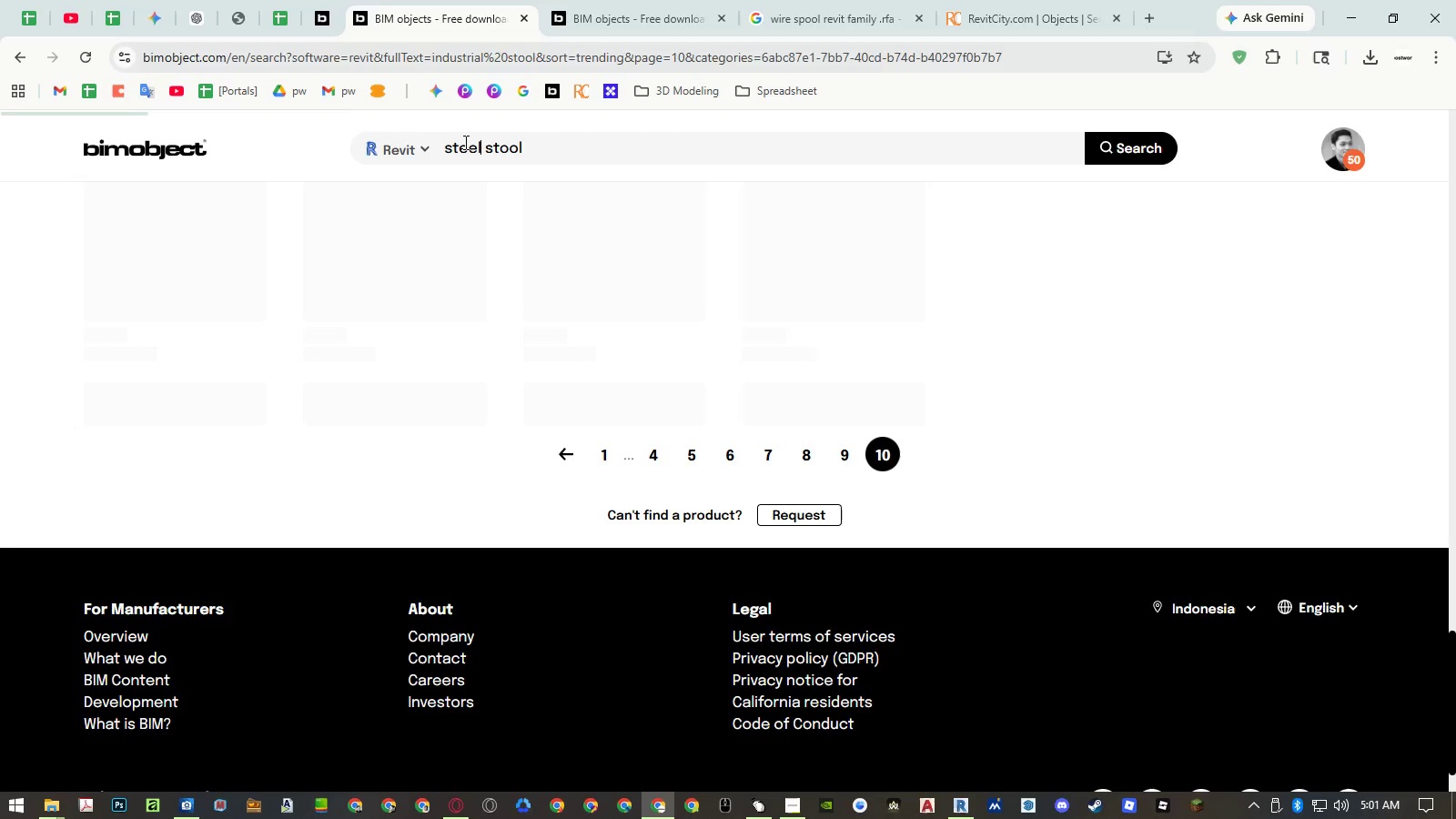 
key(Enter)
 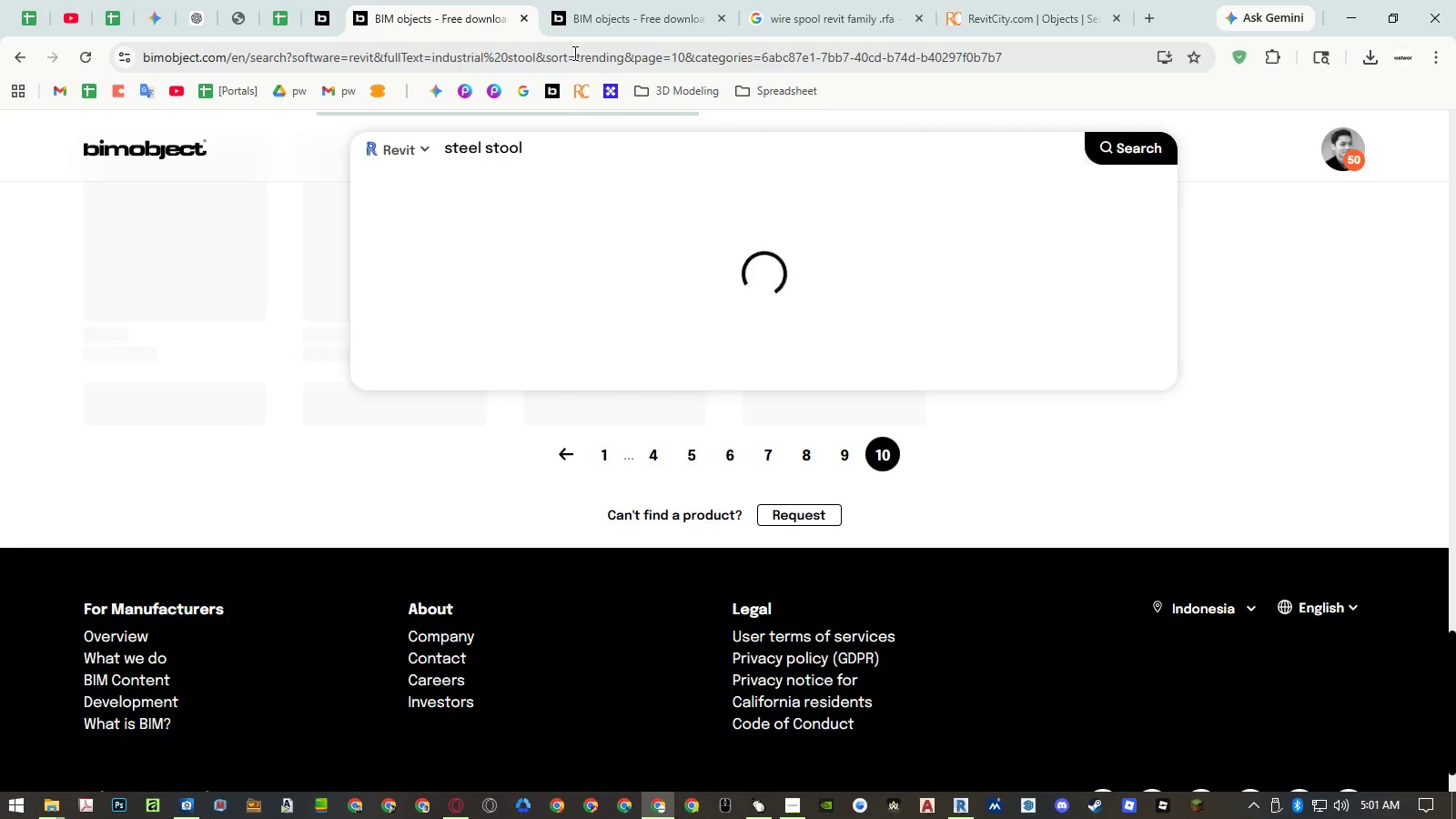 
left_click([602, 1])
 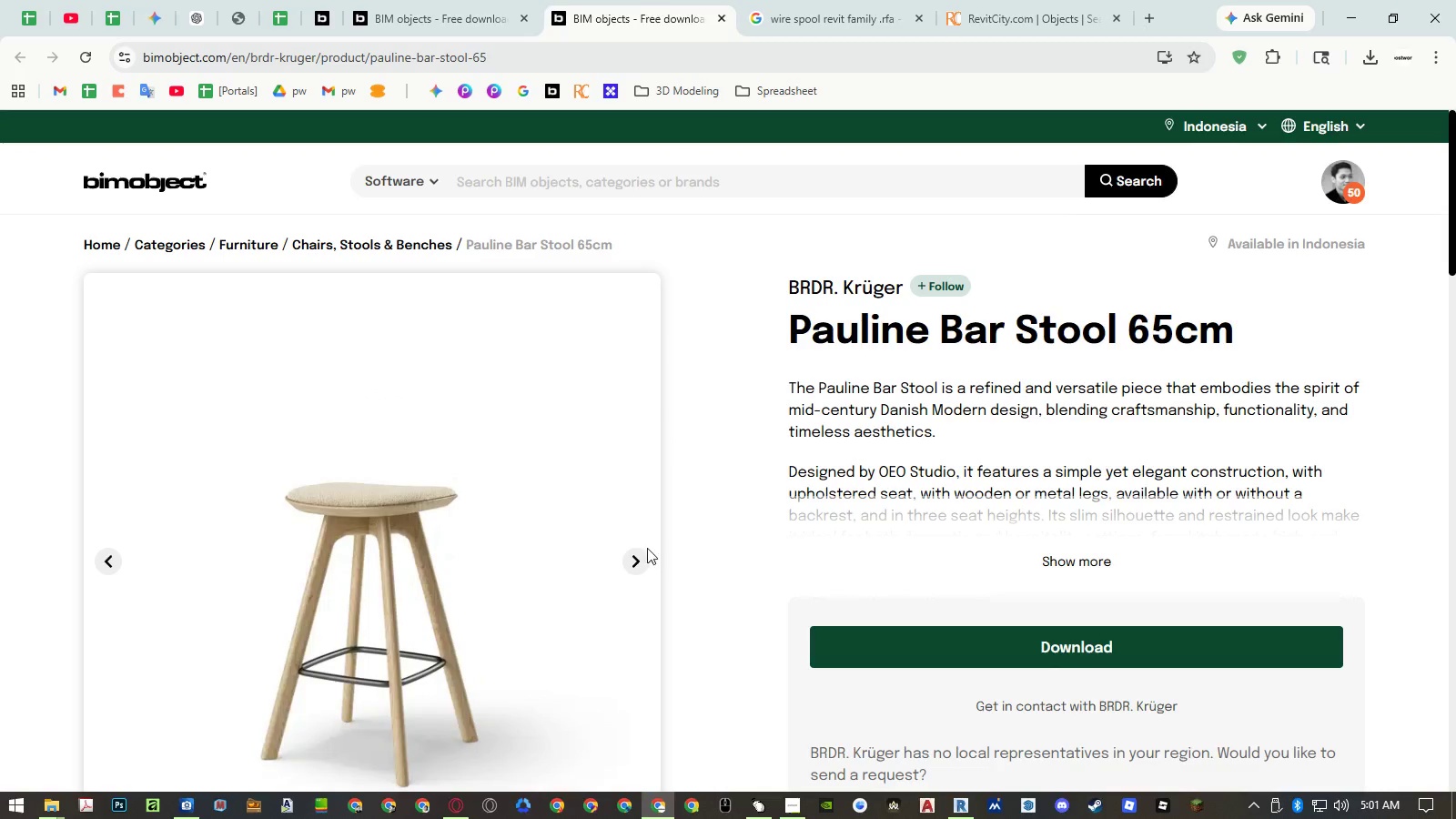 
left_click([636, 568])
 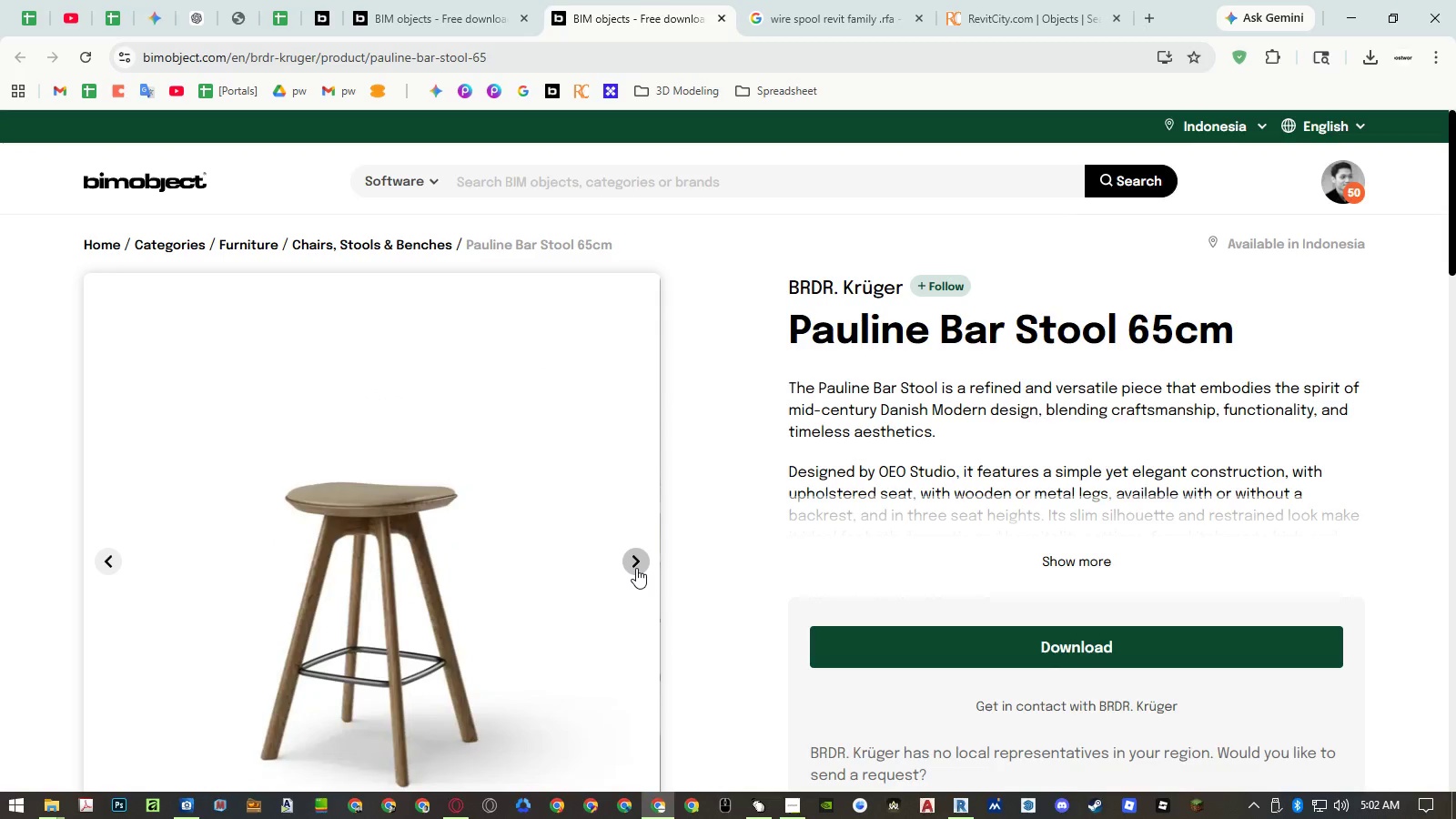 
left_click([636, 568])
 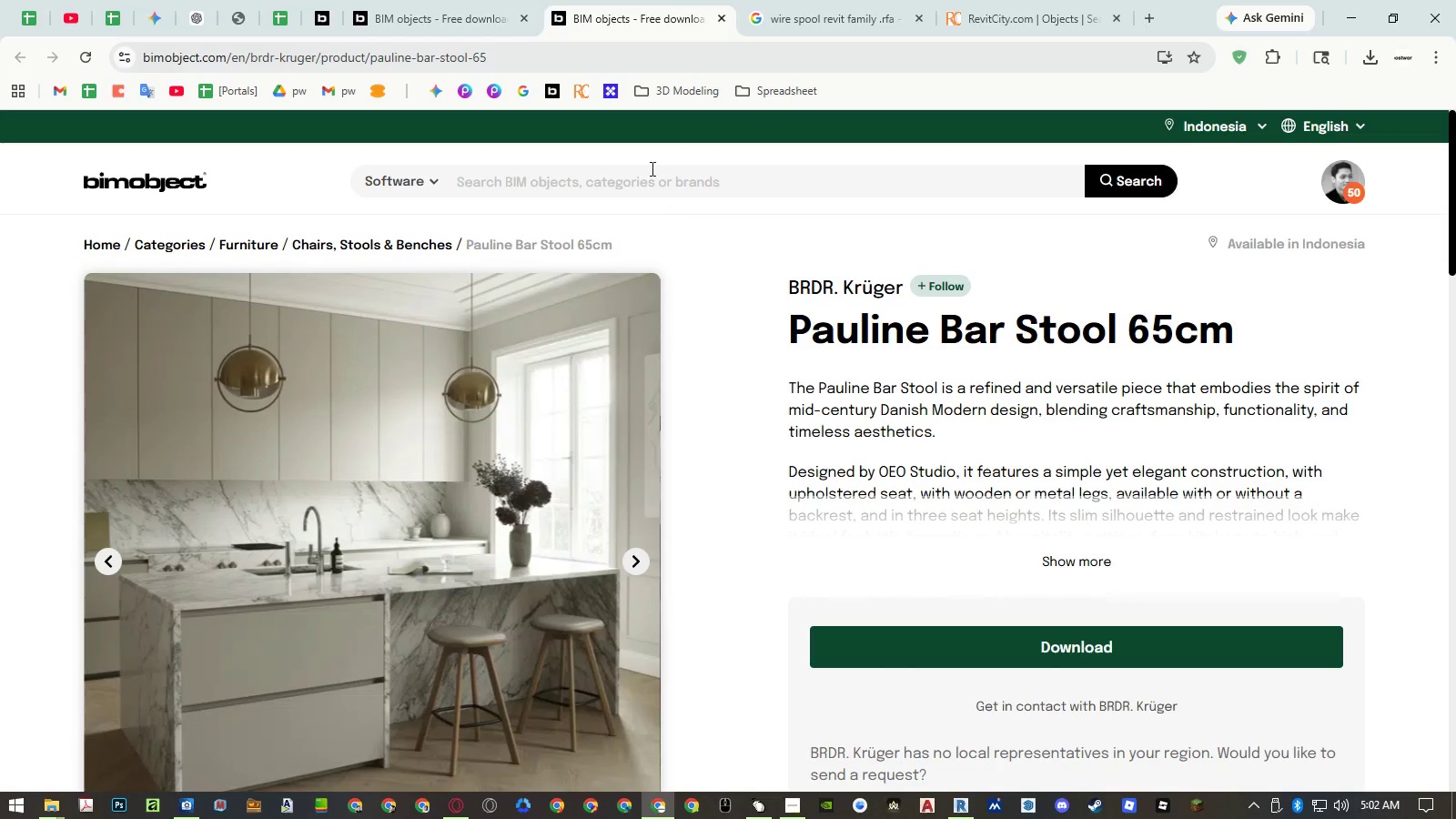 
left_click([473, 26])
 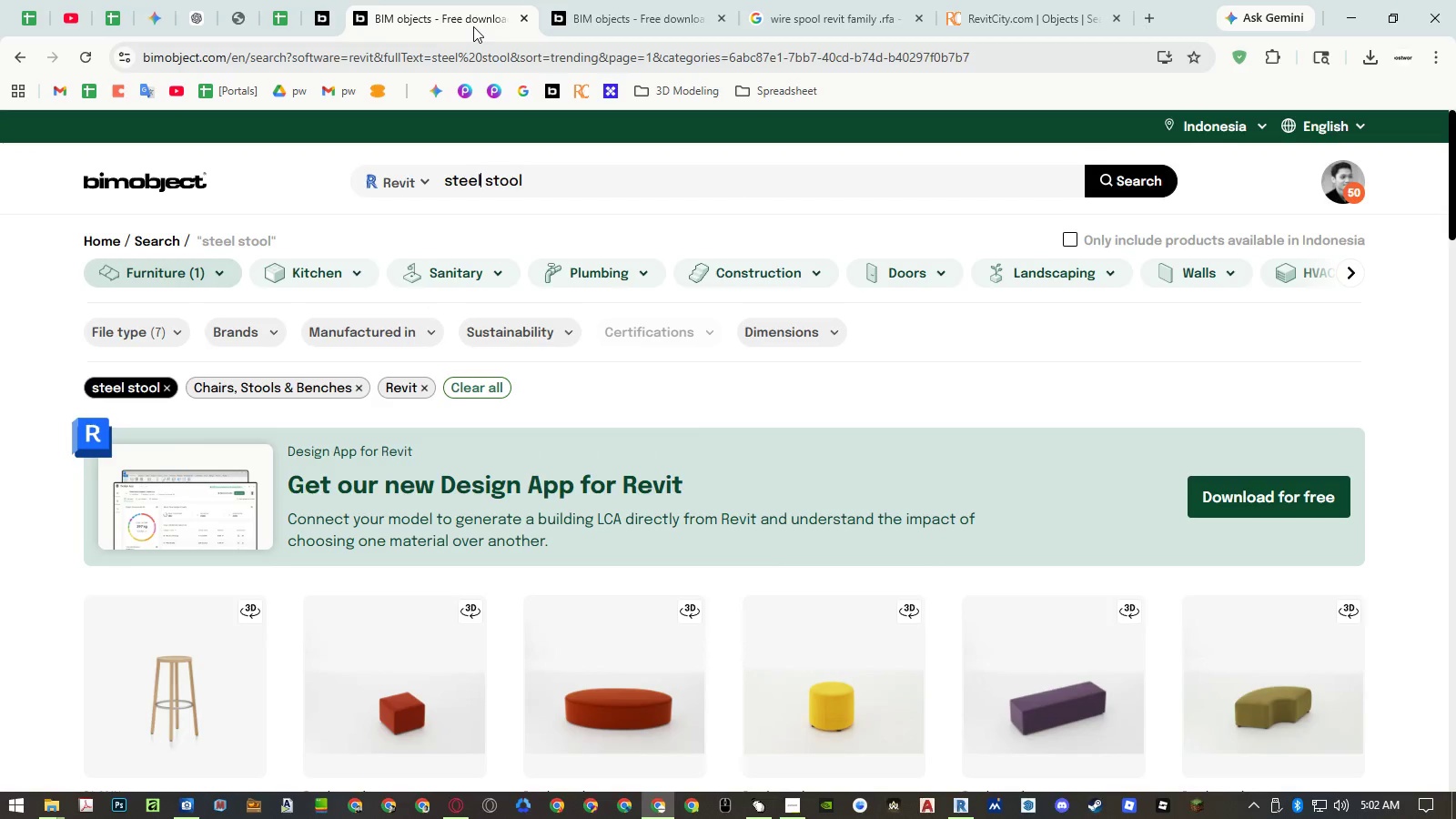 
left_click_drag(start_coordinate=[473, 26], to_coordinate=[603, 23])
 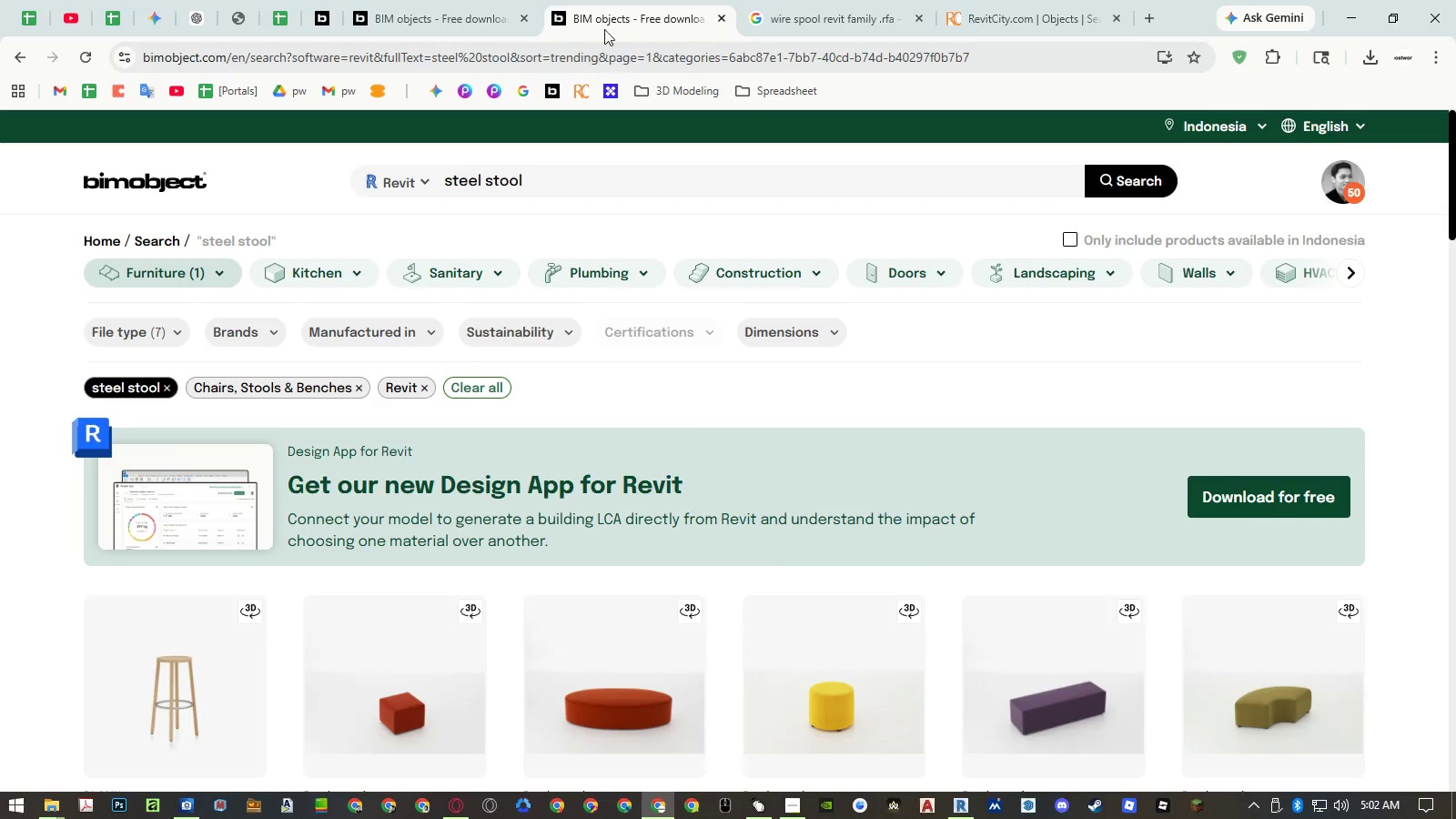 
left_click_drag(start_coordinate=[605, 16], to_coordinate=[584, 14])
 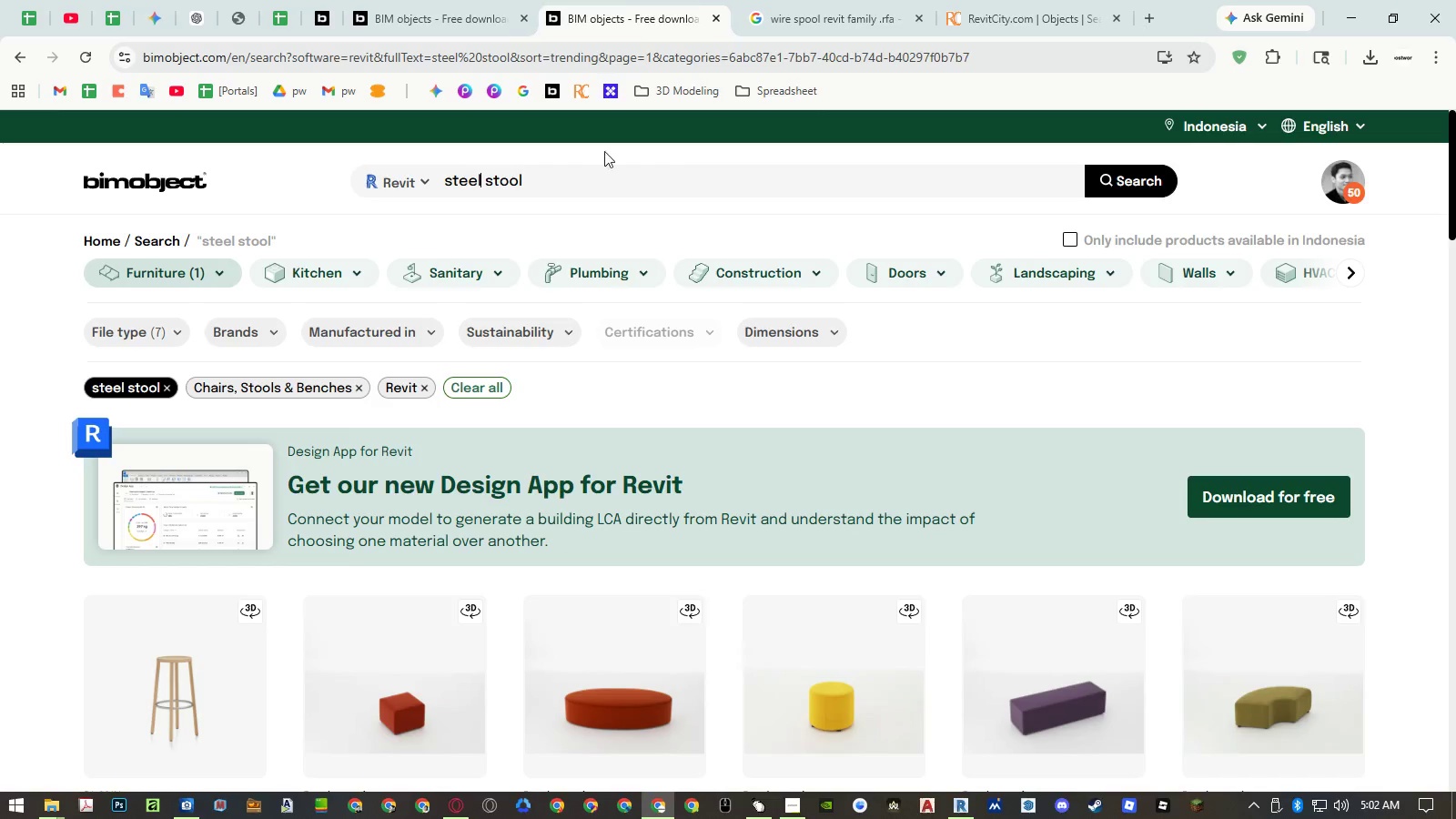 
scroll: coordinate [603, 232], scroll_direction: down, amount: 4.0
 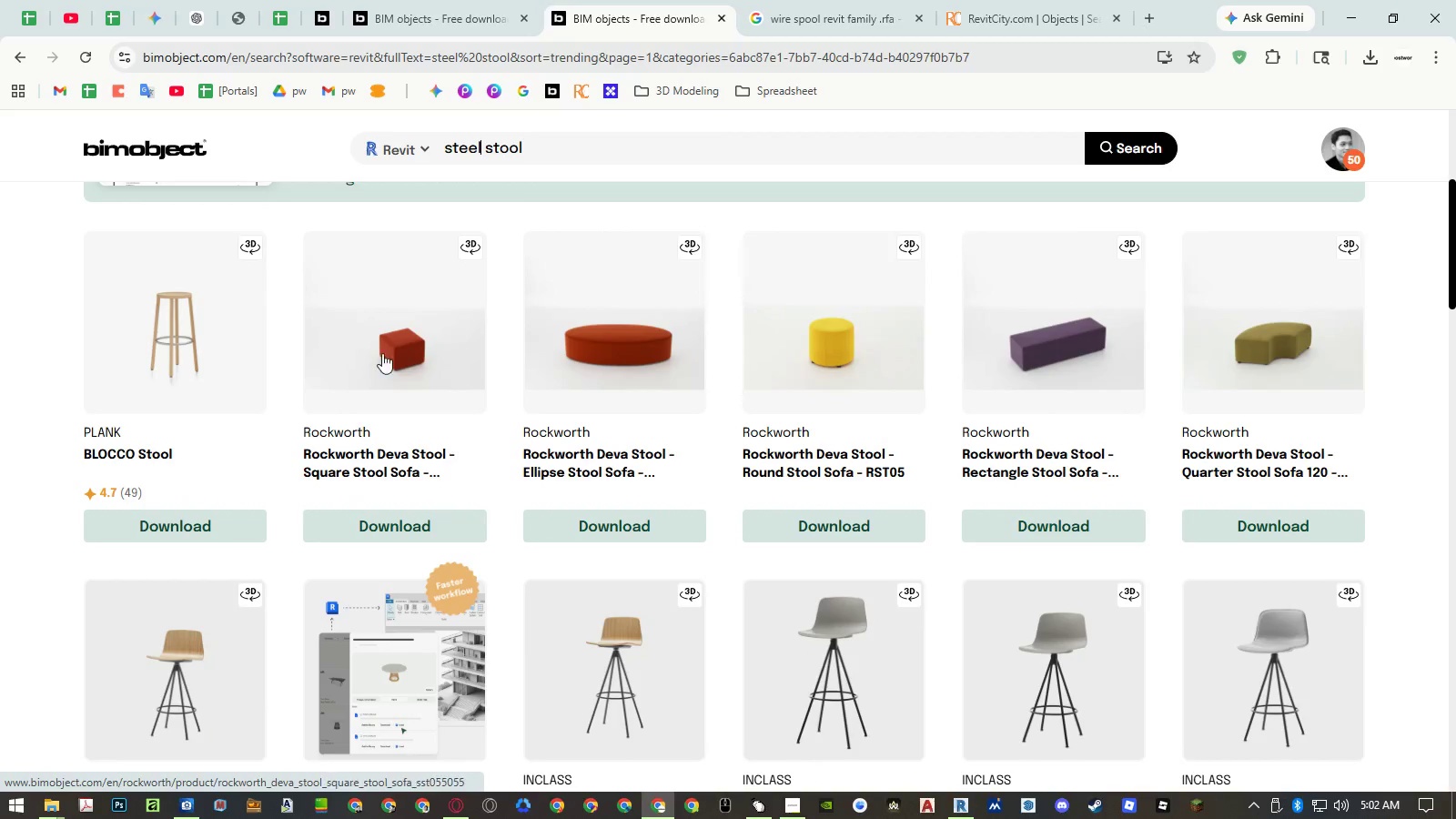 
middle_click([160, 447])
 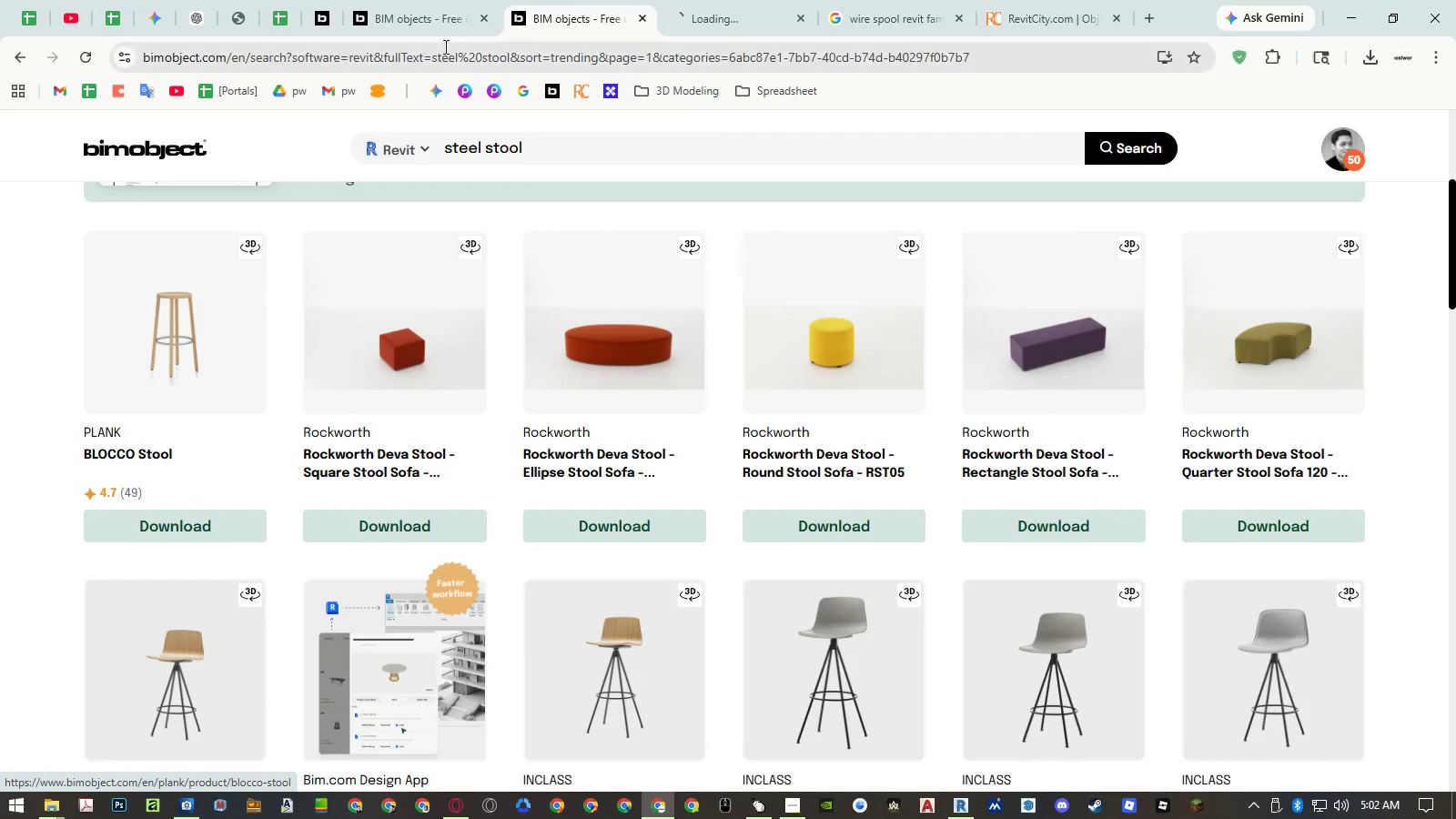 
left_click([440, 21])
 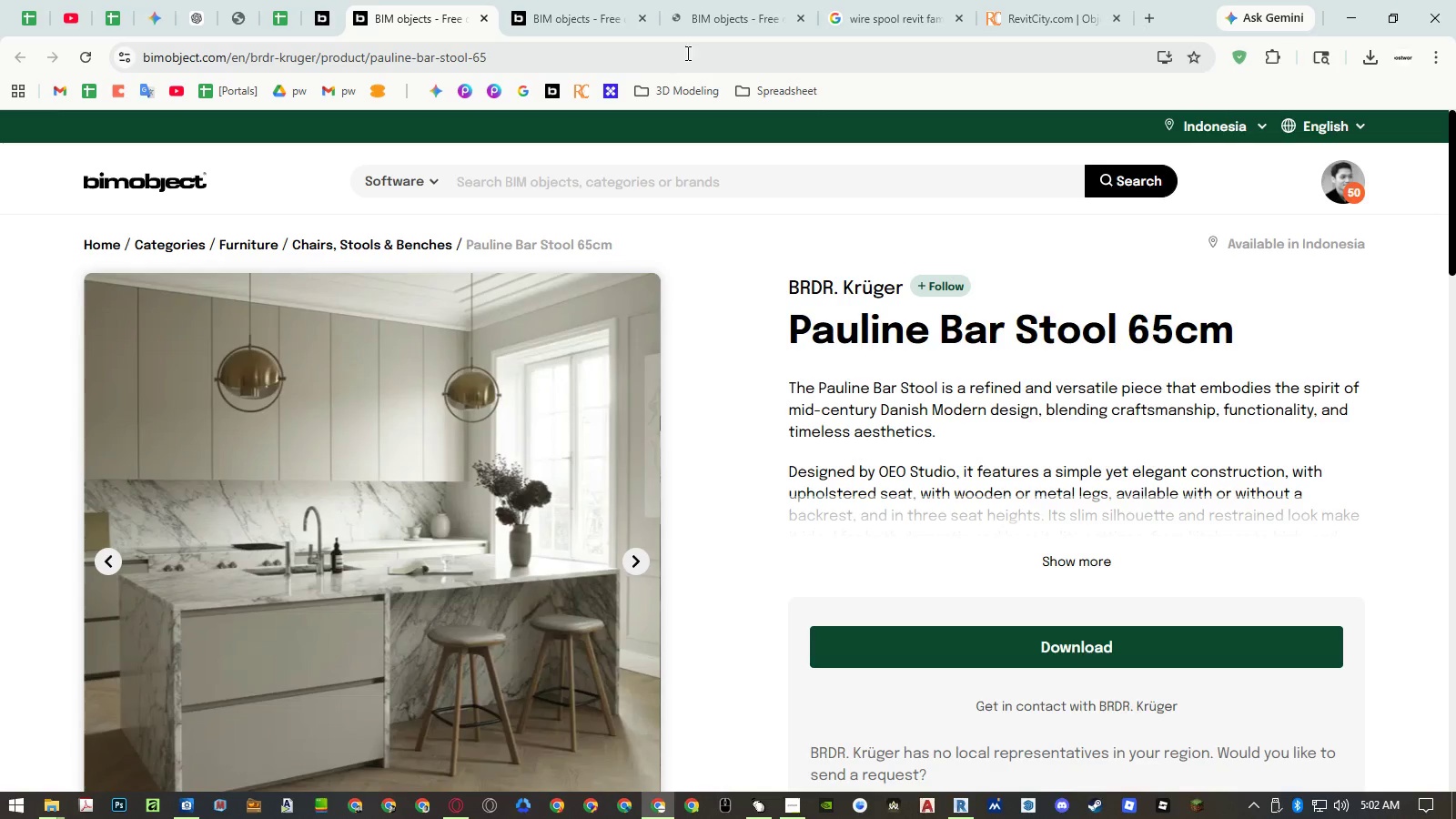 
left_click([592, 17])
 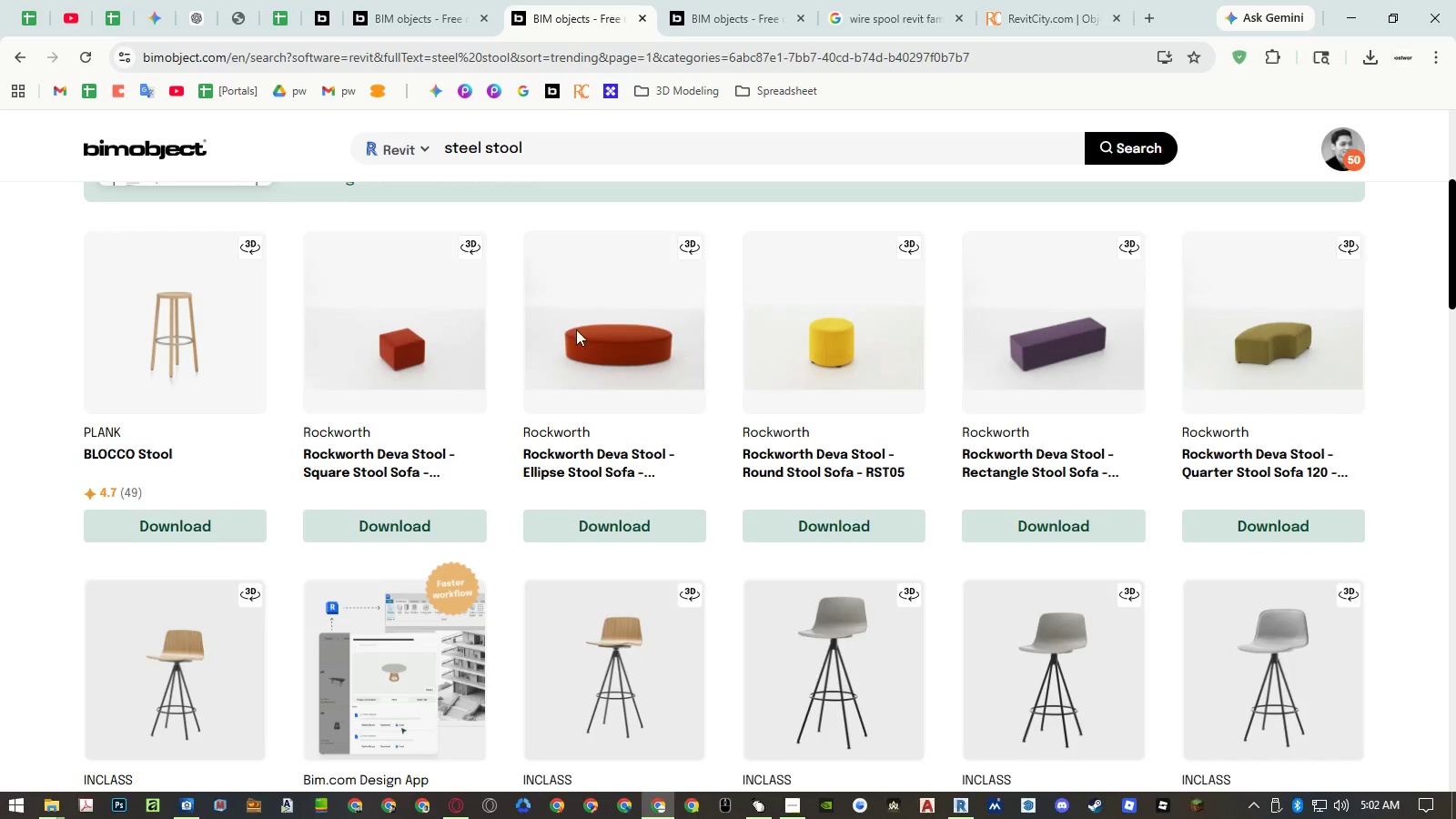 
scroll: coordinate [586, 407], scroll_direction: down, amount: 20.0
 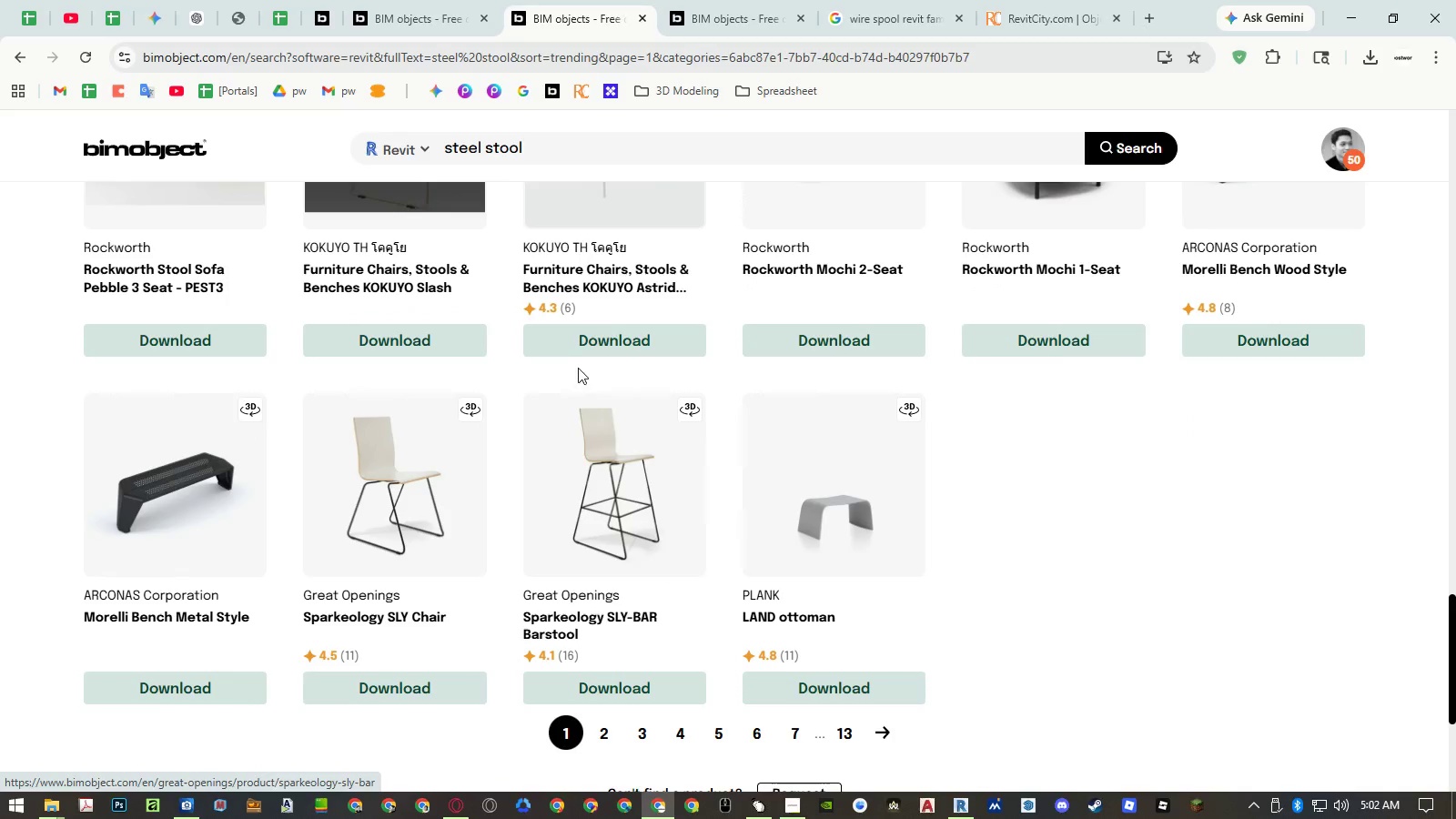 
left_click([463, 139])
 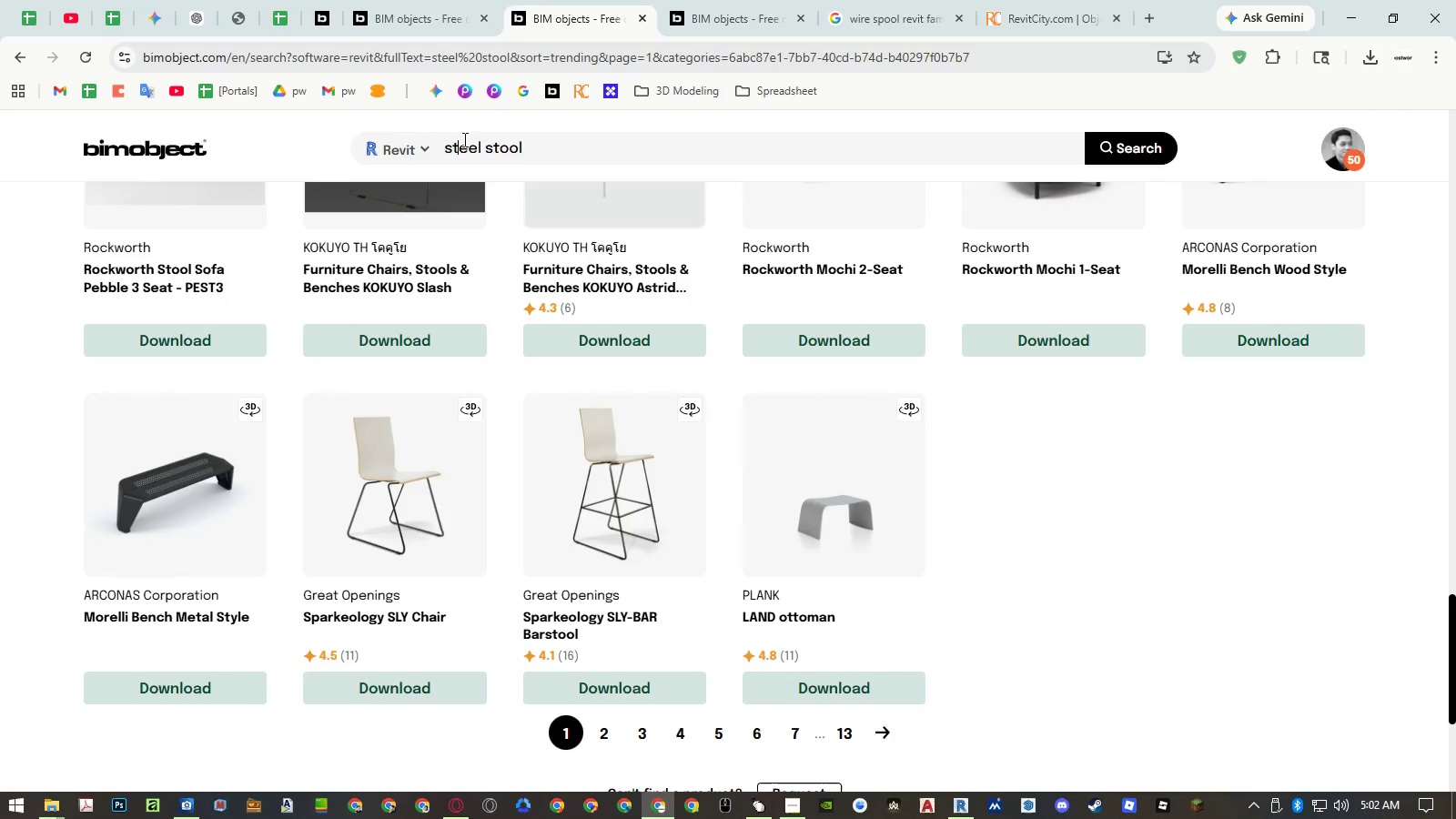 
left_click_drag(start_coordinate=[463, 139], to_coordinate=[450, 142])
 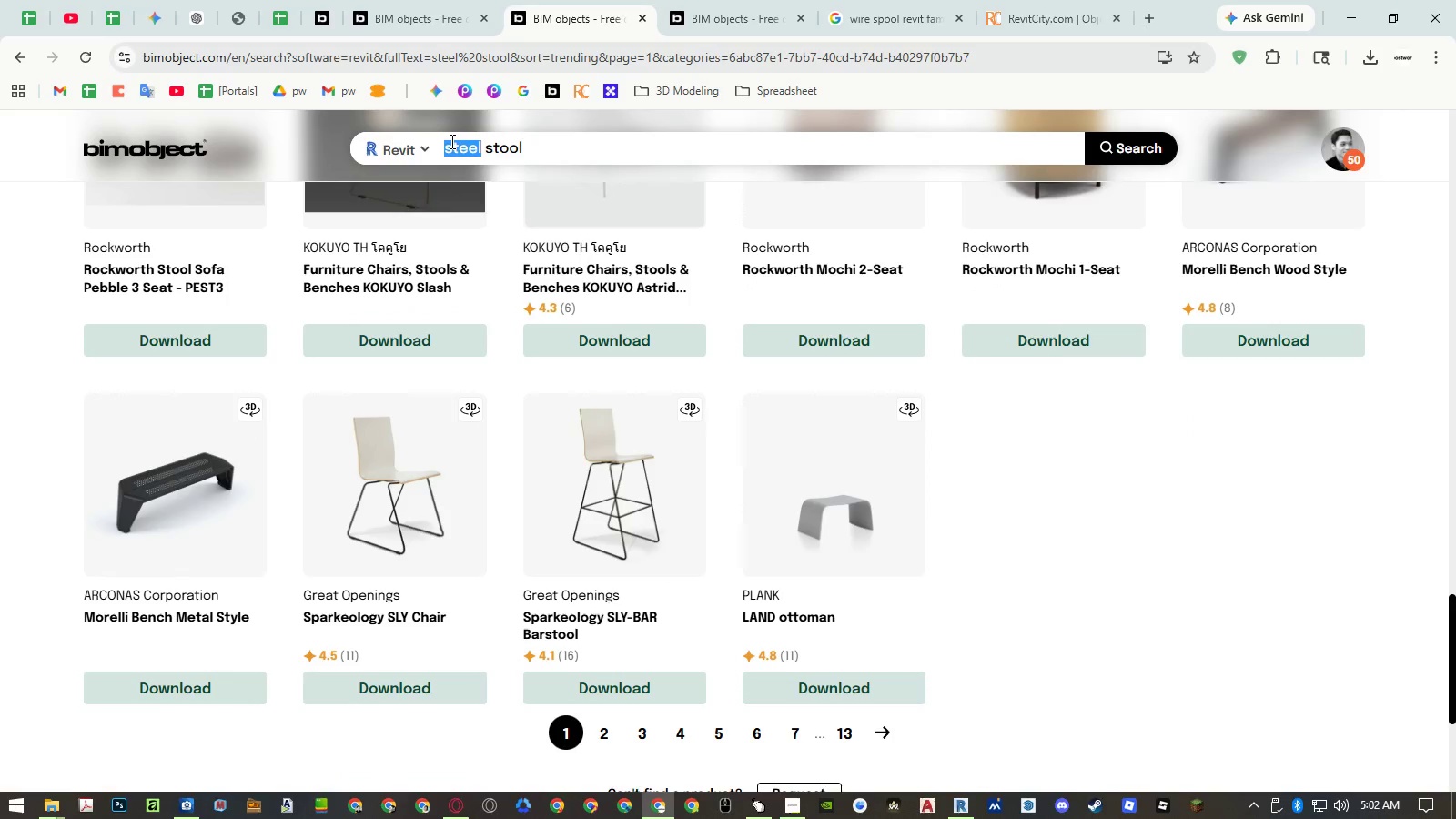 
type(round)
 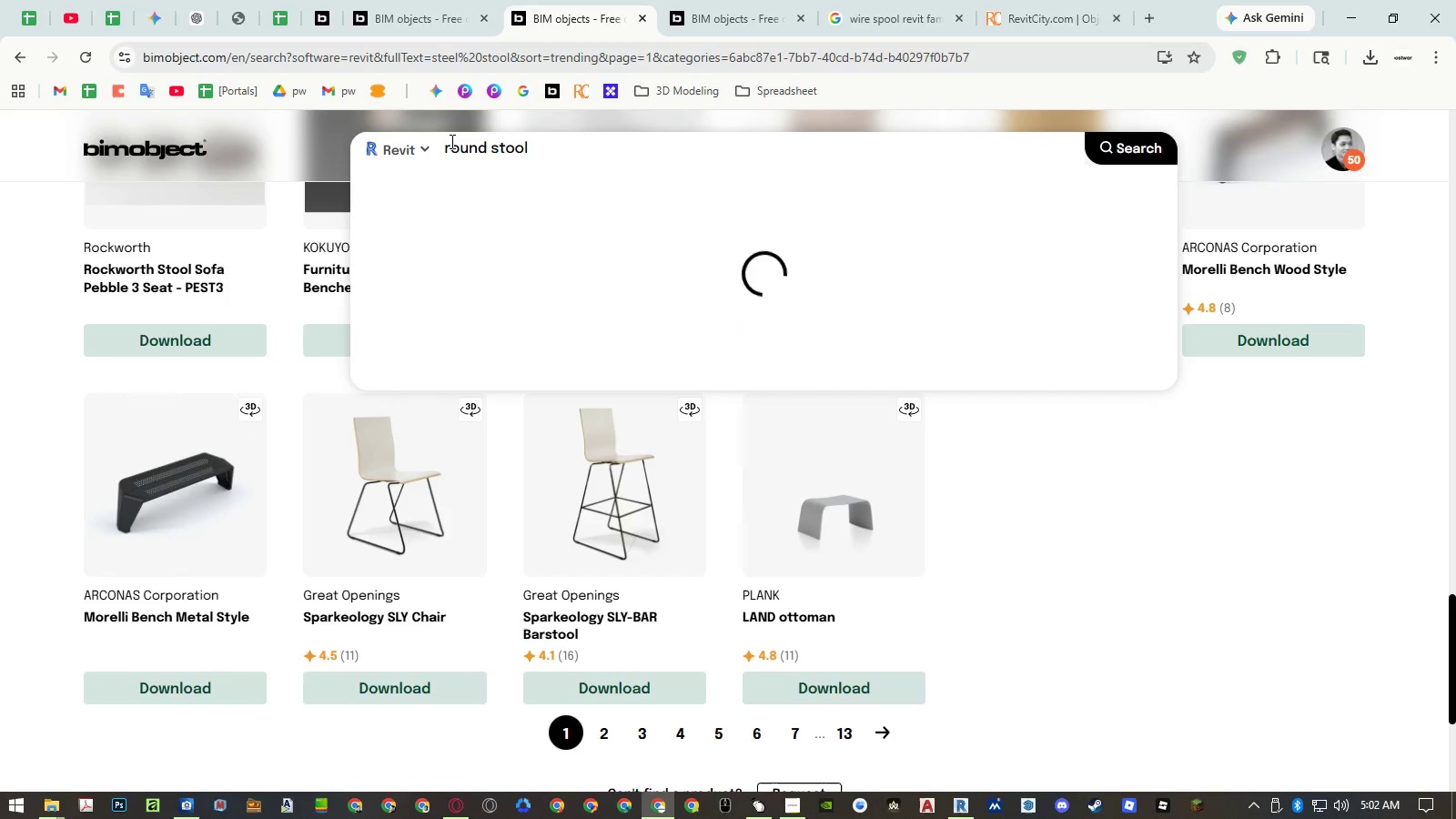 
key(Enter)
 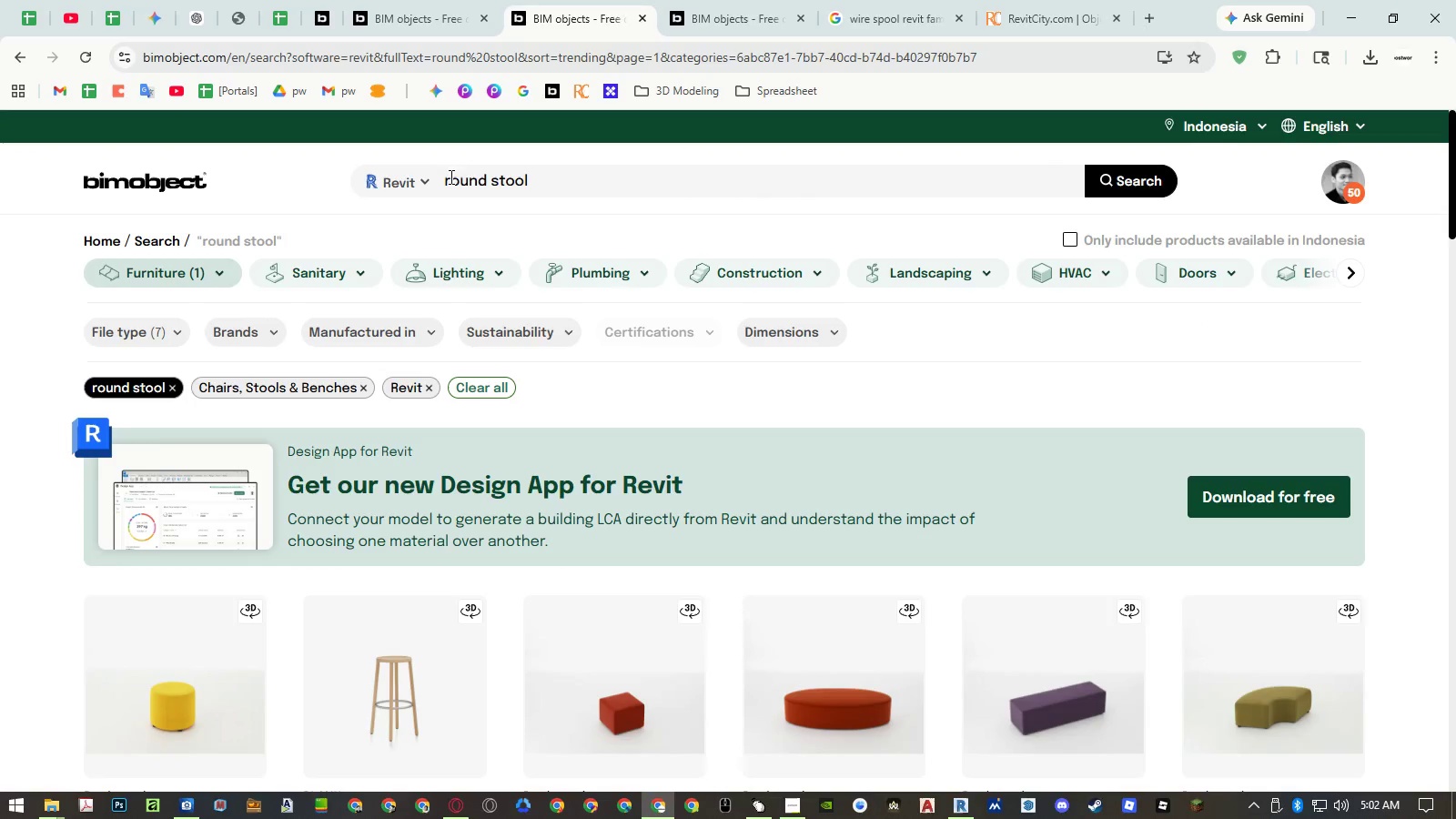 
scroll: coordinate [598, 300], scroll_direction: down, amount: 15.0
 